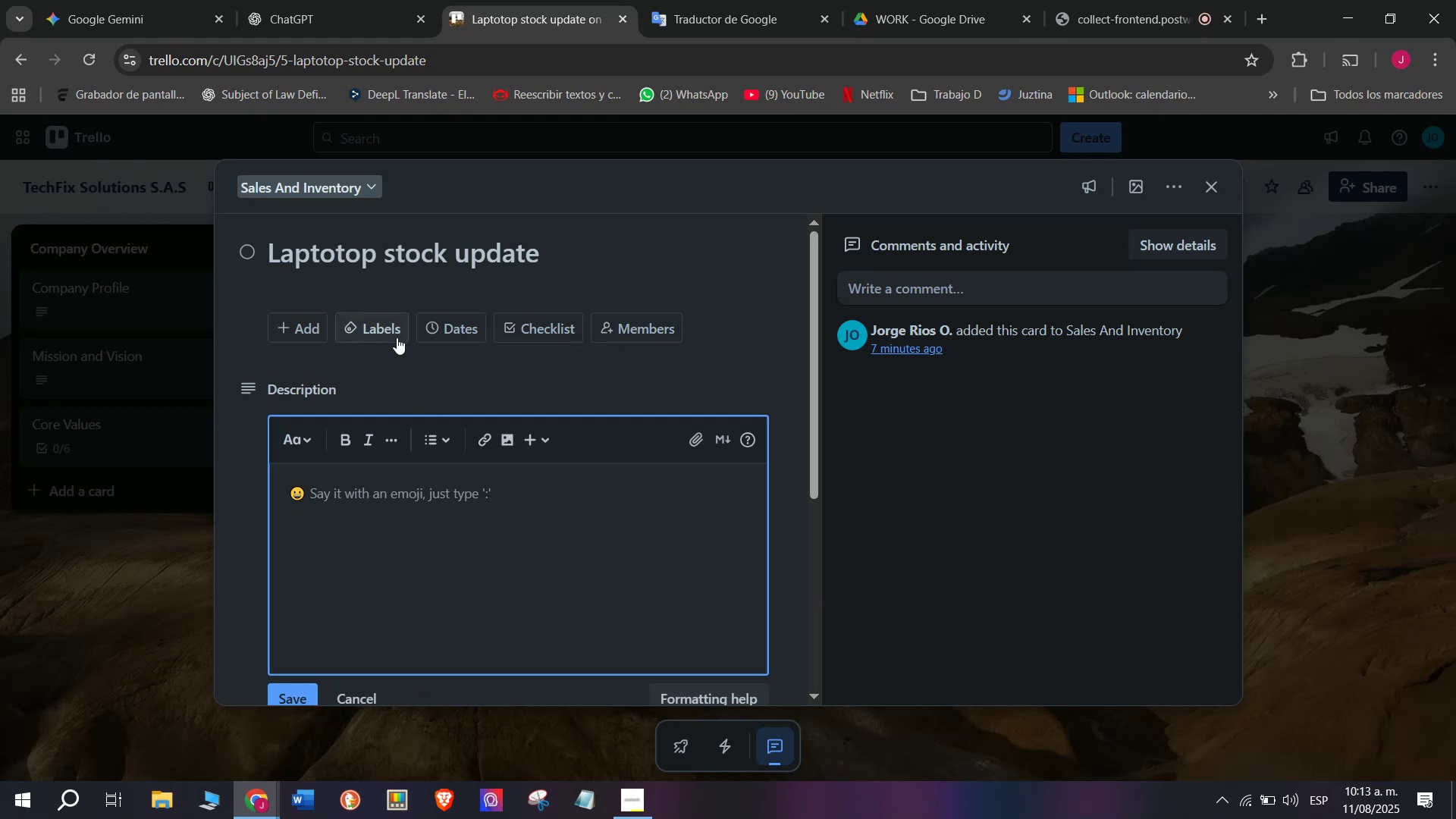 
left_click([391, 331])
 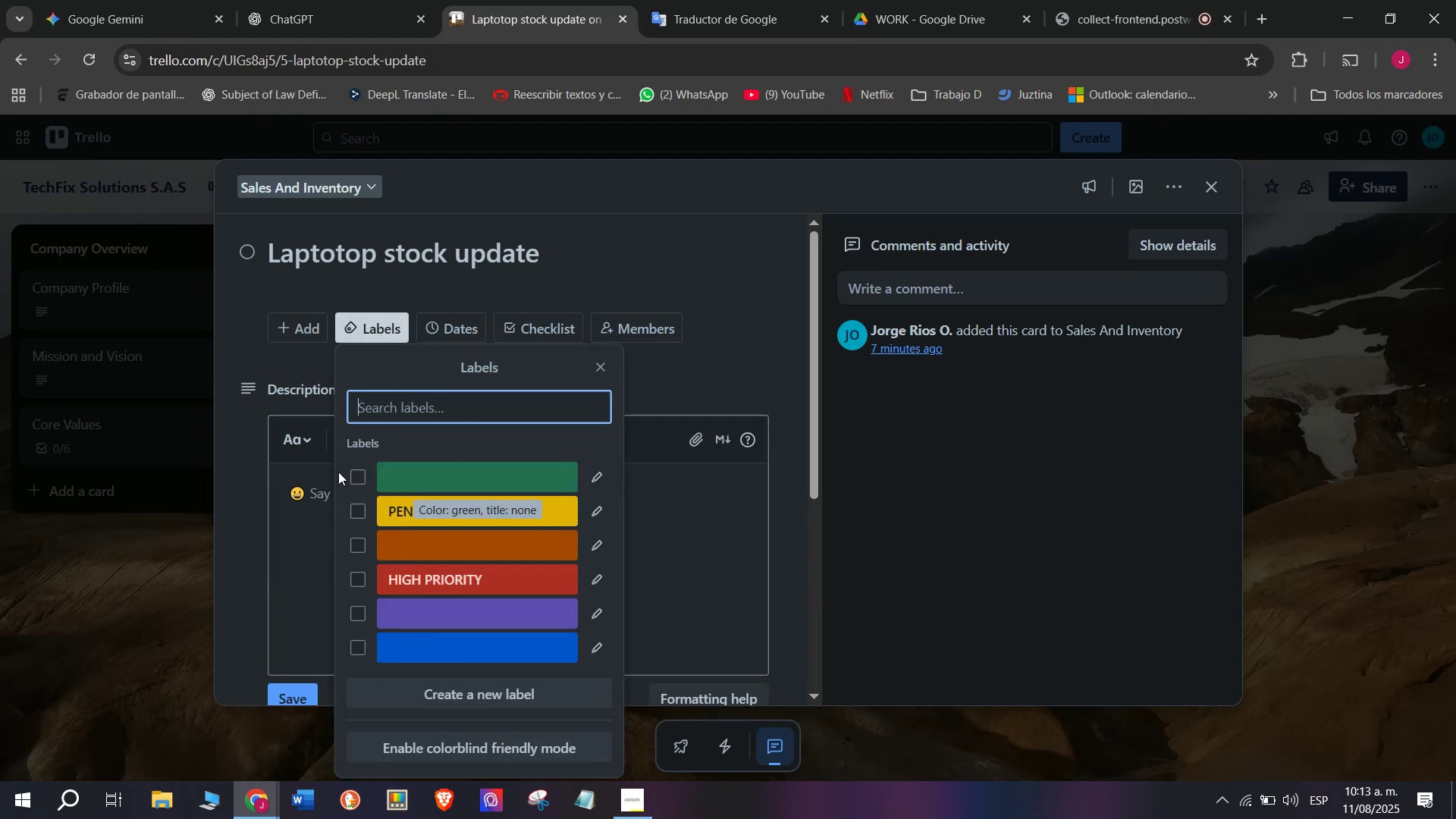 
left_click([406, 475])
 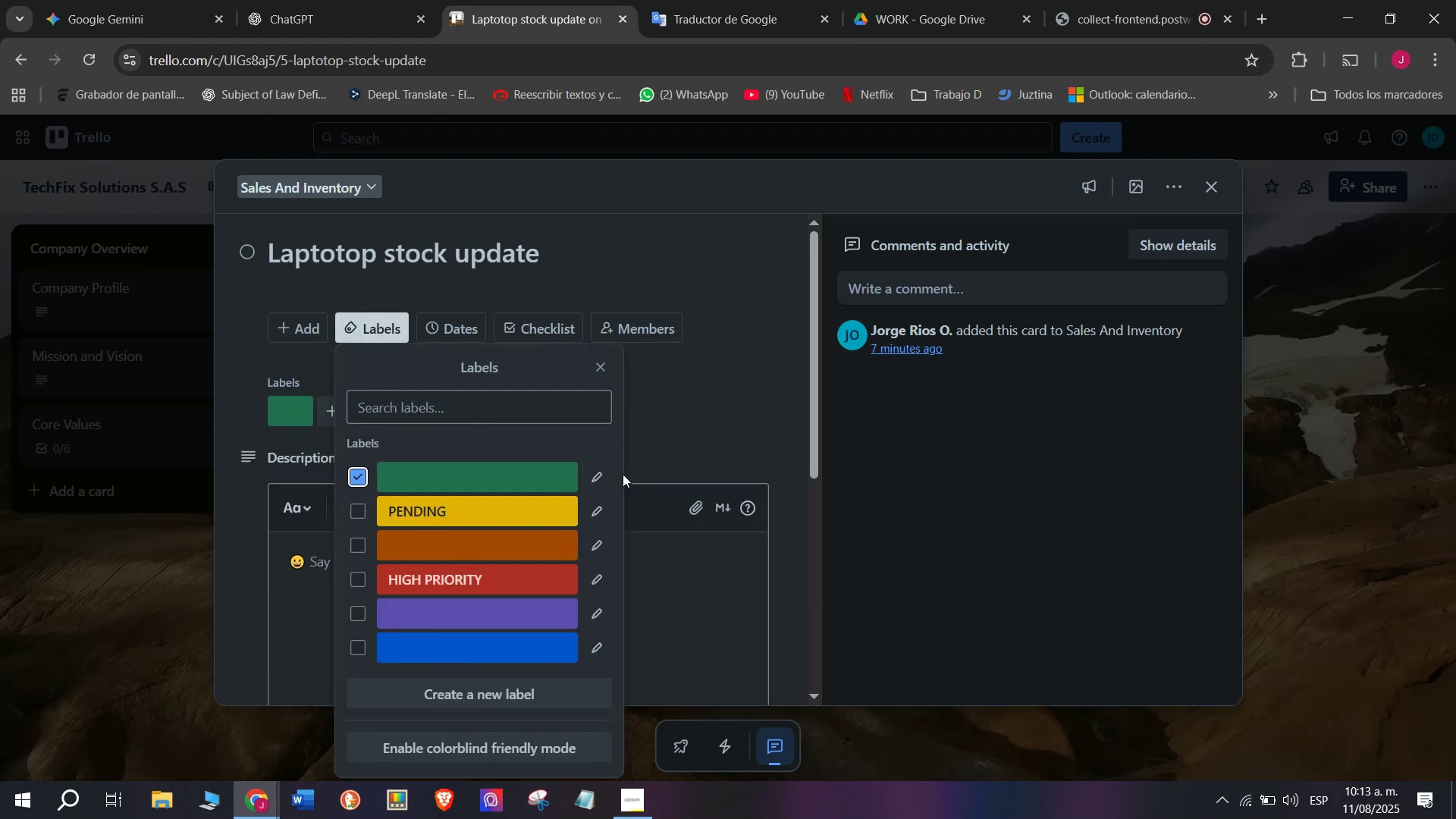 
left_click([605, 477])
 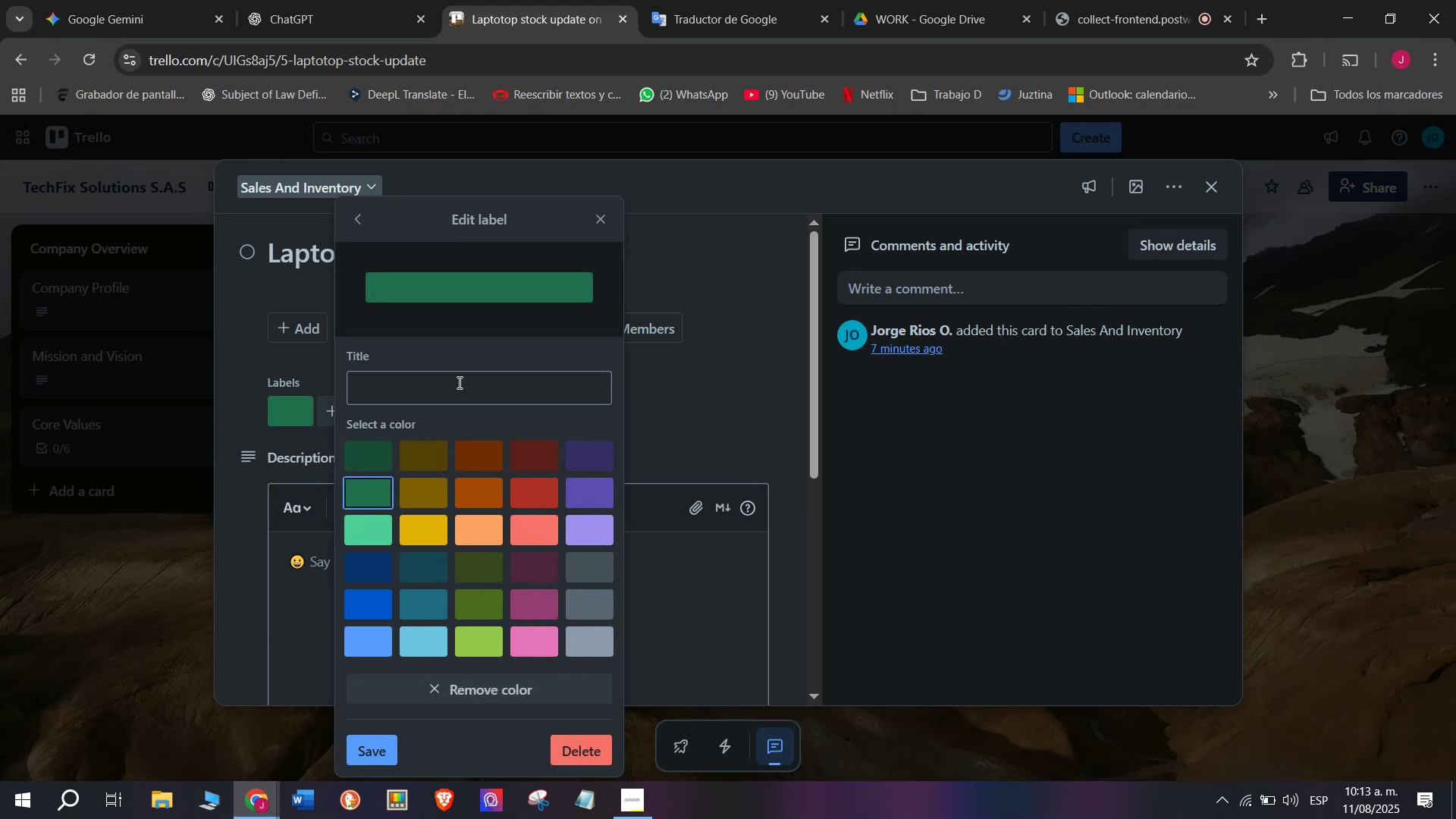 
left_click([451, 388])
 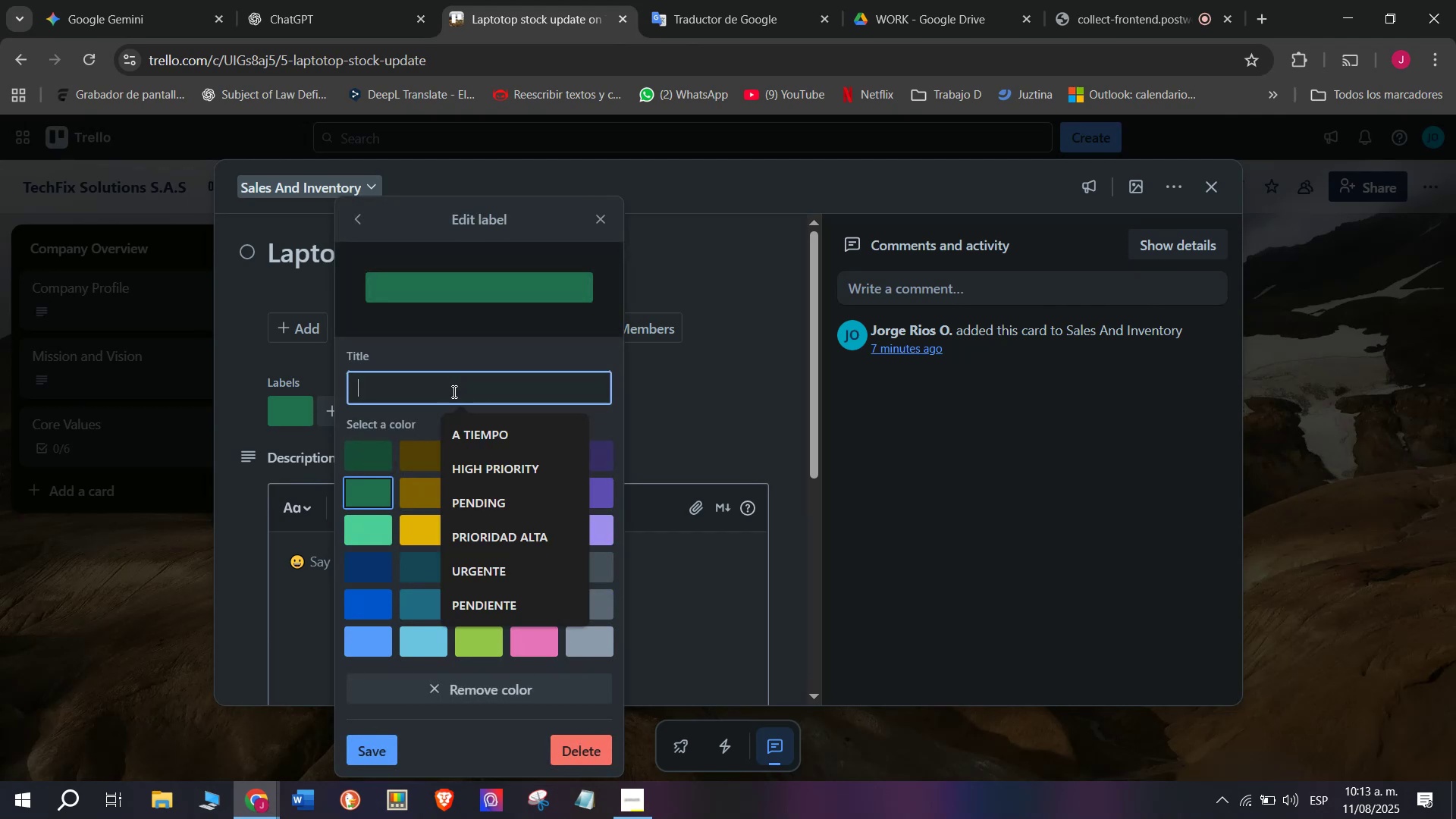 
type(on)
 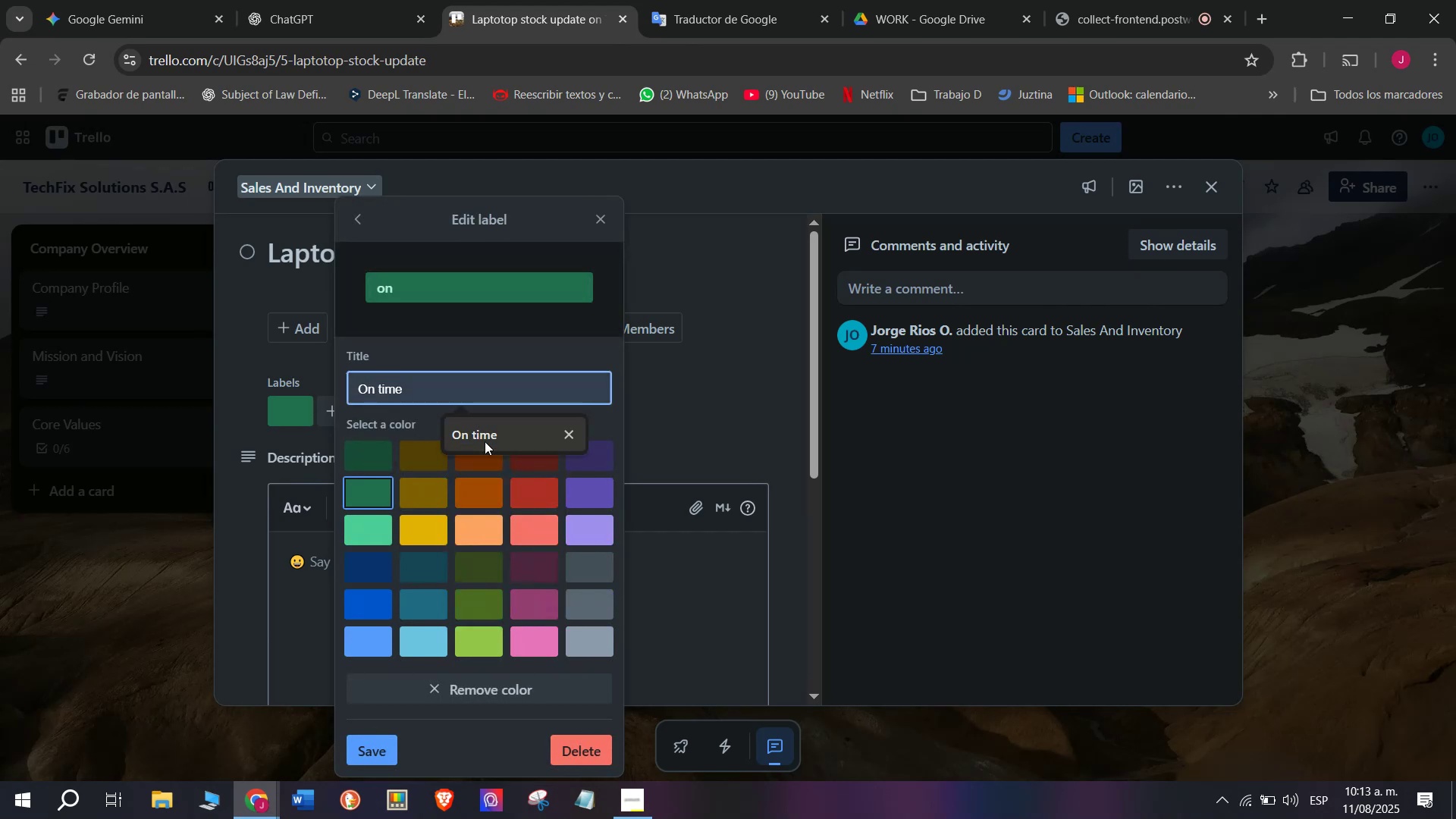 
left_click([493, 431])
 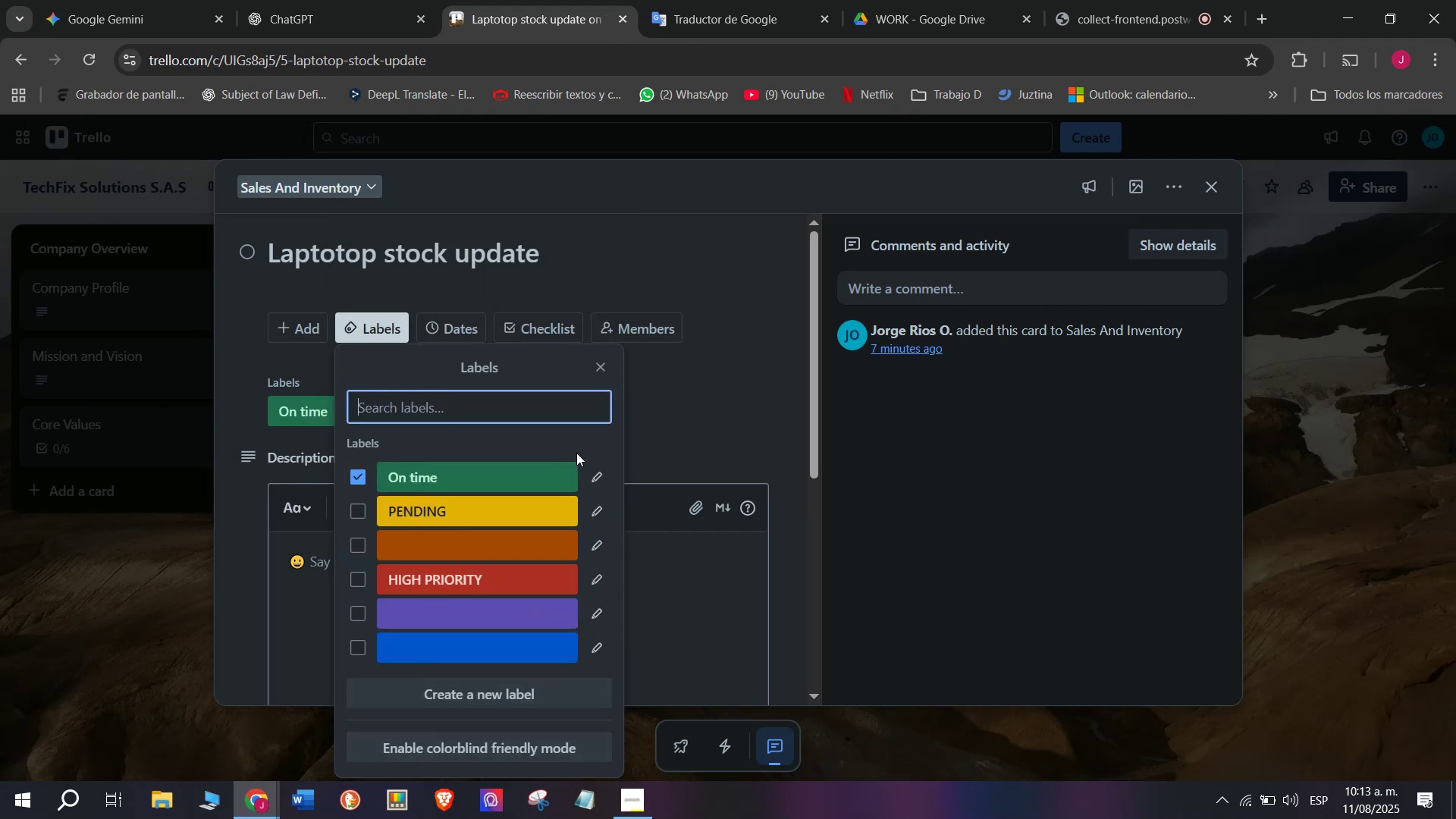 
left_click([777, 427])
 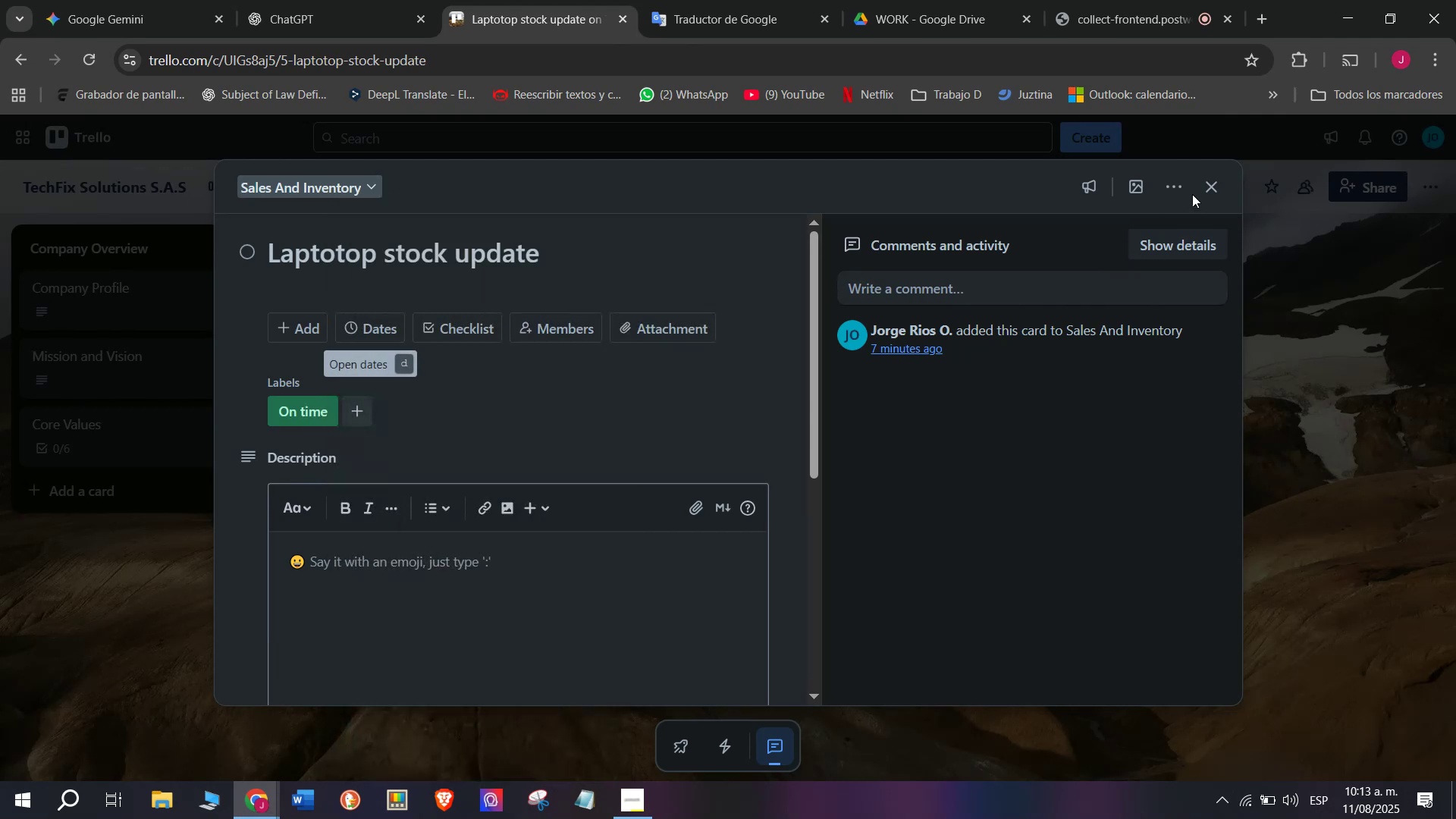 
left_click([1218, 177])
 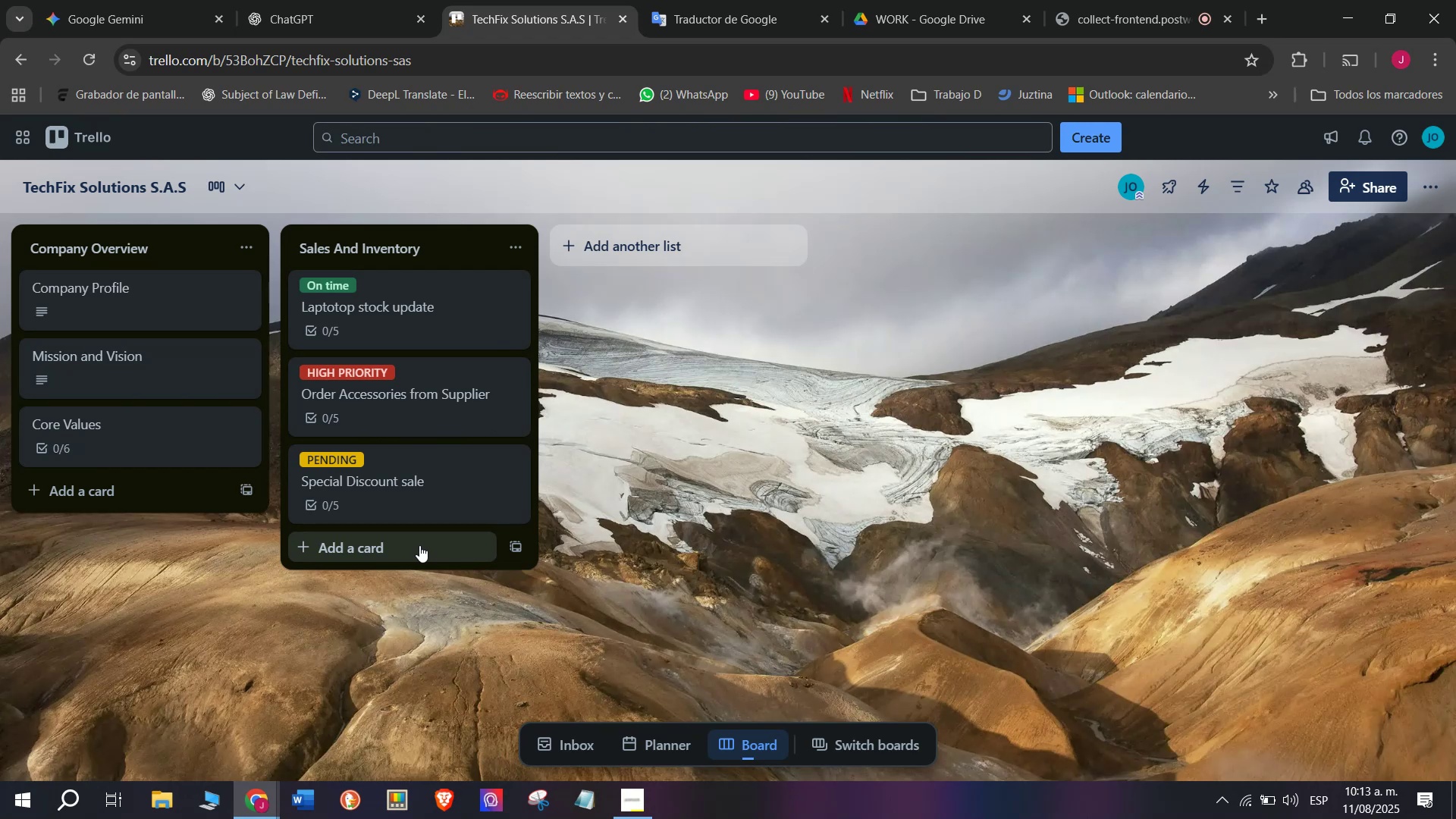 
wait(8.74)
 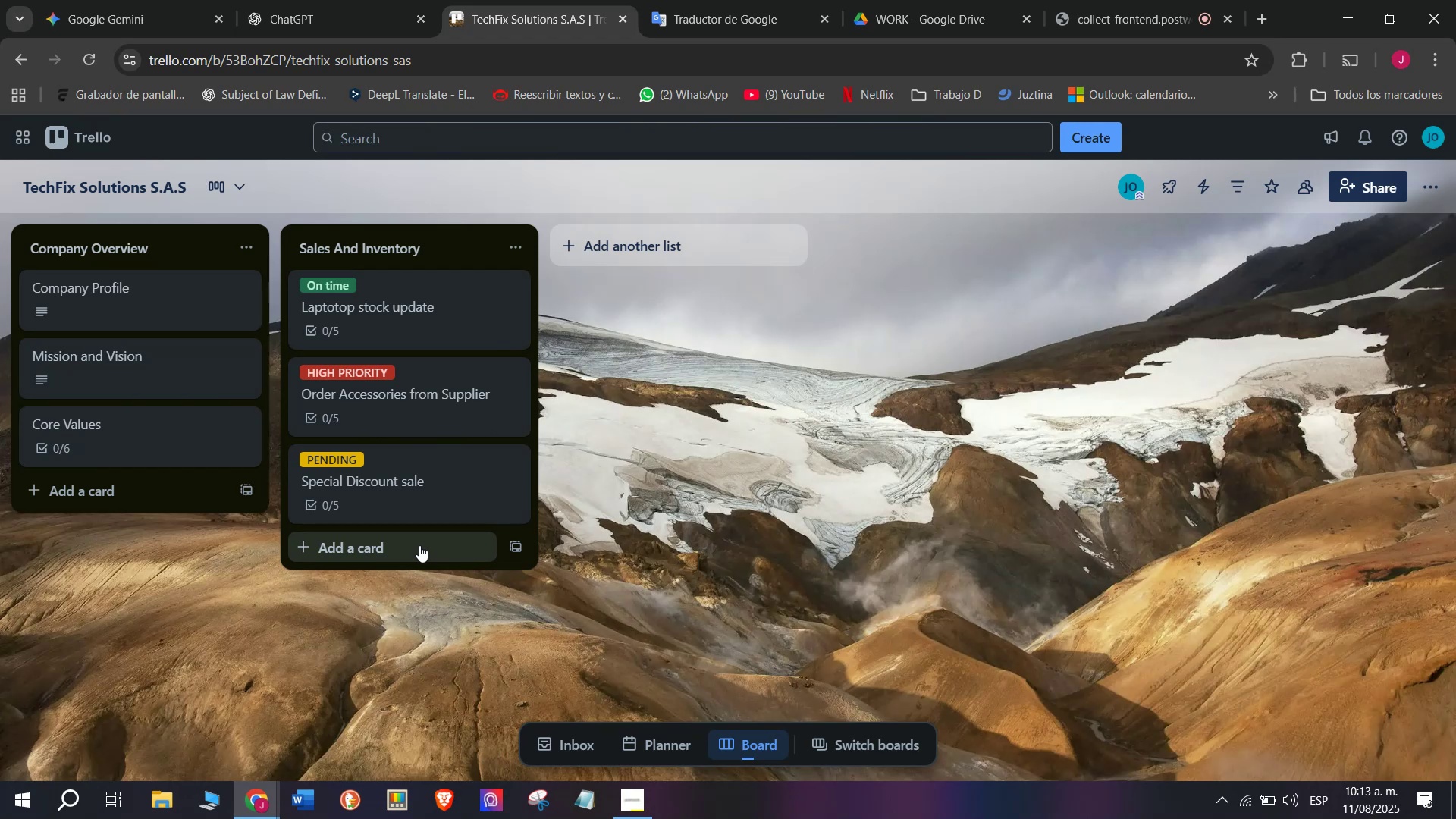 
left_click([629, 246])
 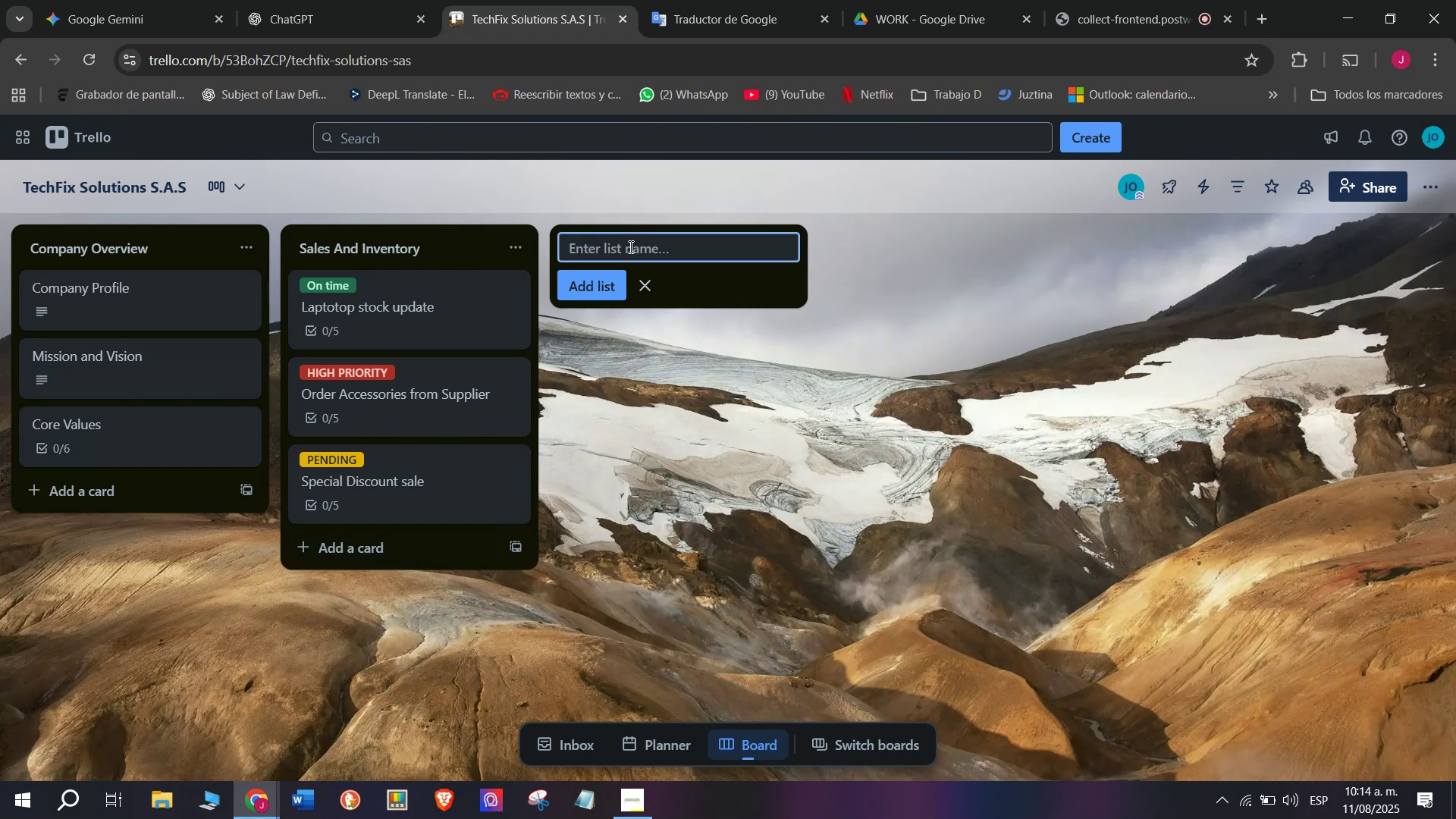 
type(RE)
key(Backspace)
type(epairt )
 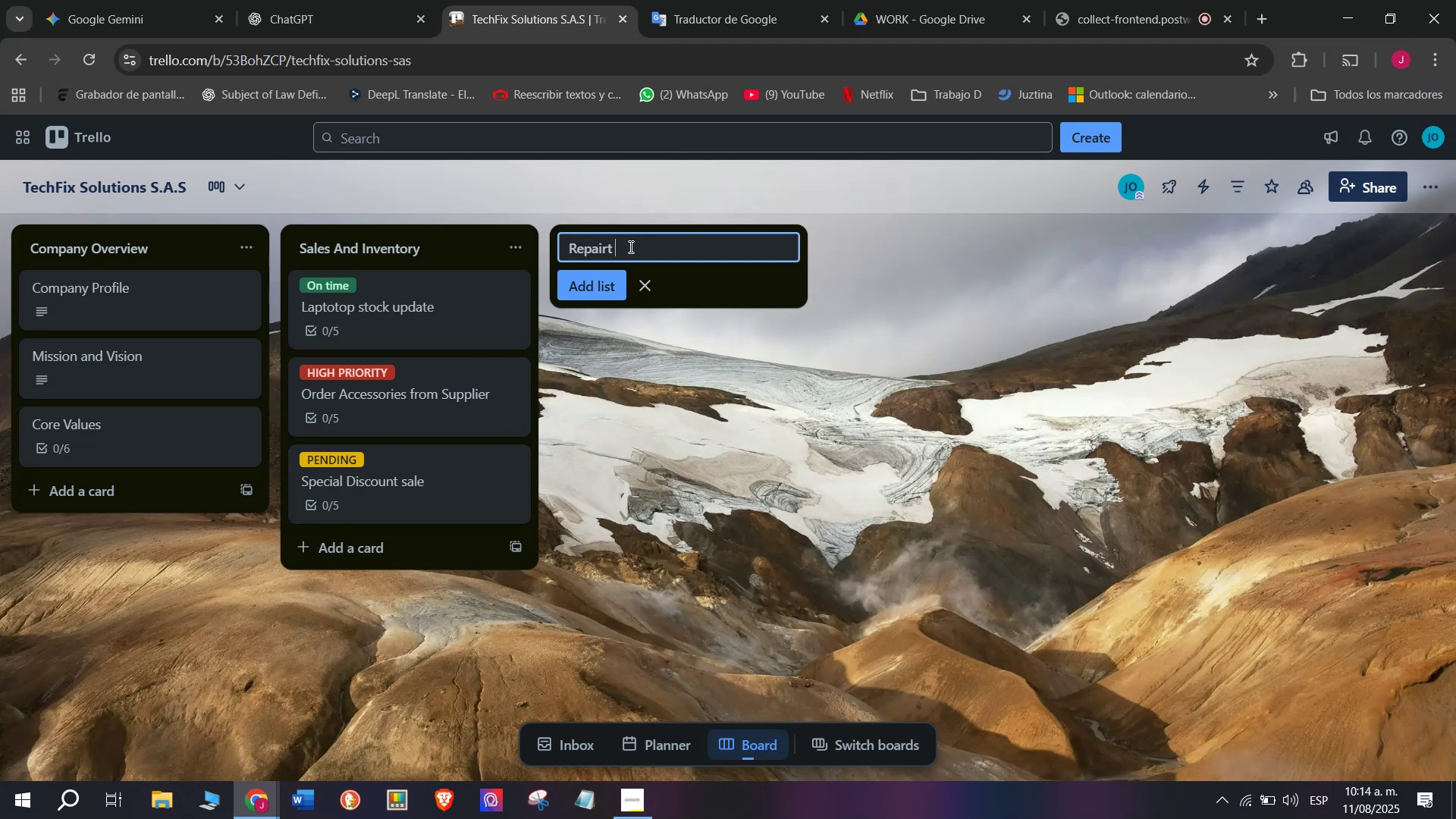 
hold_key(key=ShiftRight, duration=1.04)
 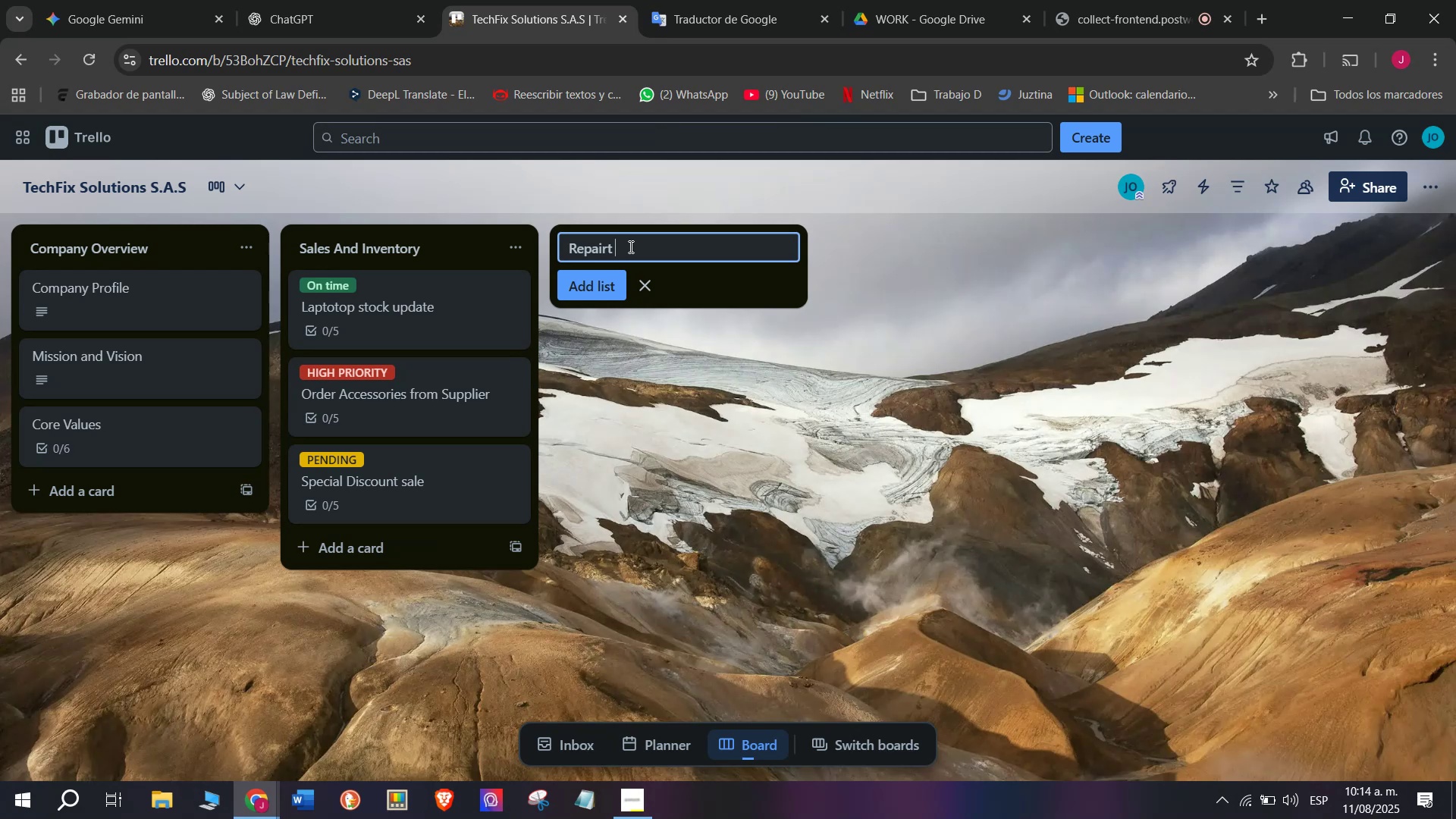 
wait(5.8)
 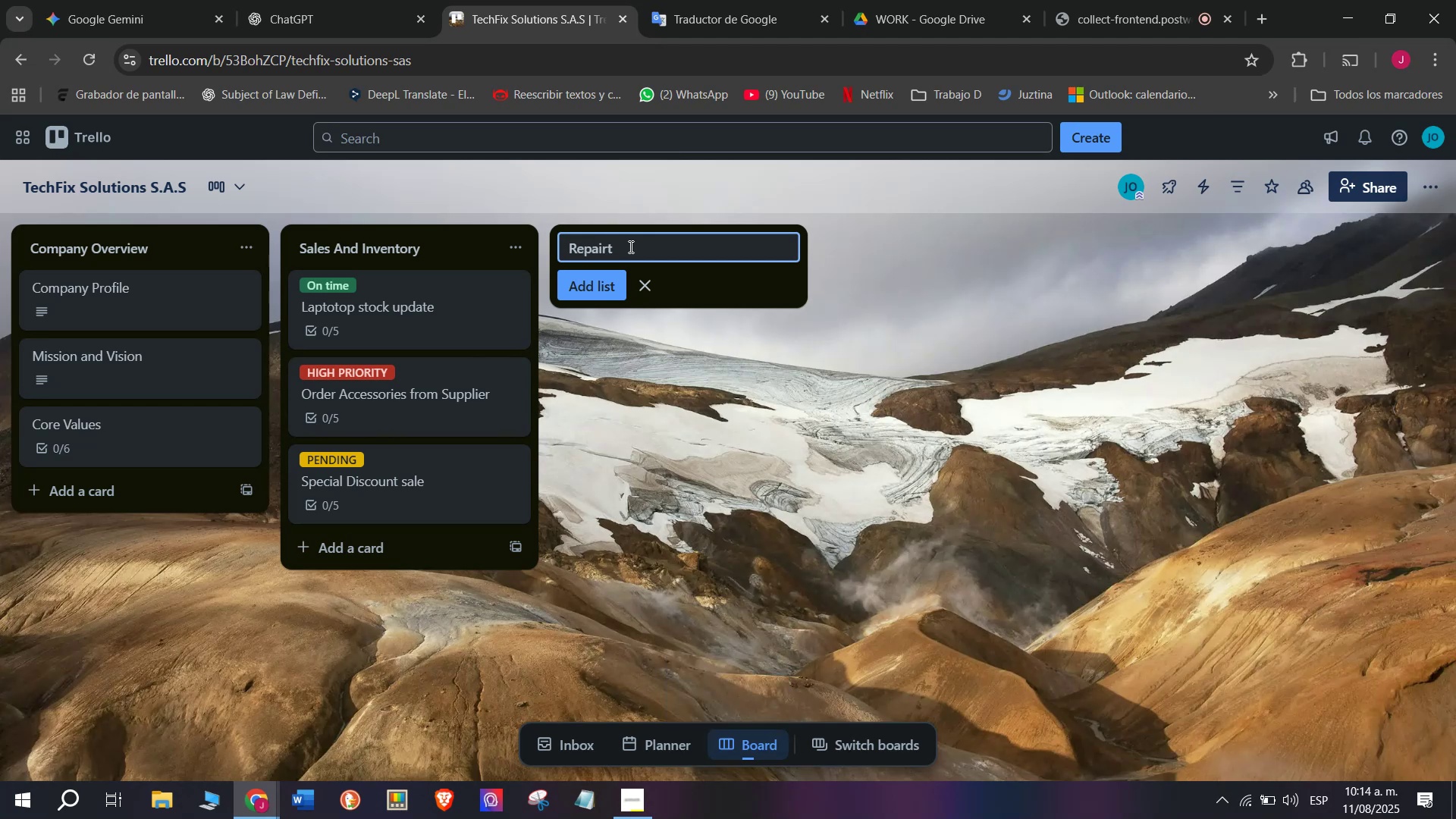 
type(^ Technical service)
 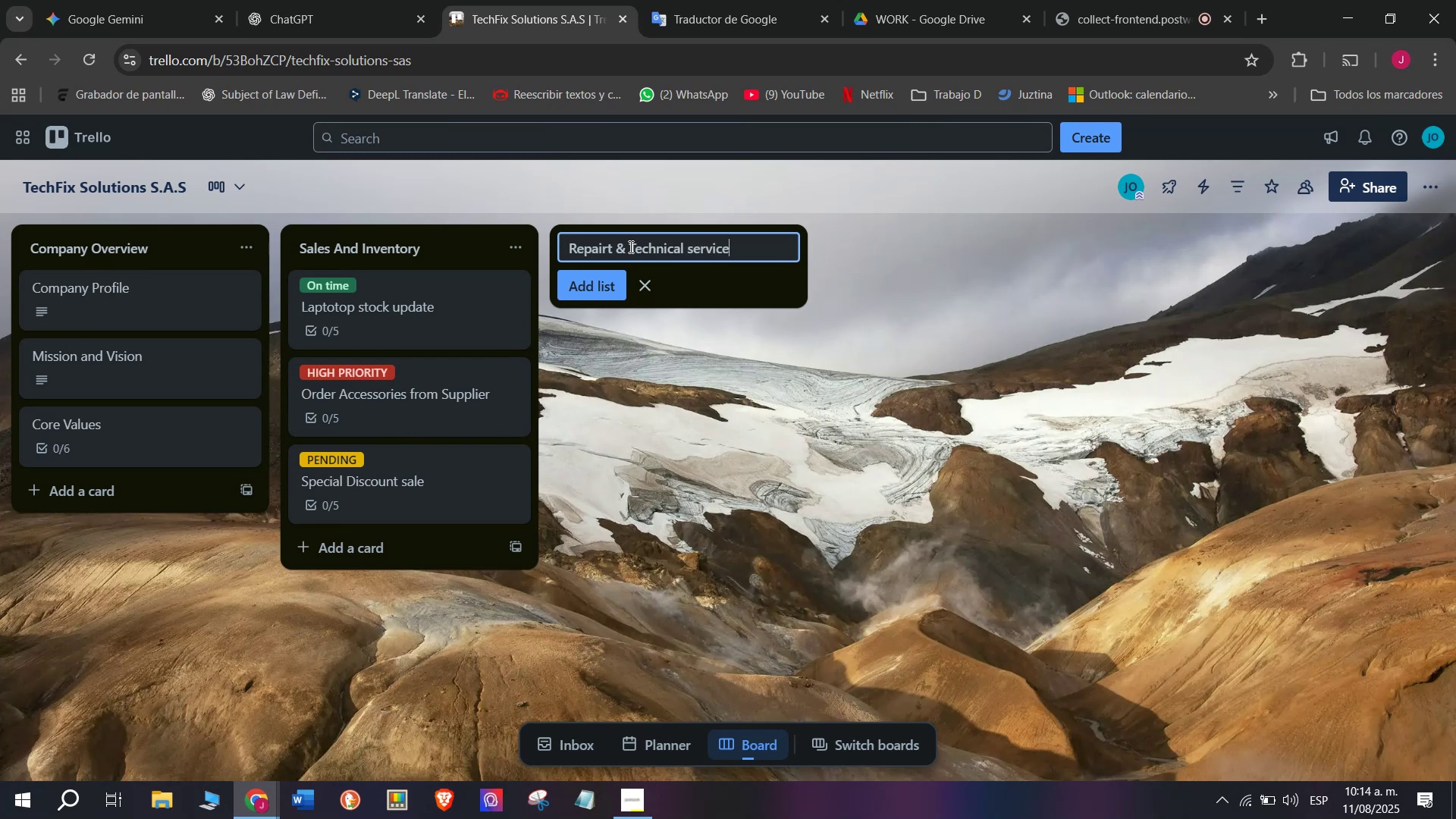 
key(Enter)
 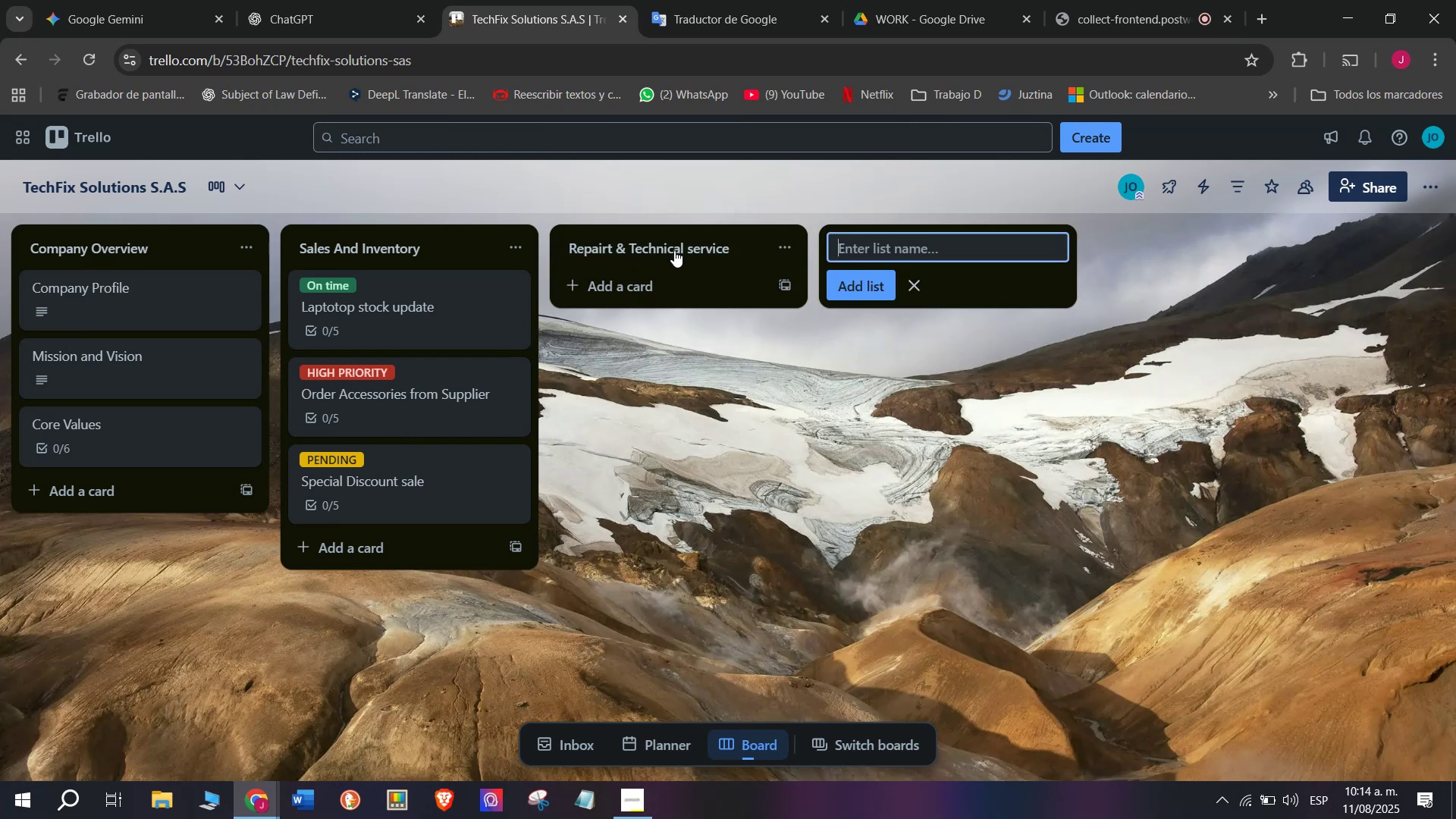 
left_click([664, 271])
 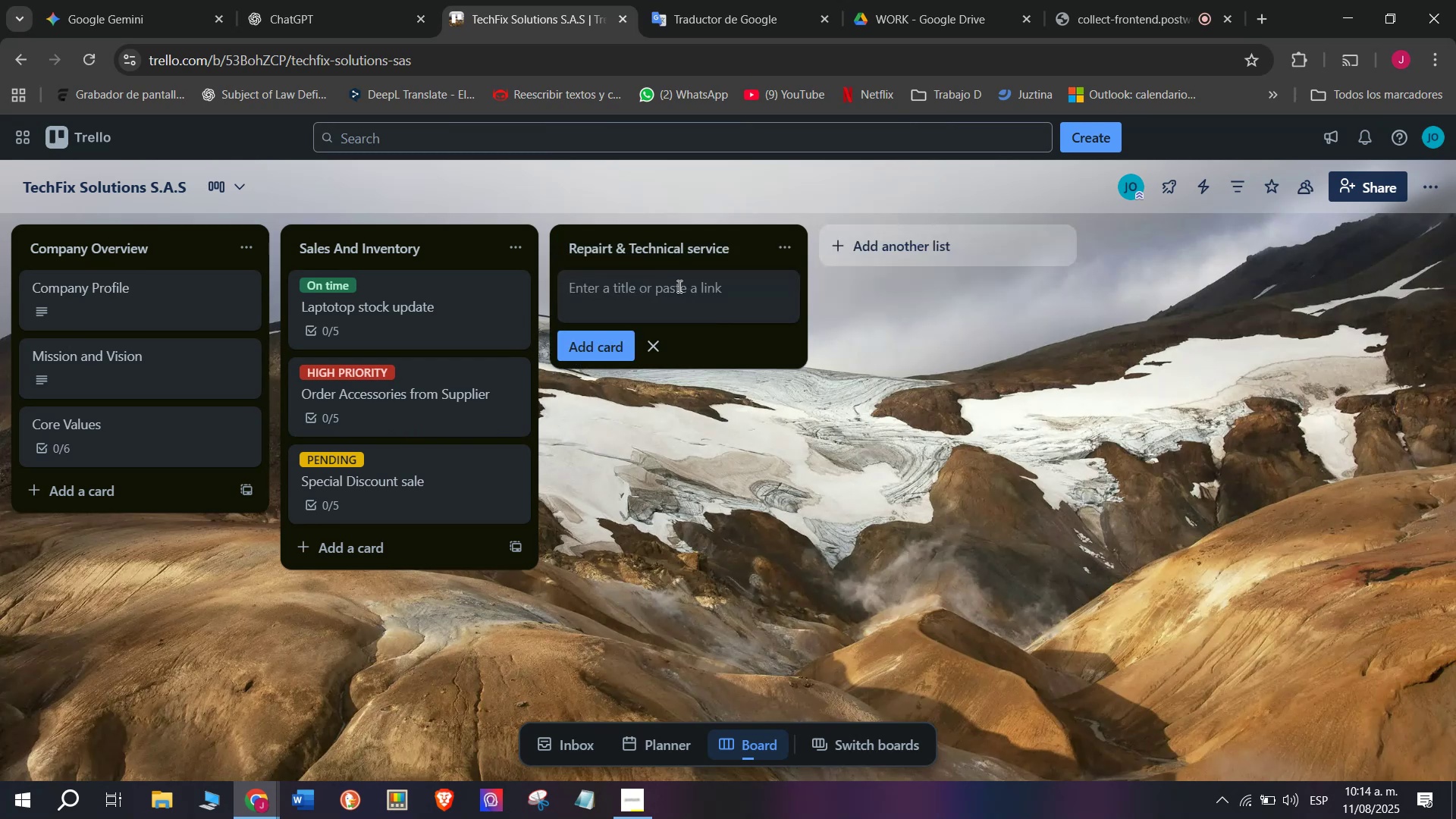 
left_click([684, 293])
 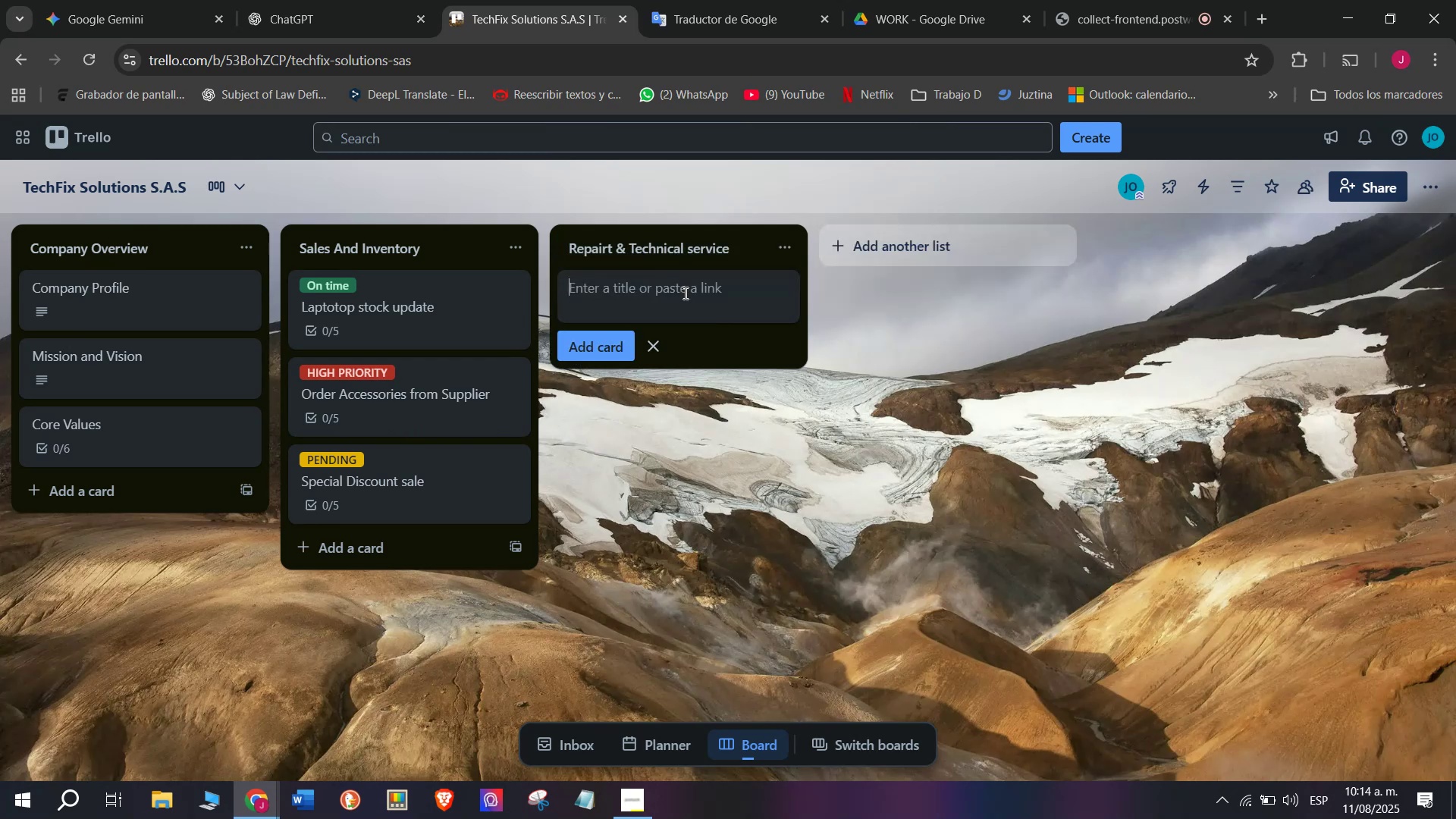 
type(Customer PC repao)
key(Backspace)
type(ir)
 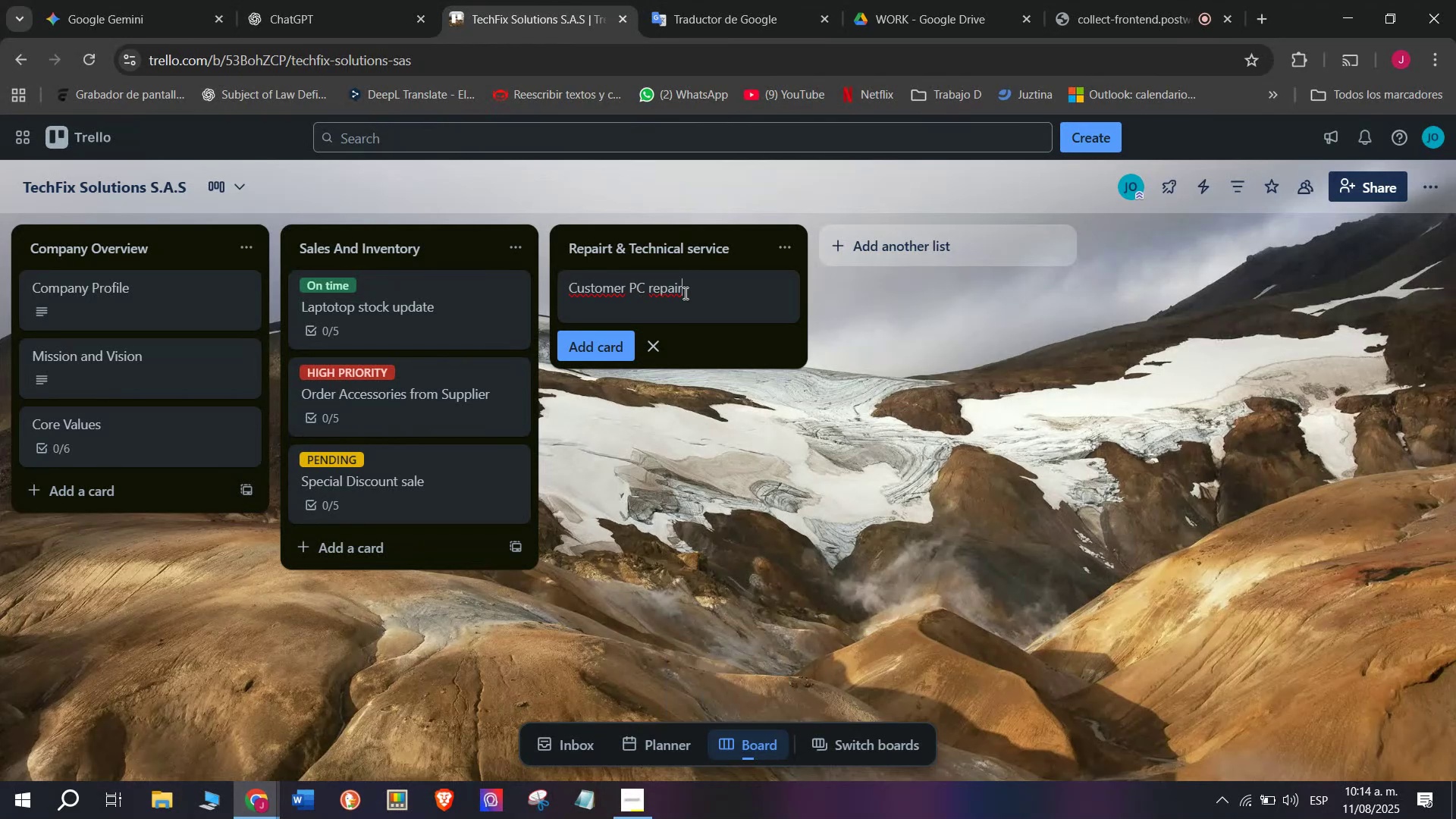 
key(Enter)
 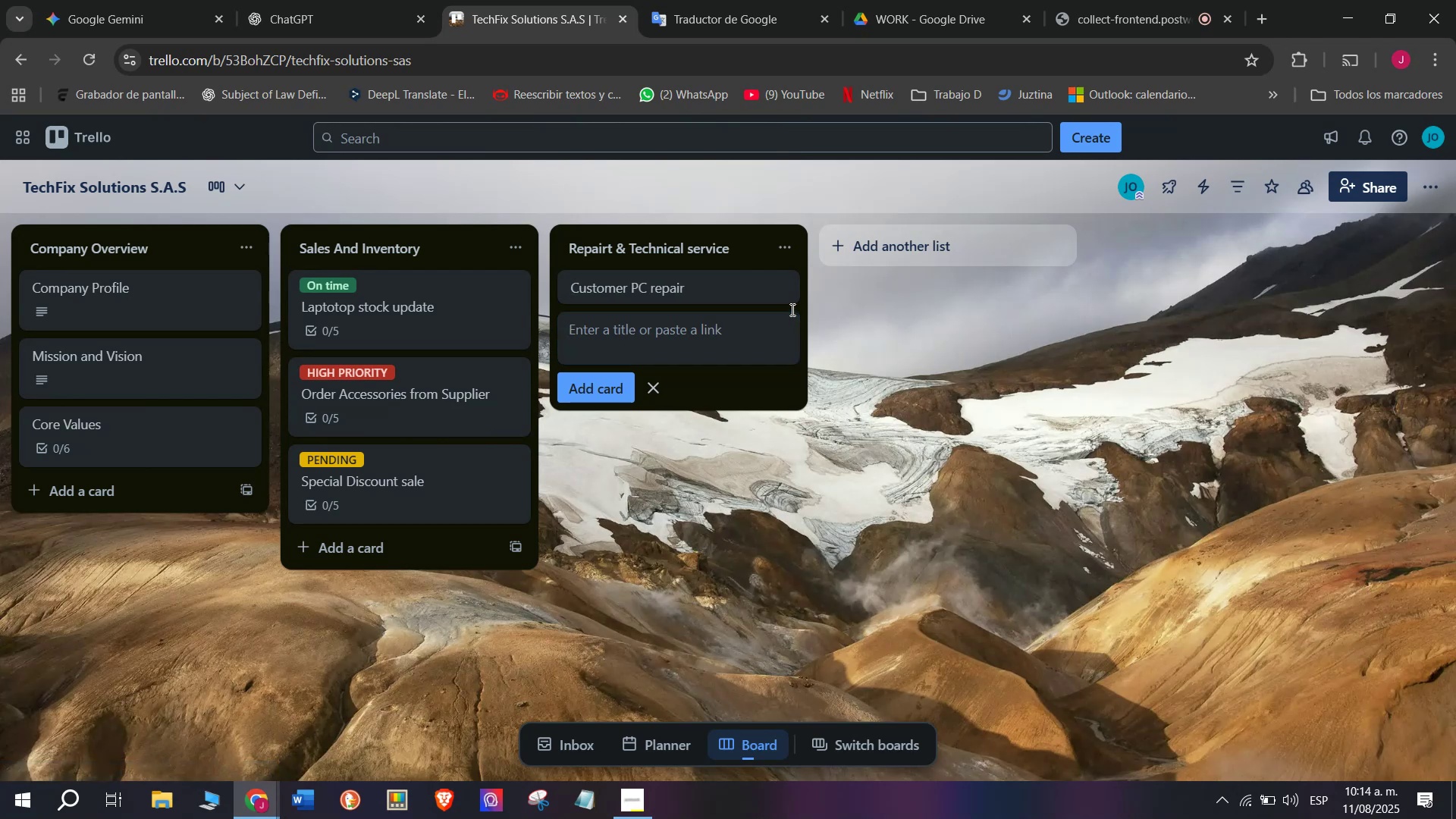 
left_click([780, 291])
 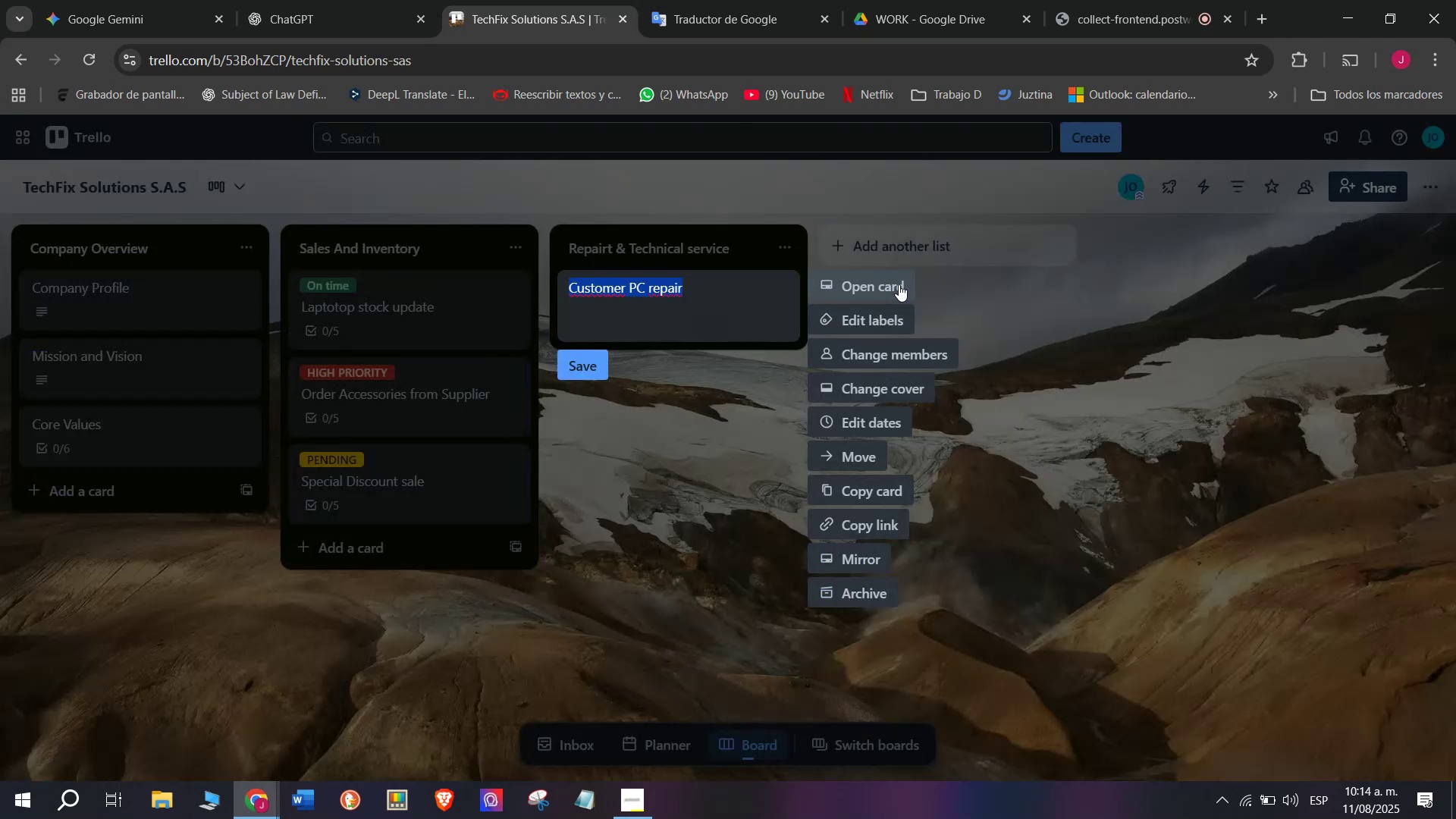 
left_click([899, 284])
 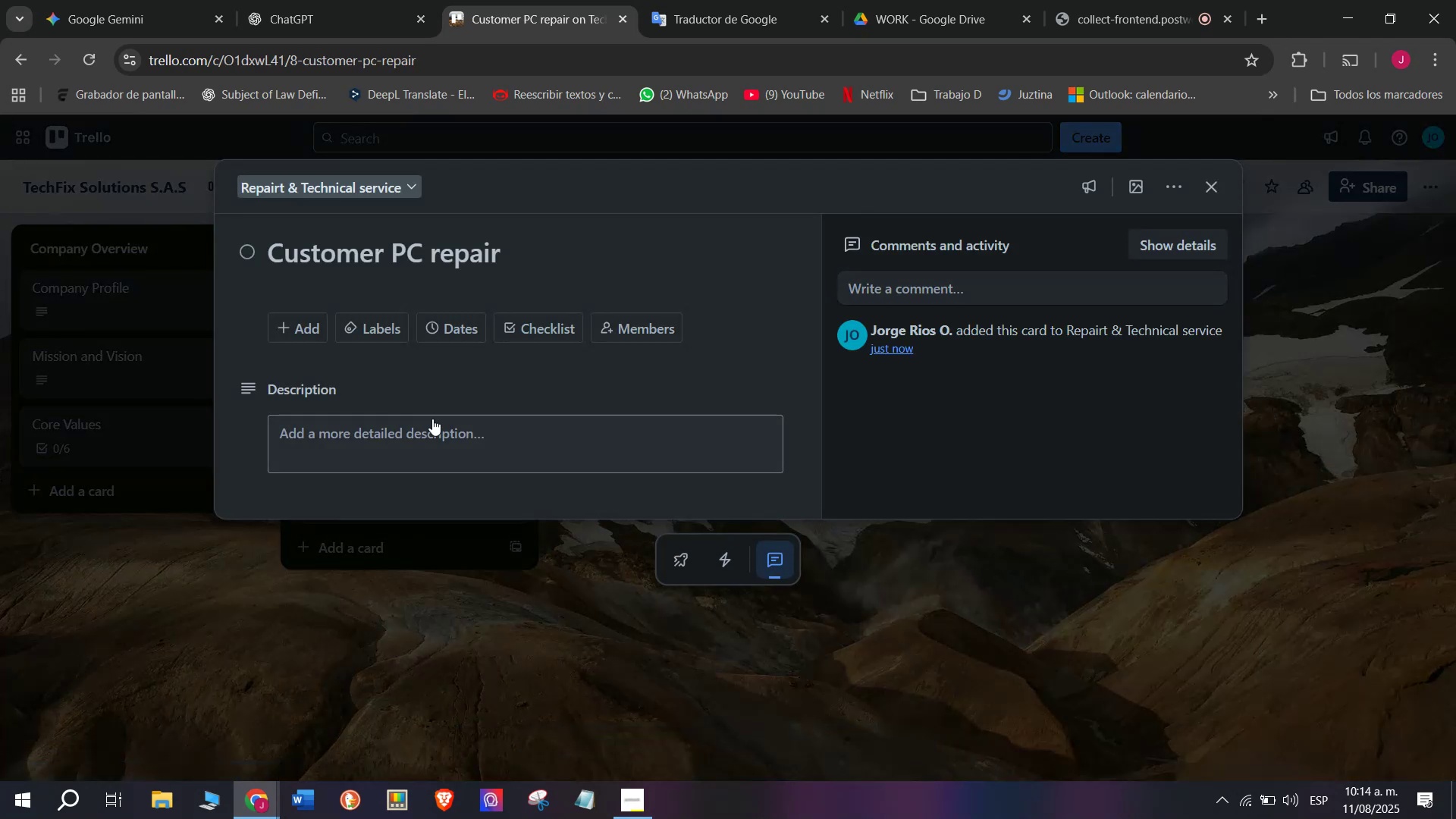 
left_click([432, 420])
 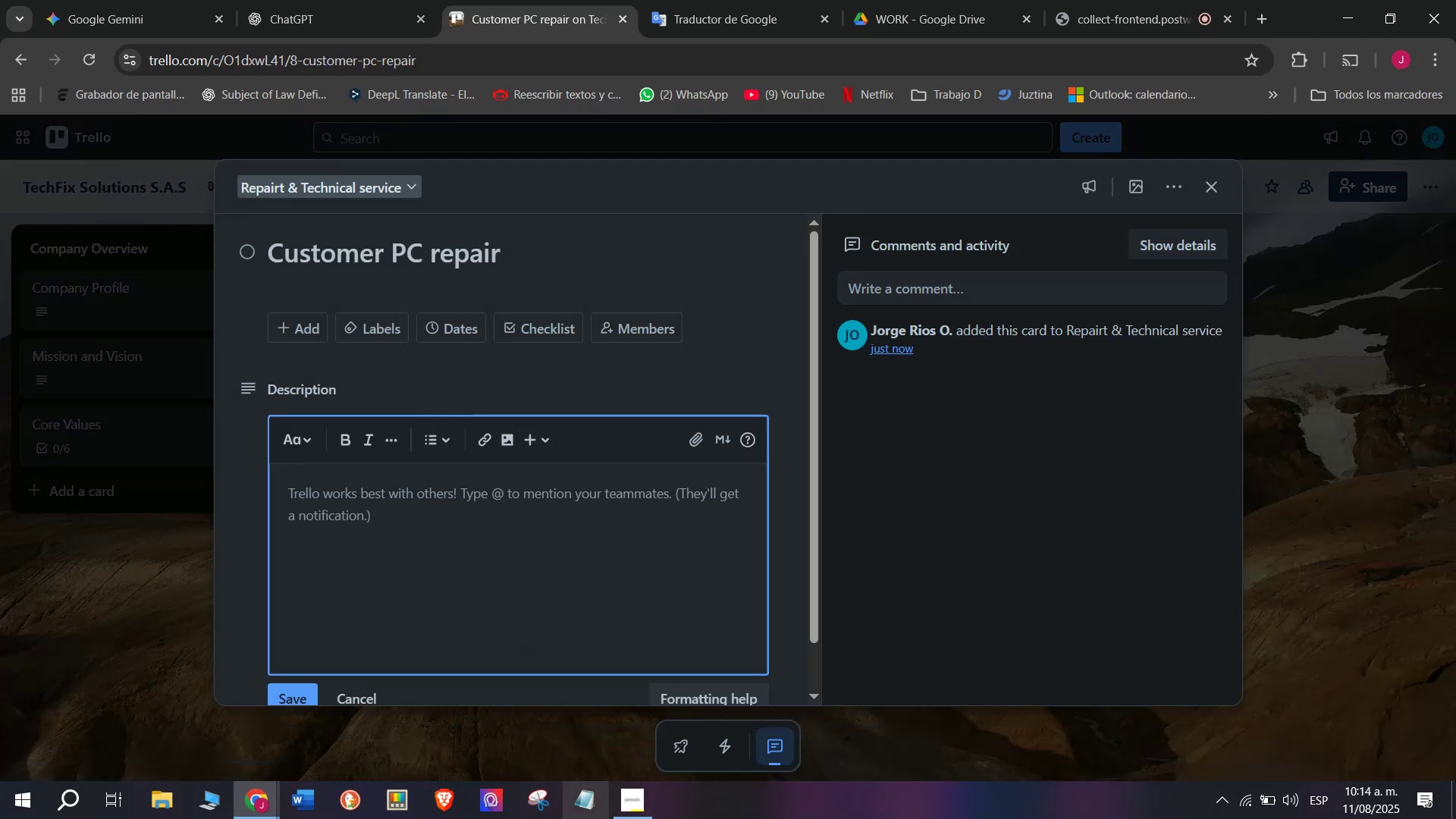 
left_click([642, 801])
 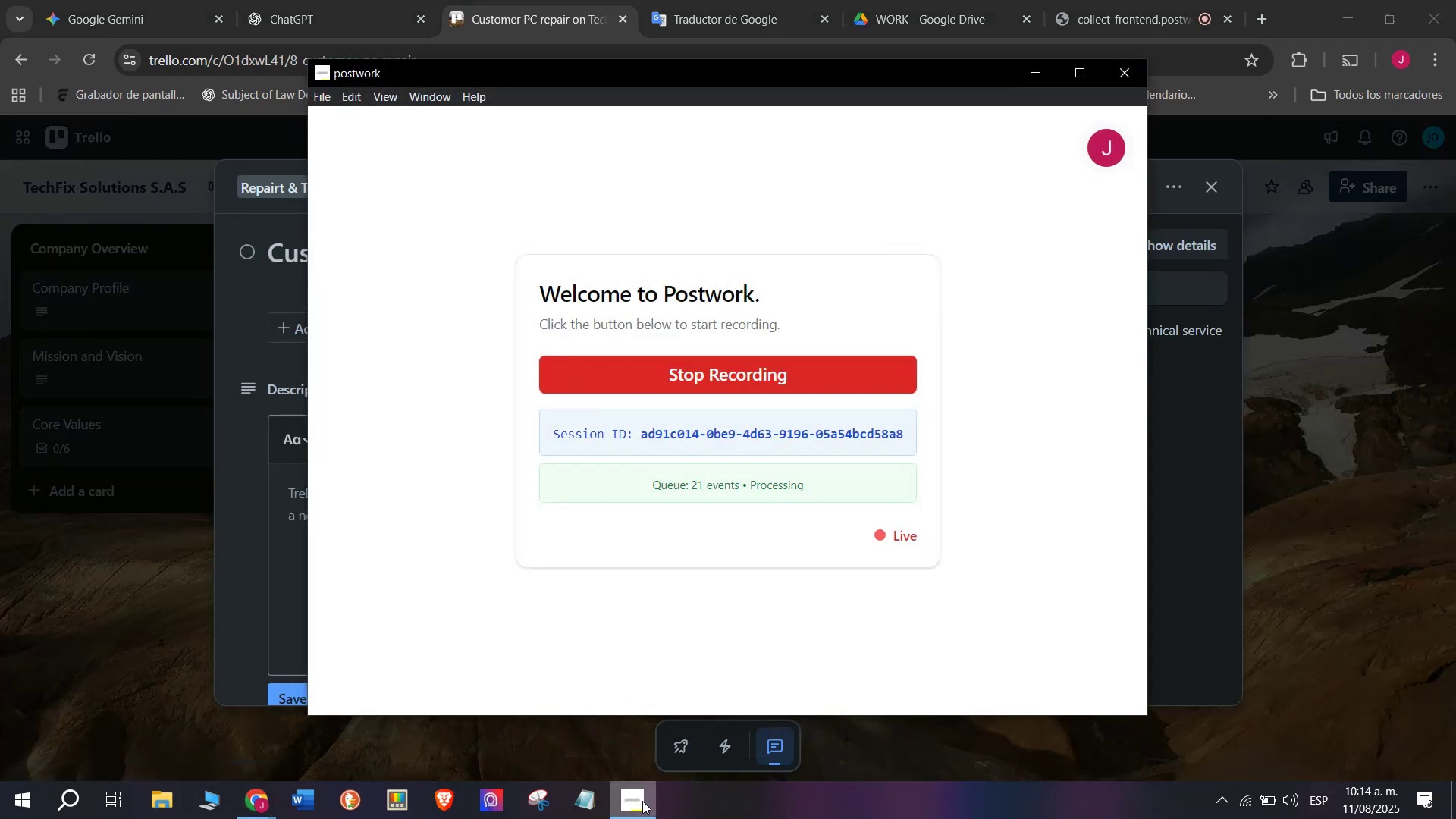 
left_click([642, 801])
 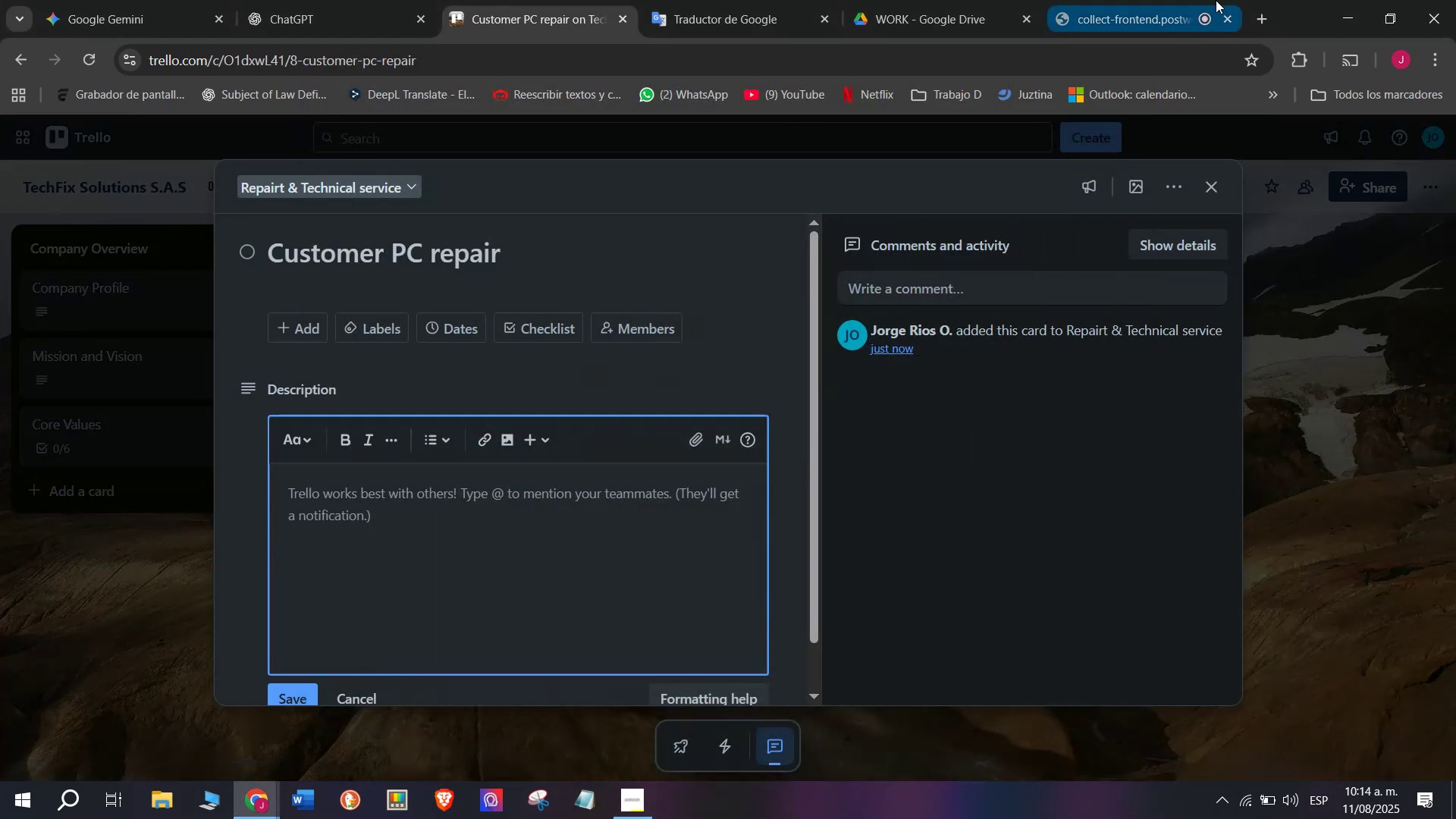 
left_click([1115, 0])
 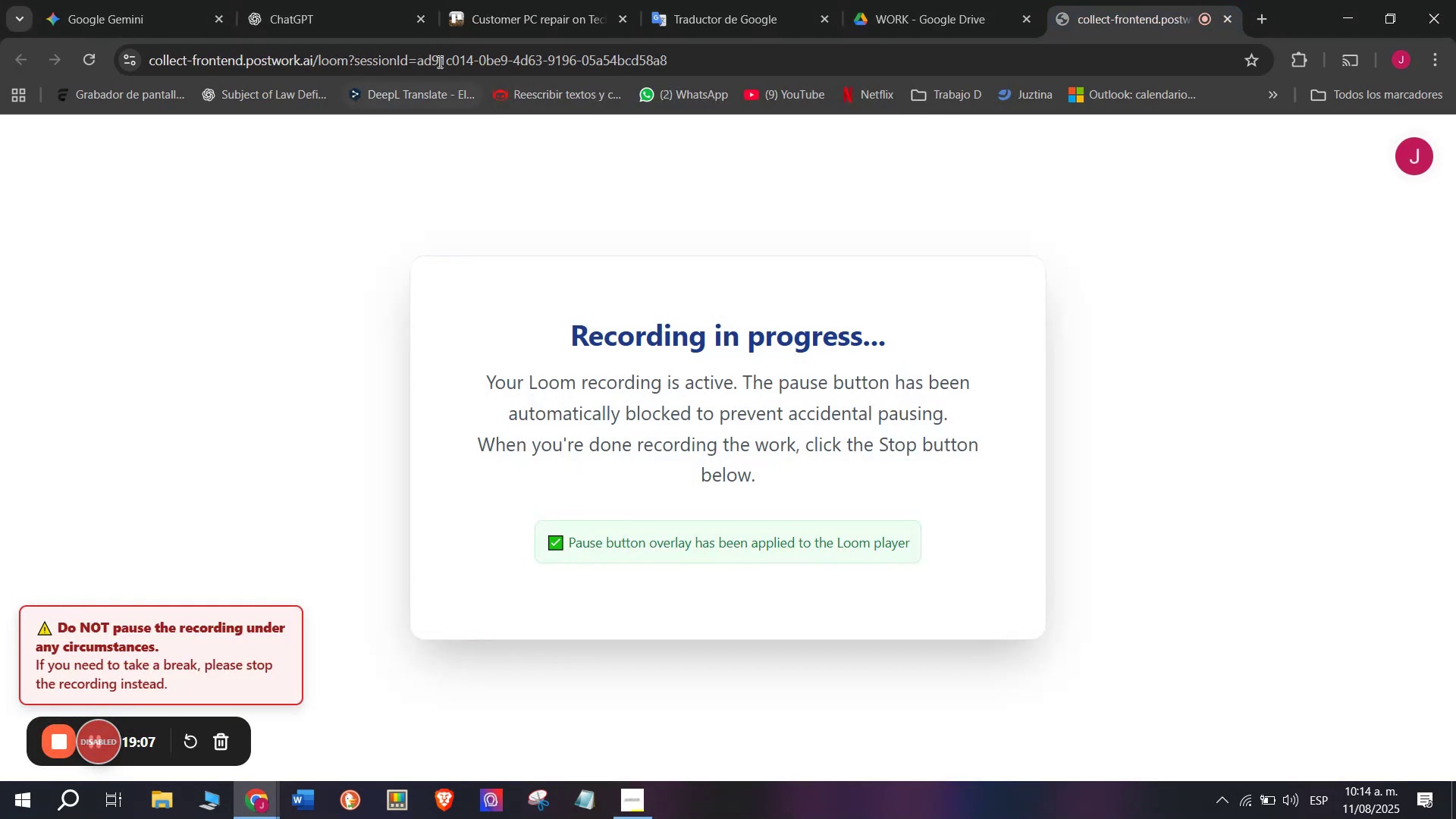 
left_click([638, 0])
 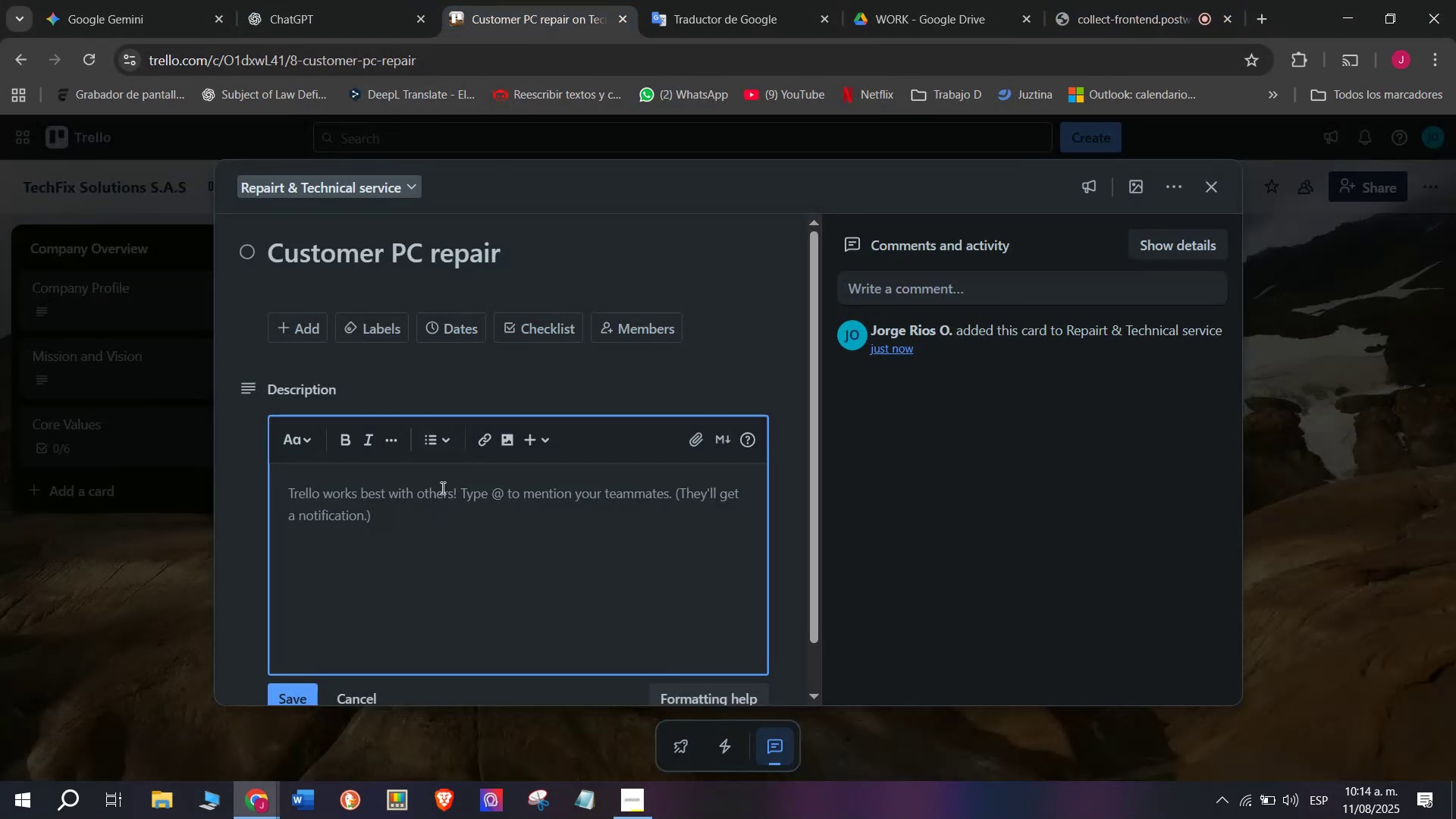 
left_click([441, 485])
 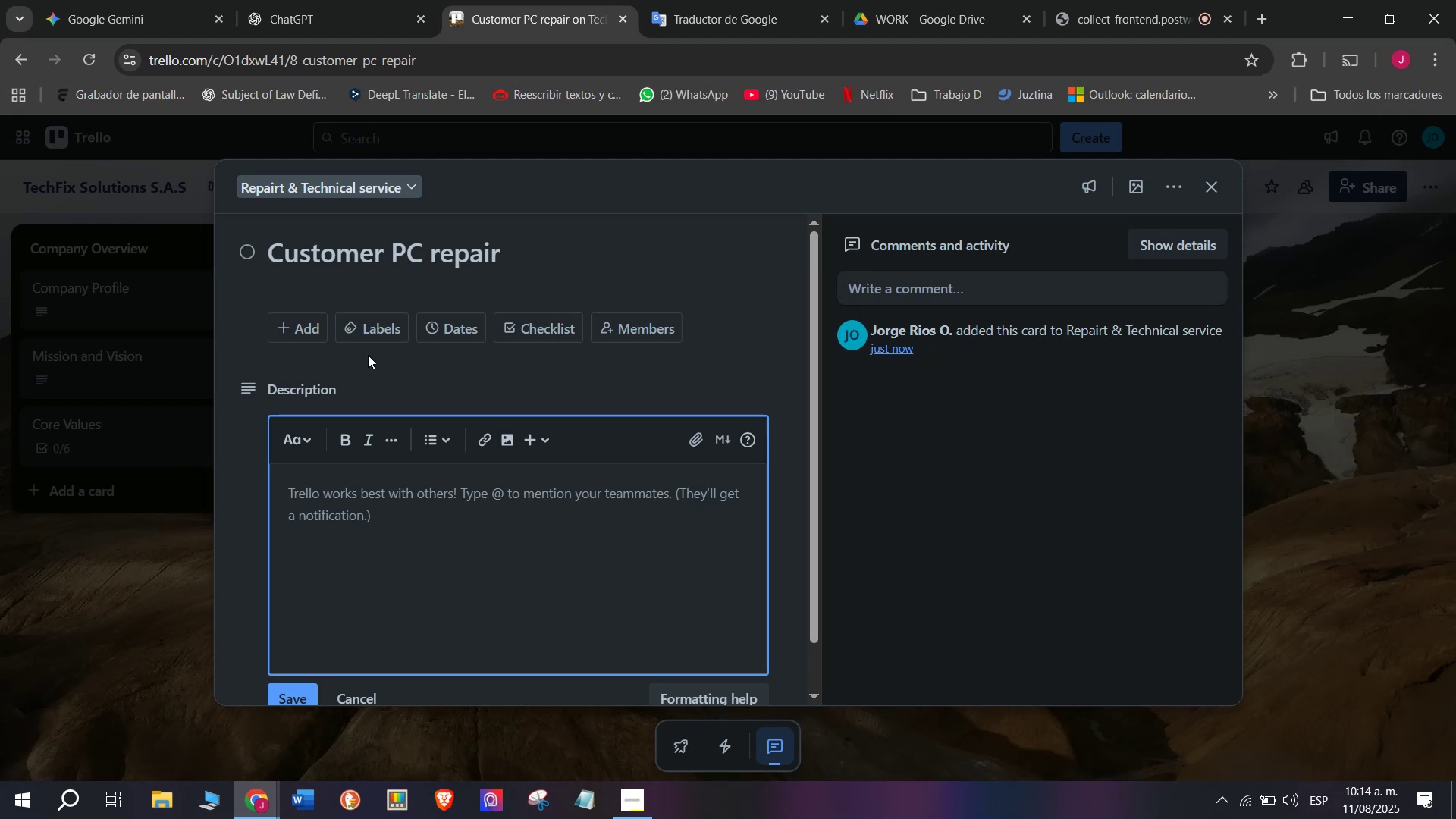 
left_click([522, 334])
 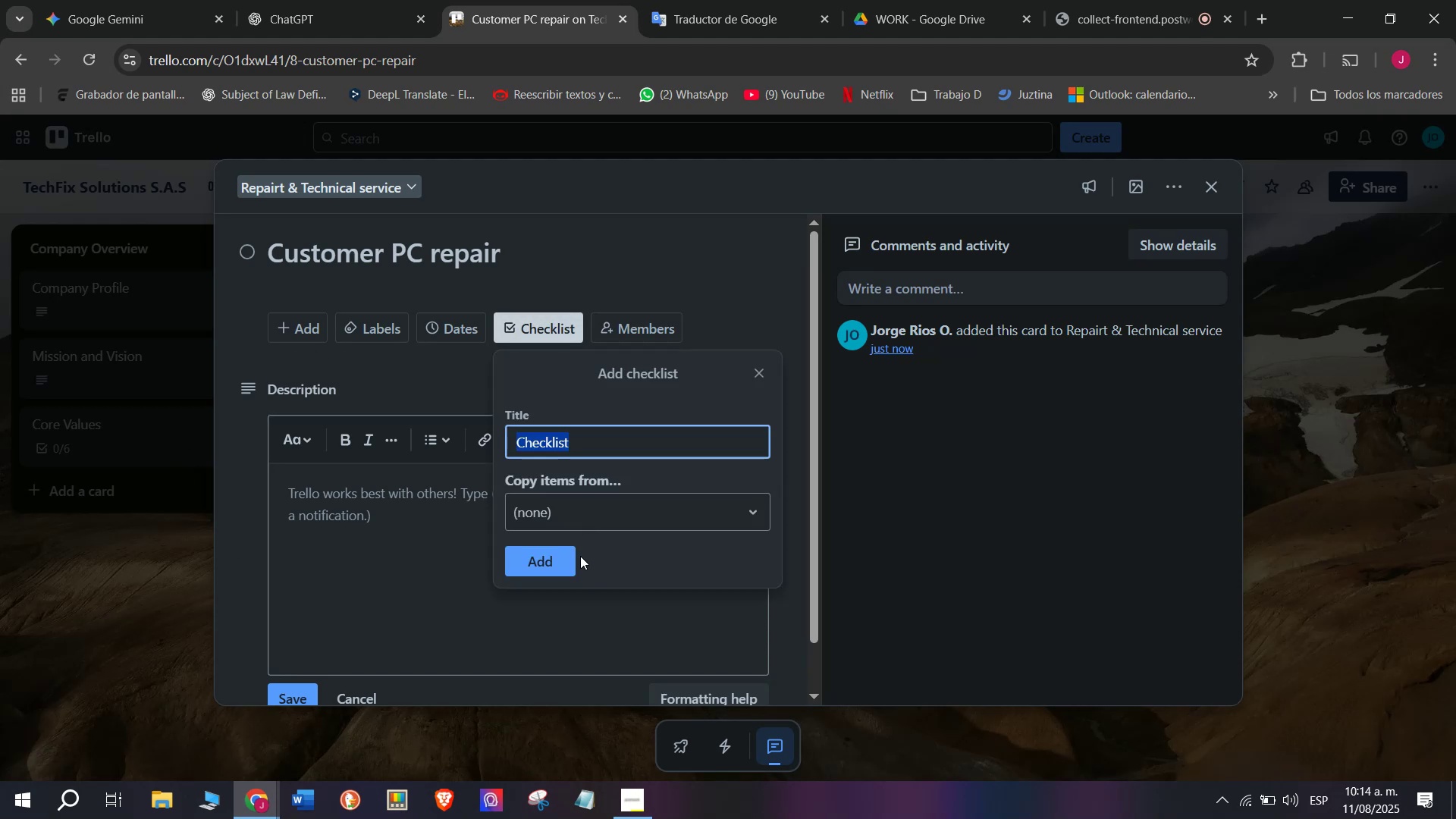 
left_click([548, 568])
 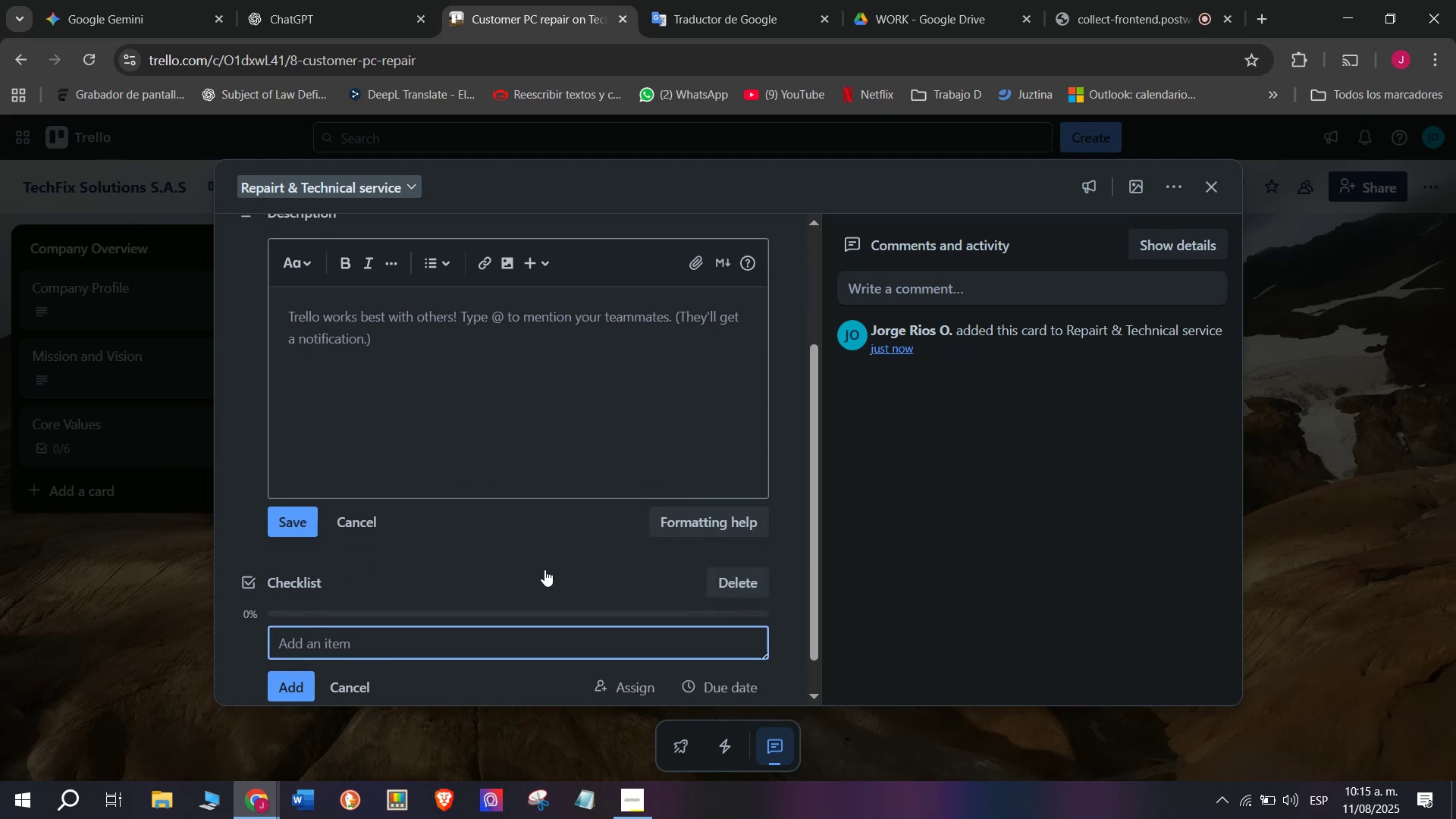 
wait(11.64)
 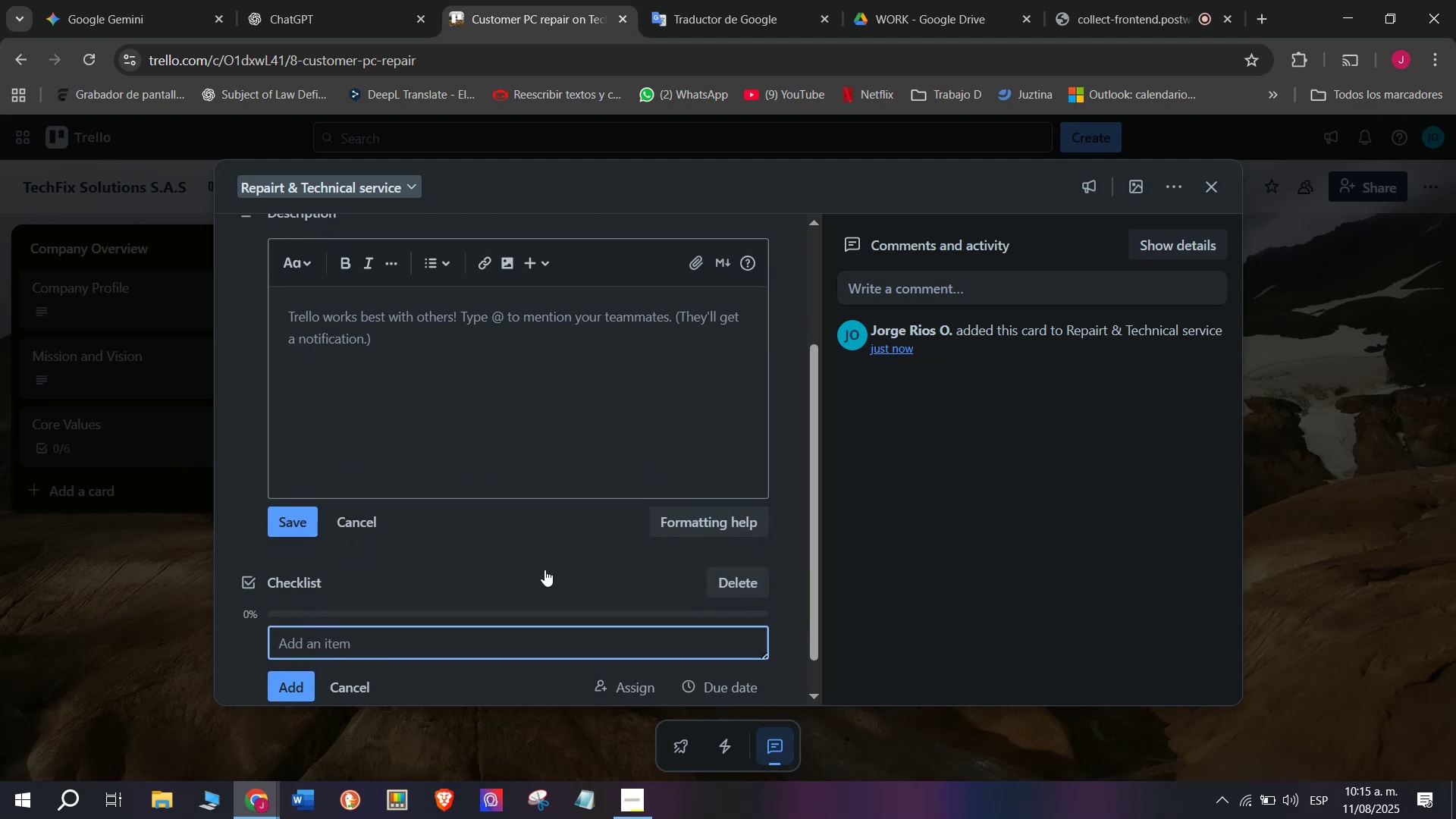 
scroll: coordinate [410, 627], scroll_direction: down, amount: 2.0
 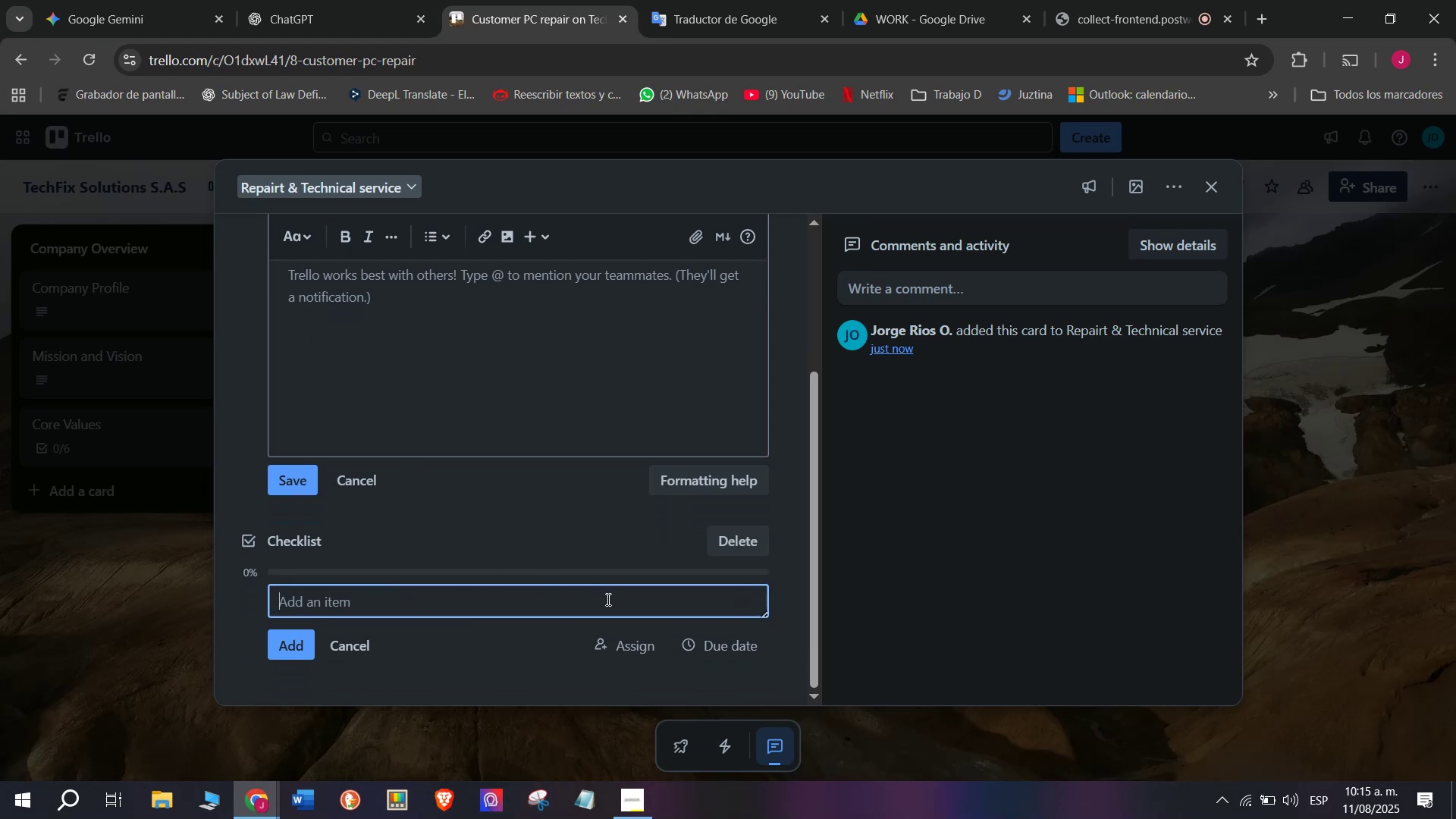 
wait(5.3)
 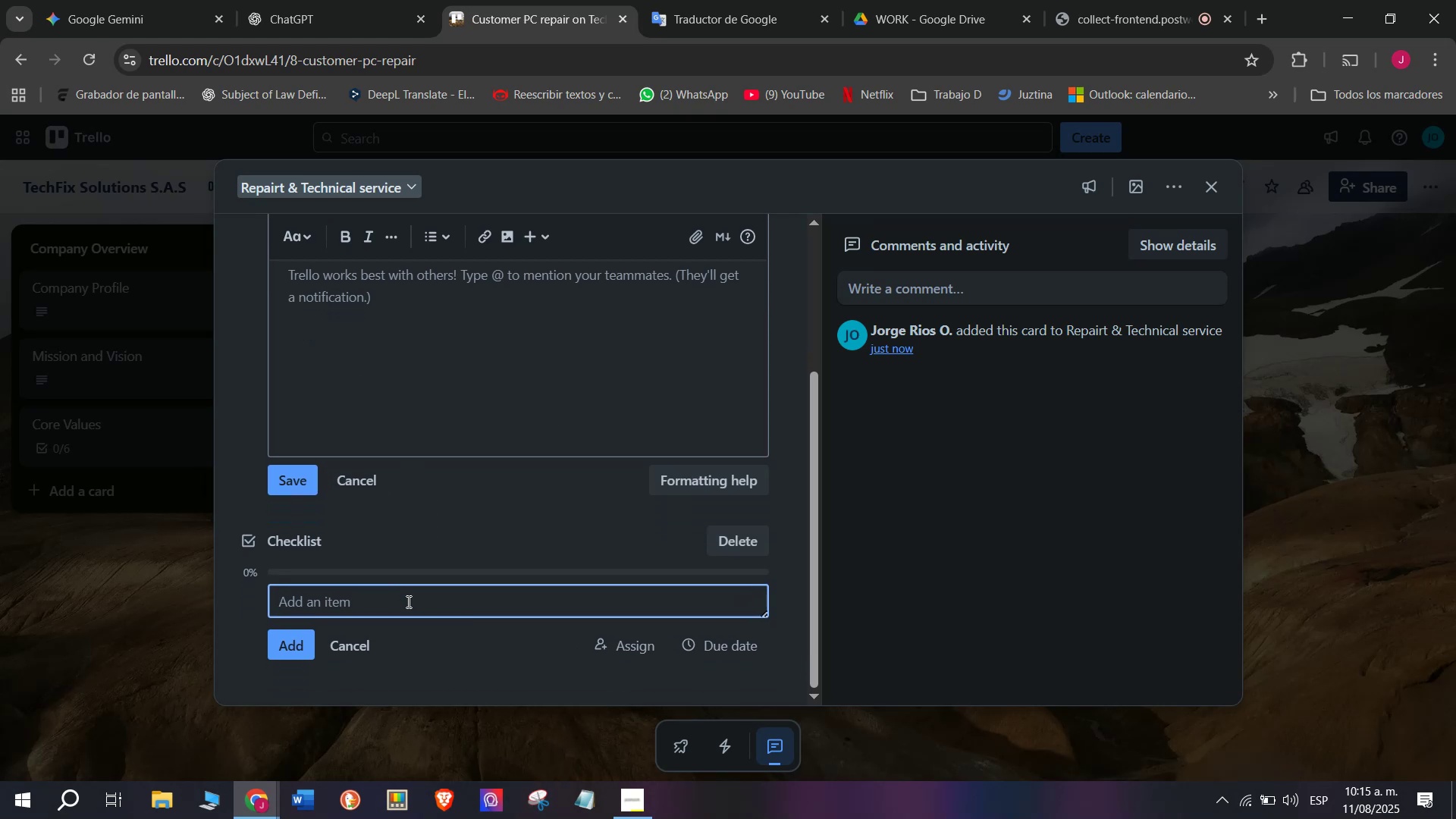 
scroll: coordinate [455, 363], scroll_direction: up, amount: 3.0
 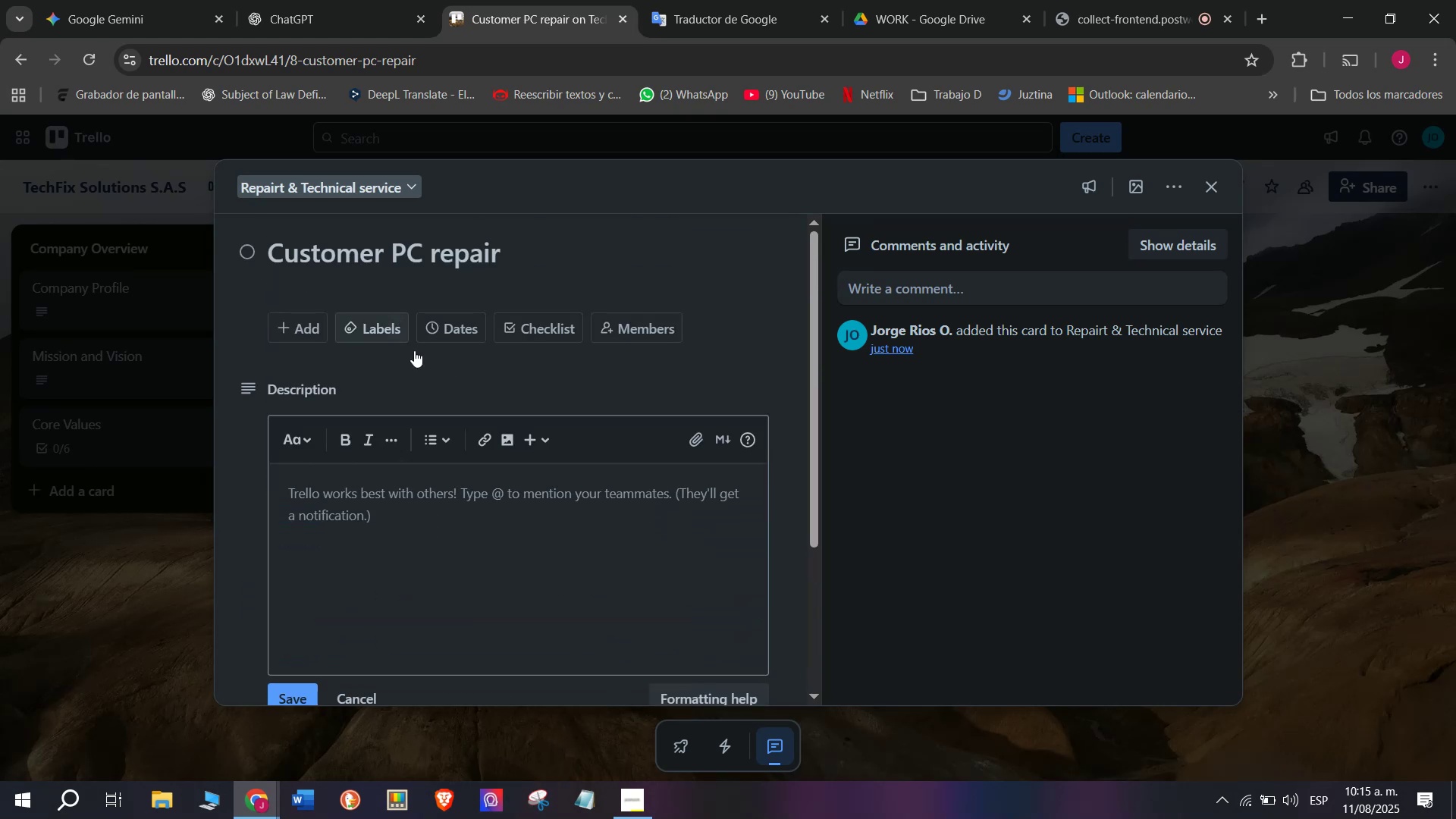 
scroll: coordinate [437, 597], scroll_direction: down, amount: 2.0
 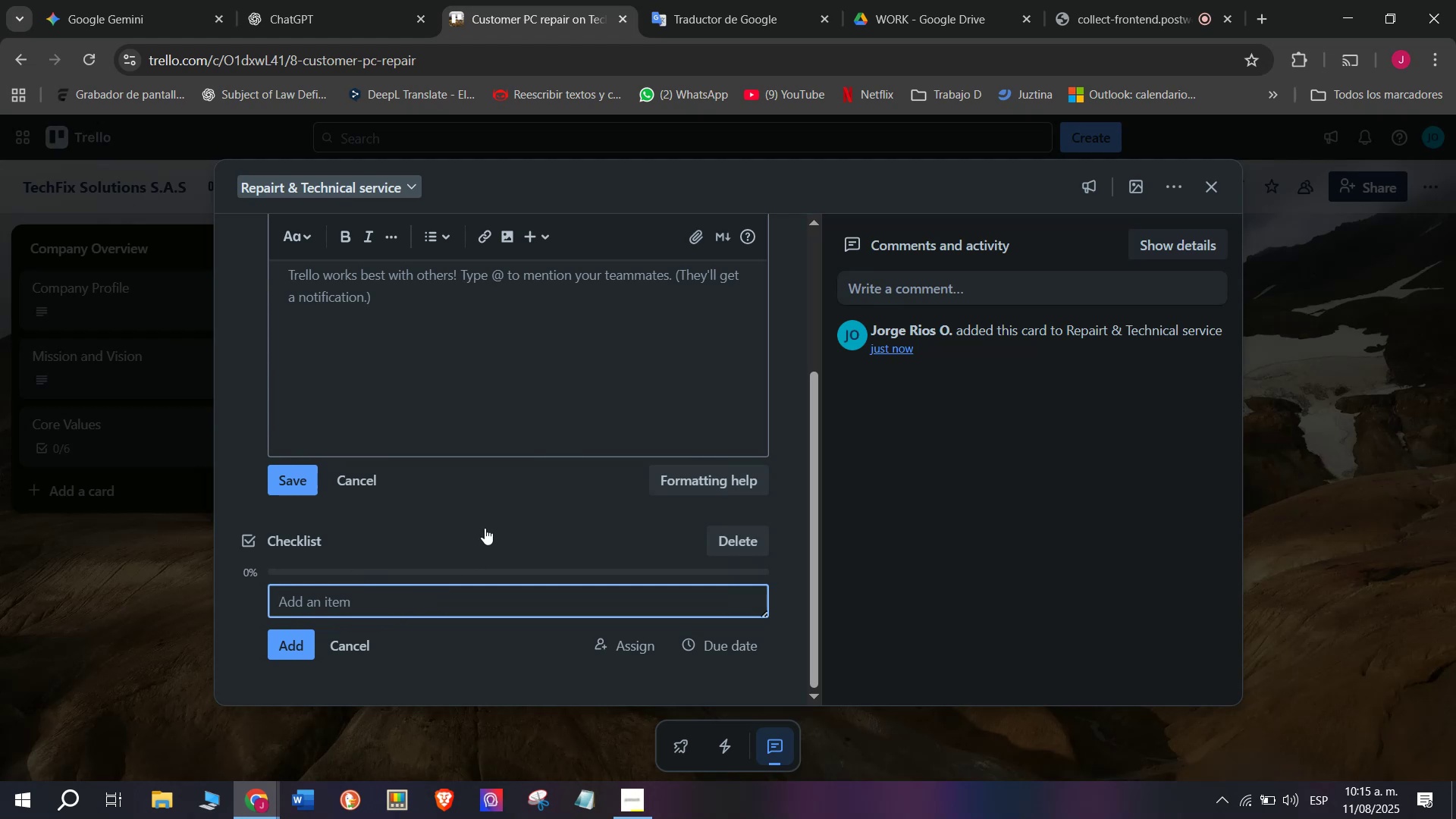 
wait(5.22)
 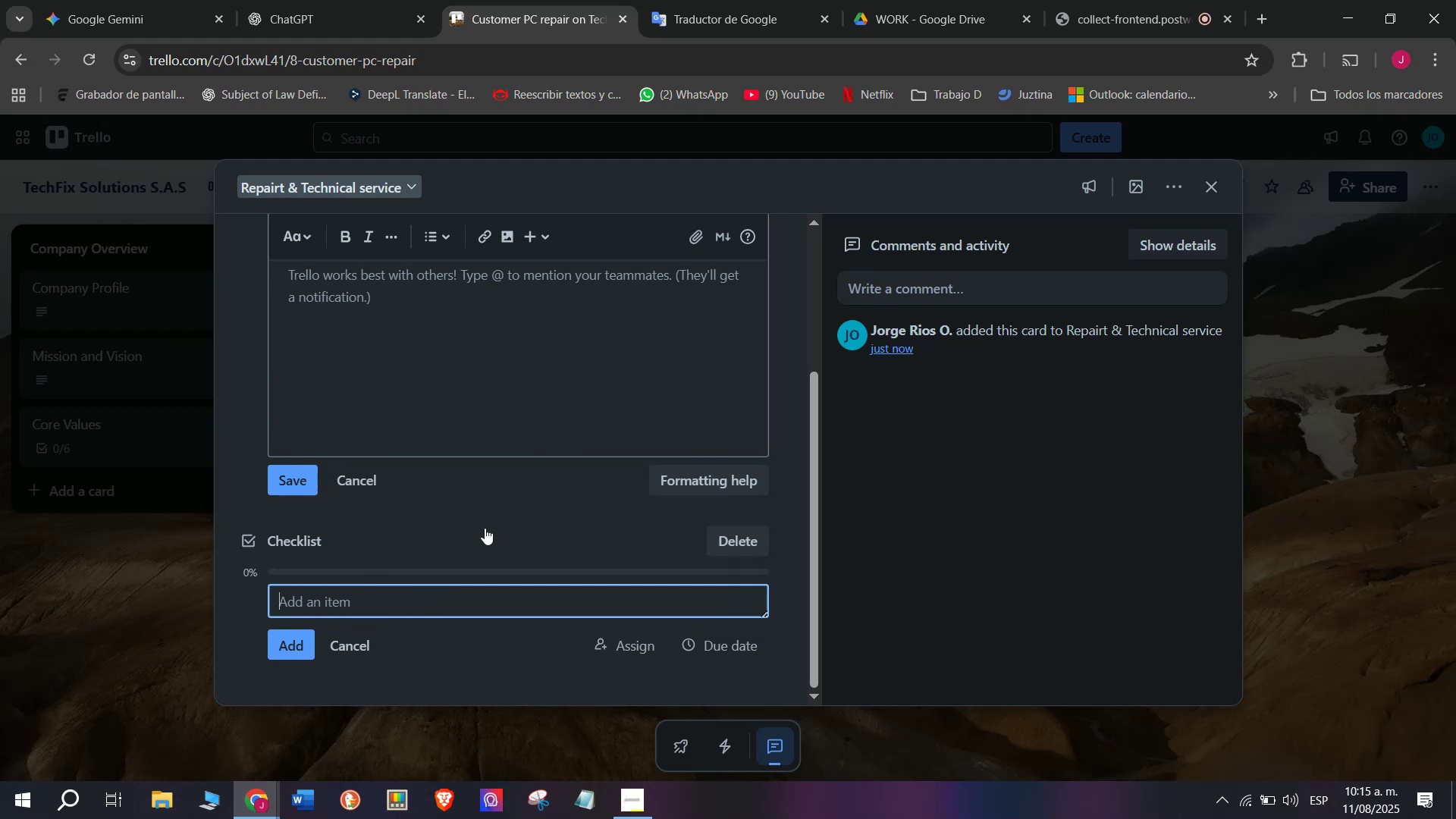 
type(Diagnose harware issue)
 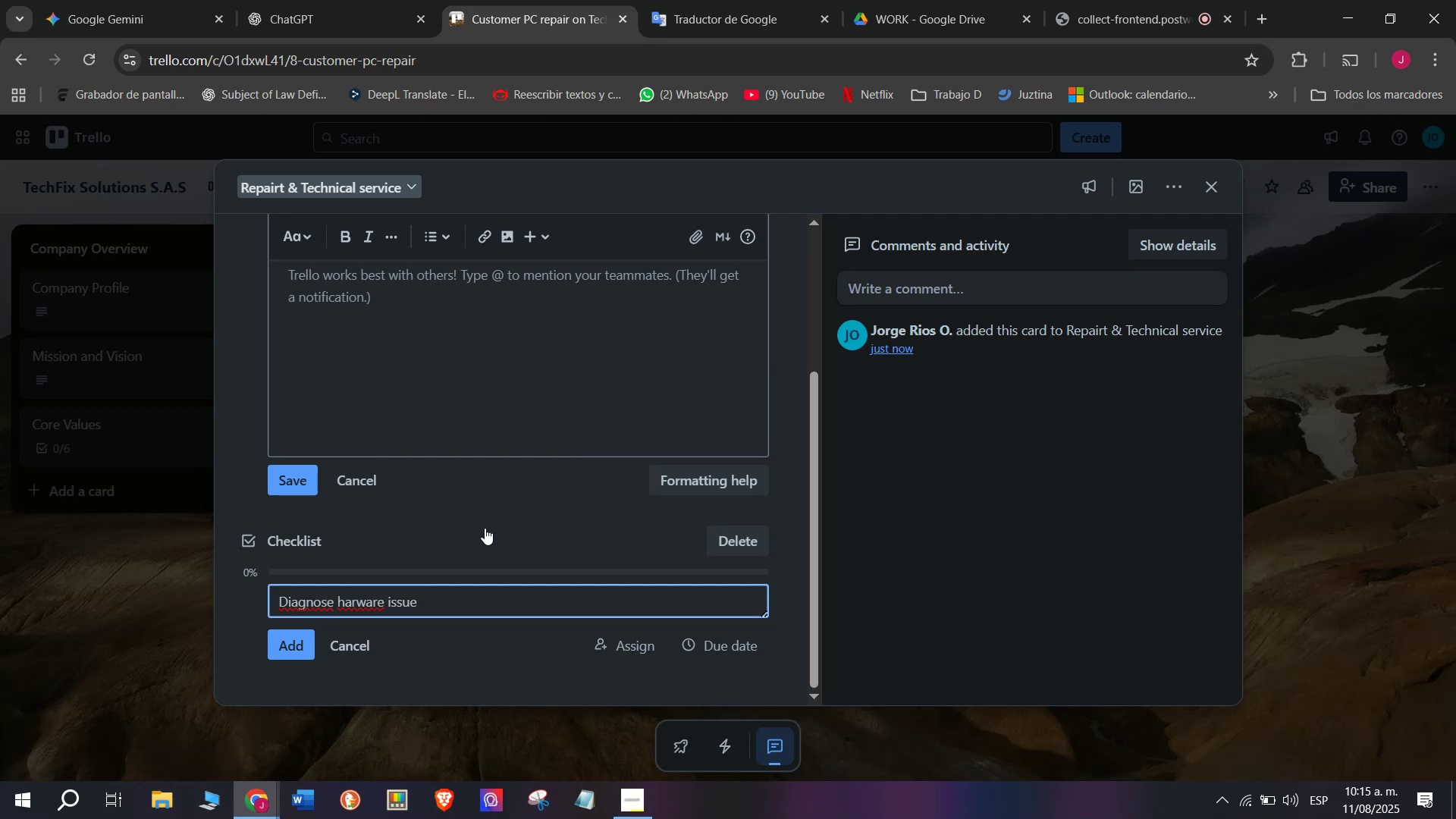 
key(Enter)
 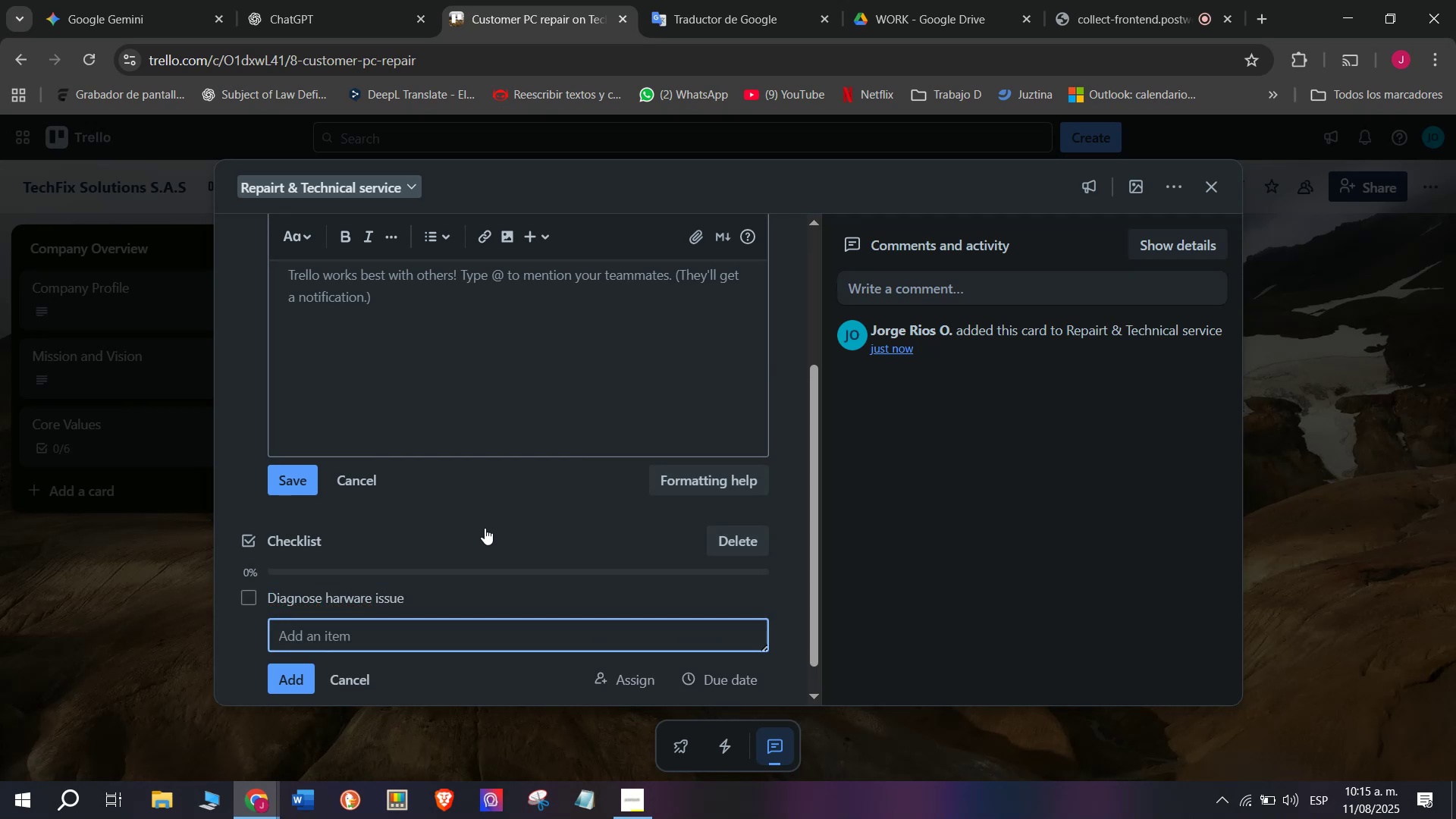 
type(Replsa)
key(Backspace)
type(ac)
key(Backspace)
key(Backspace)
key(Backspace)
type(ace faulty RAM)
 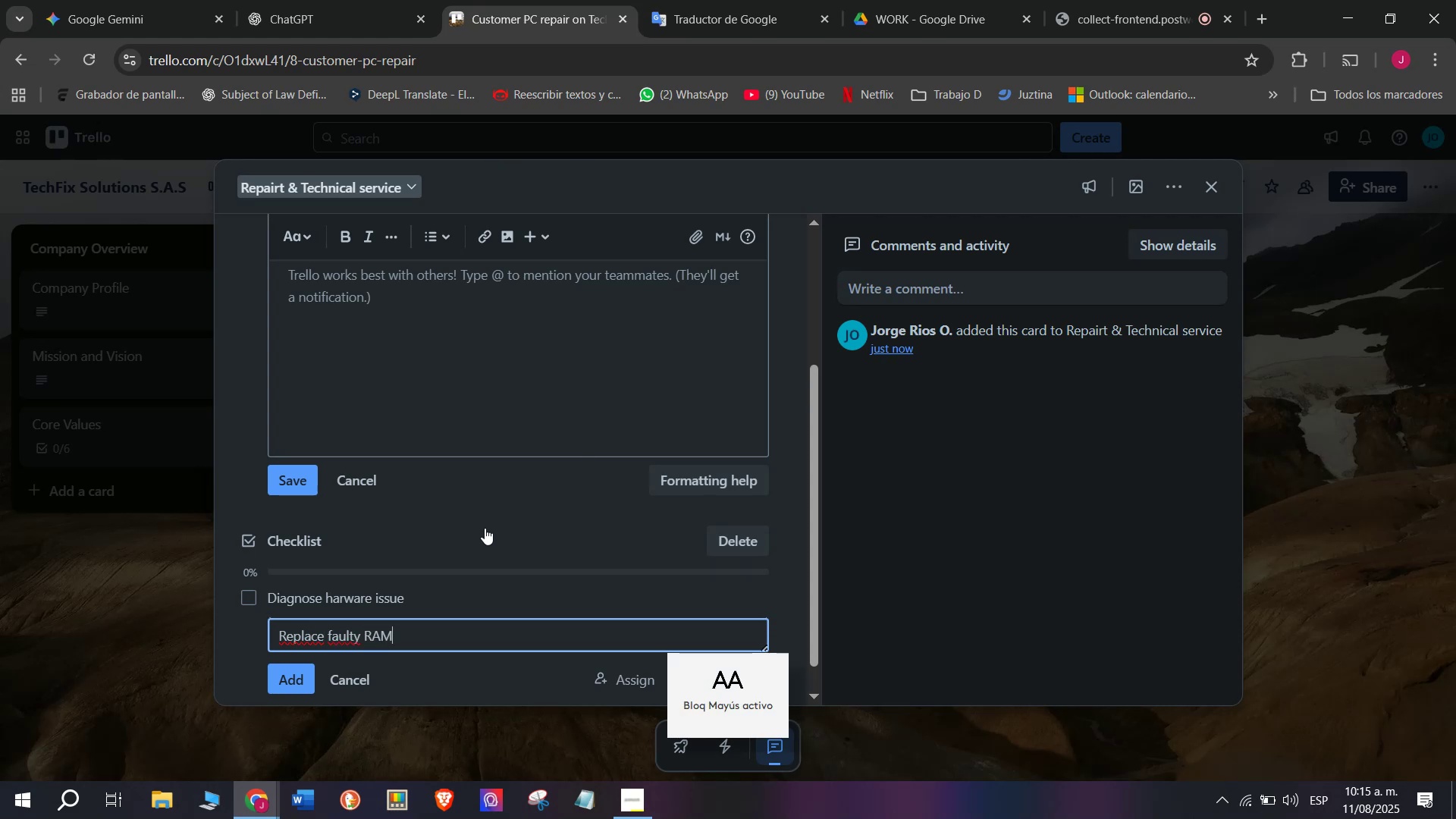 
key(Enter)
 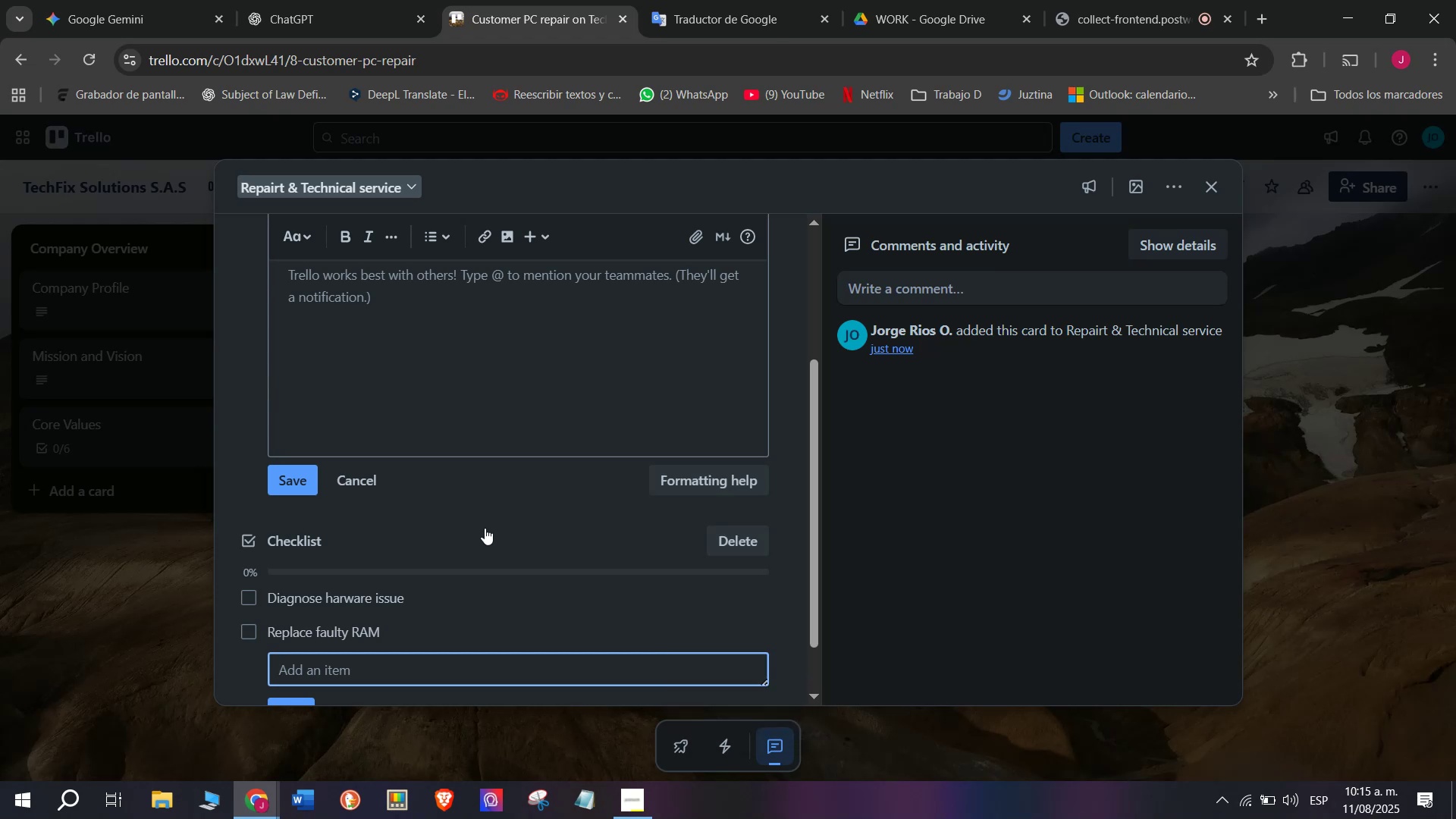 
type(Test performance after repair)
 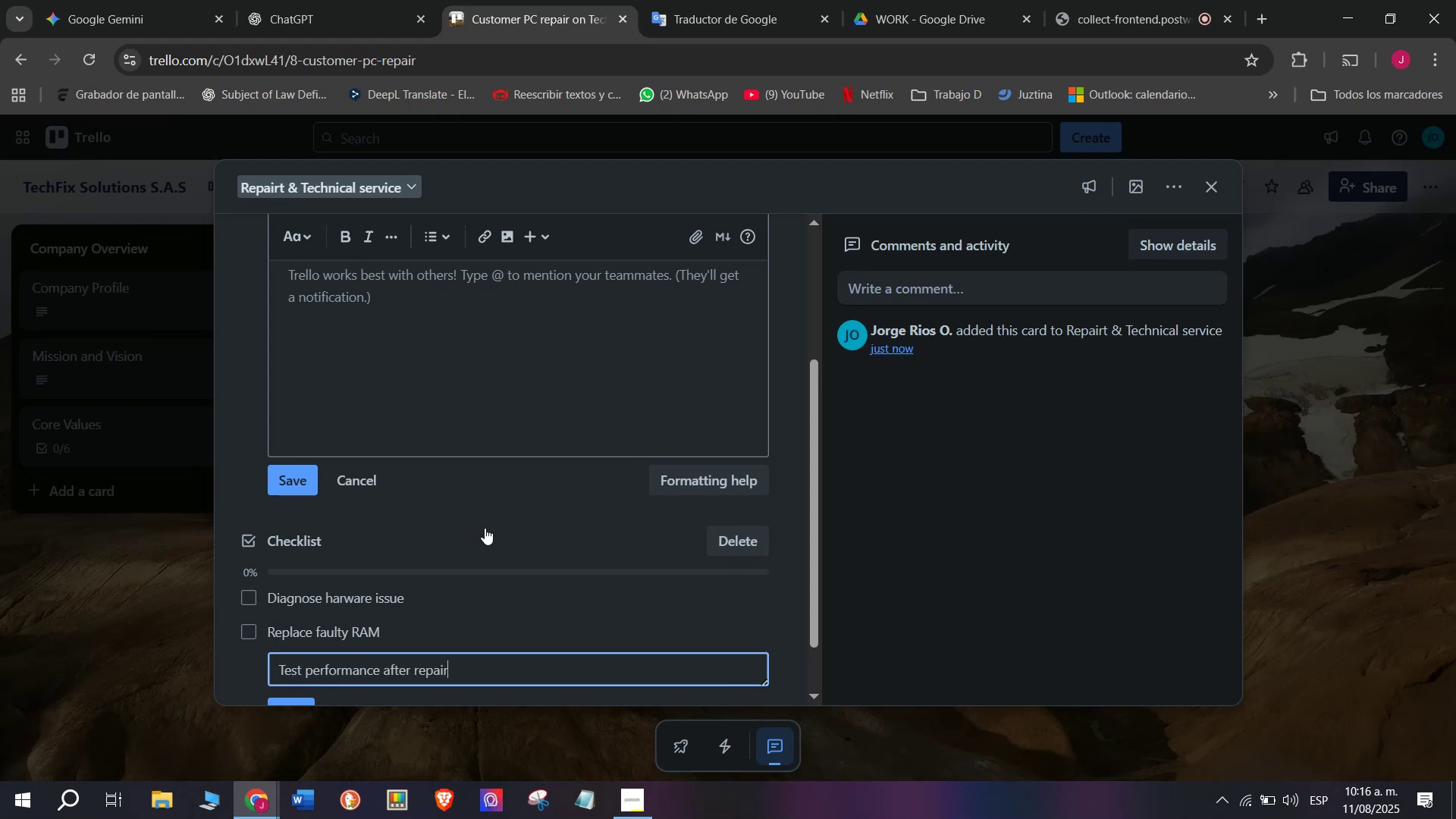 
key(Enter)
 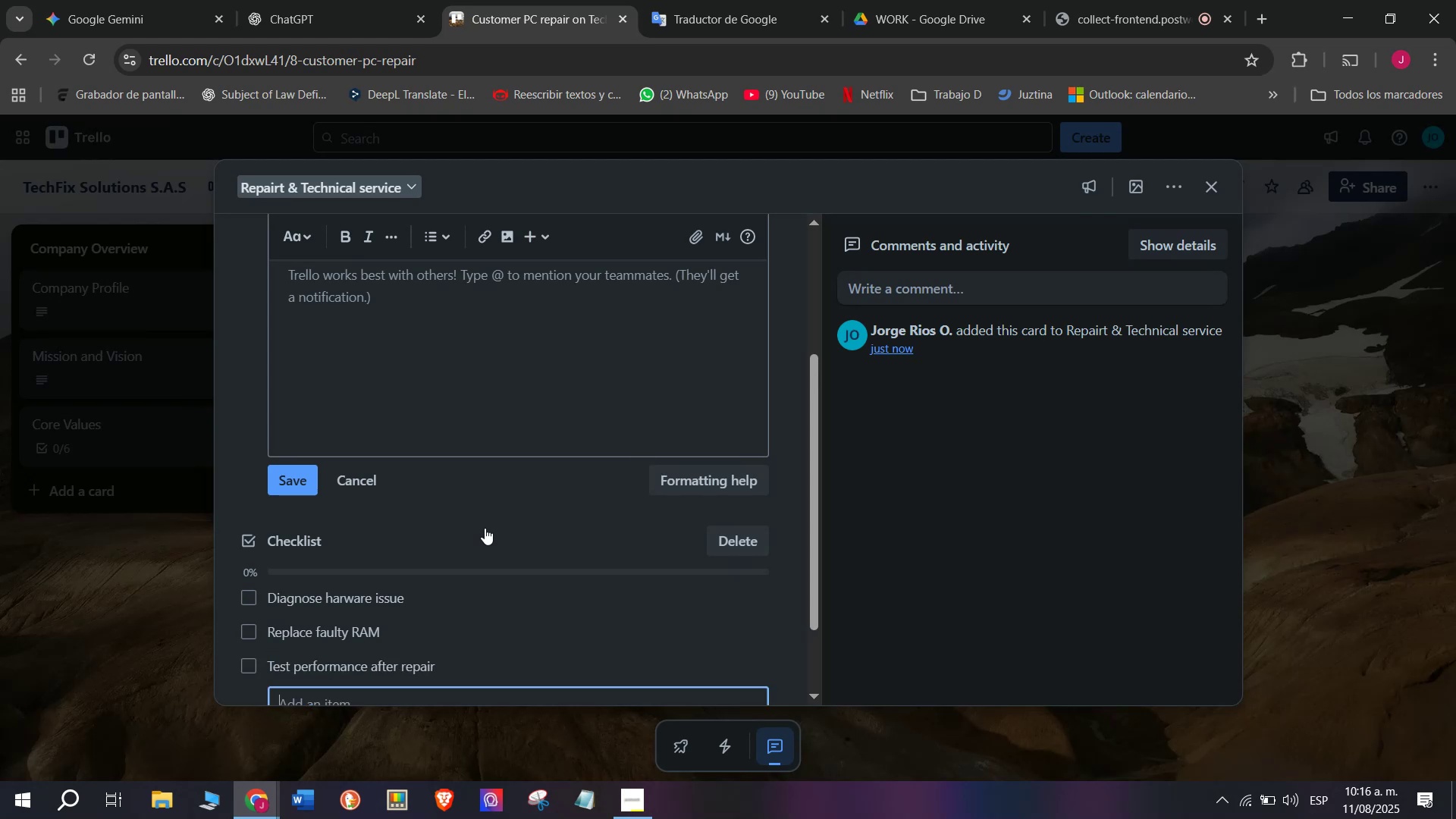 
type(Upf)
key(Backspace)
type(date customer on status)
 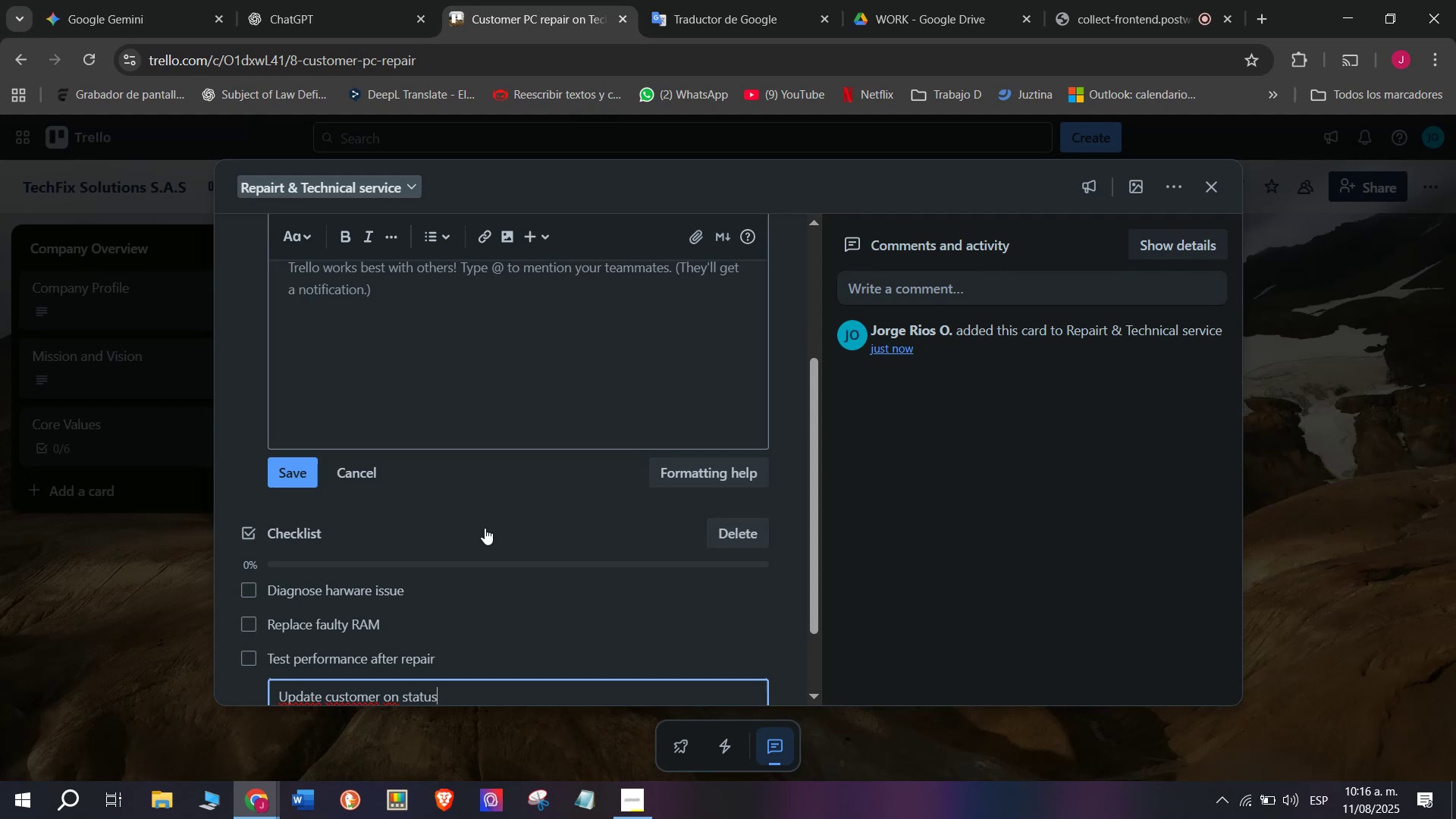 
key(Enter)
 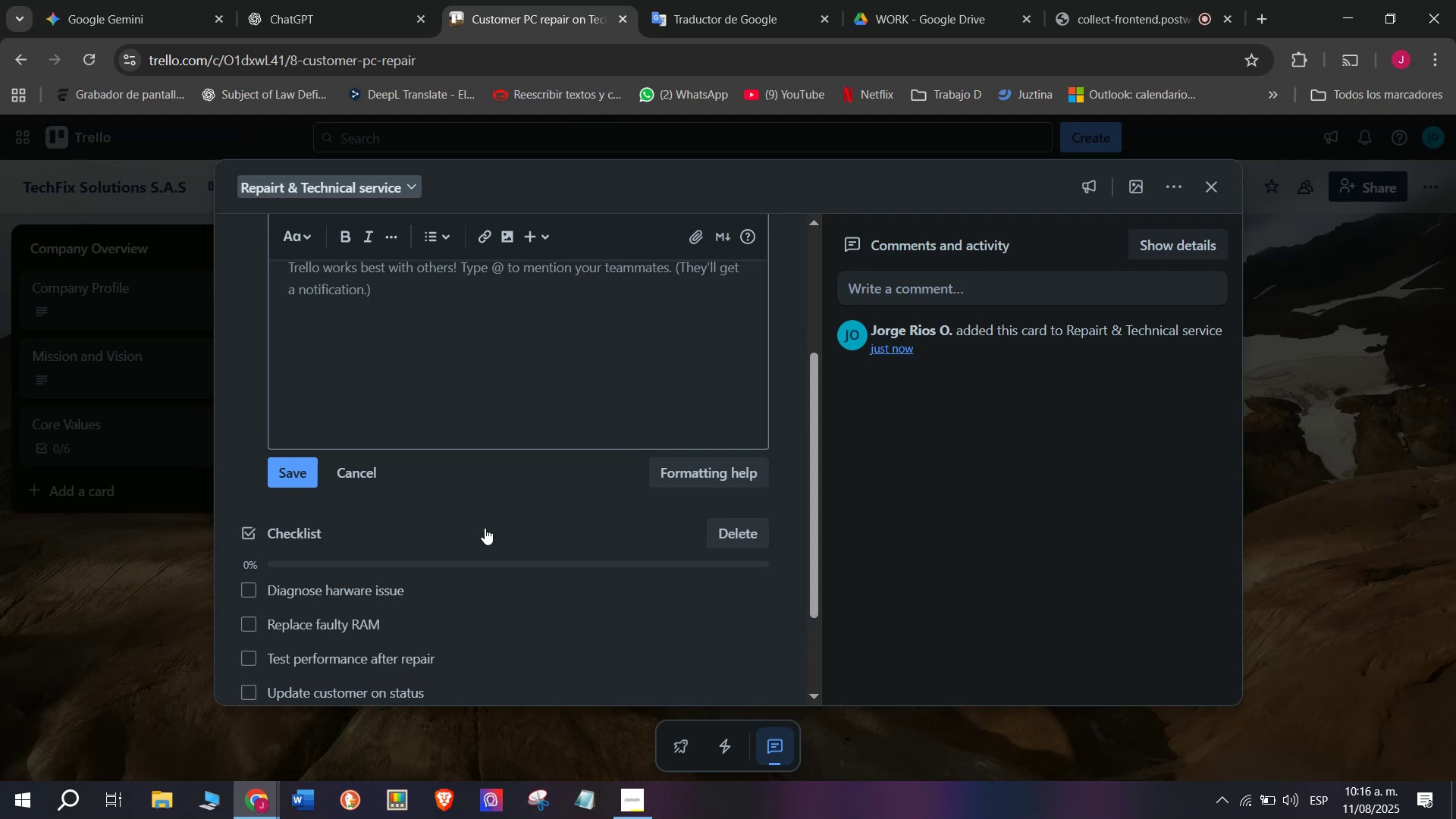 
type(Deliver repaired PC)
 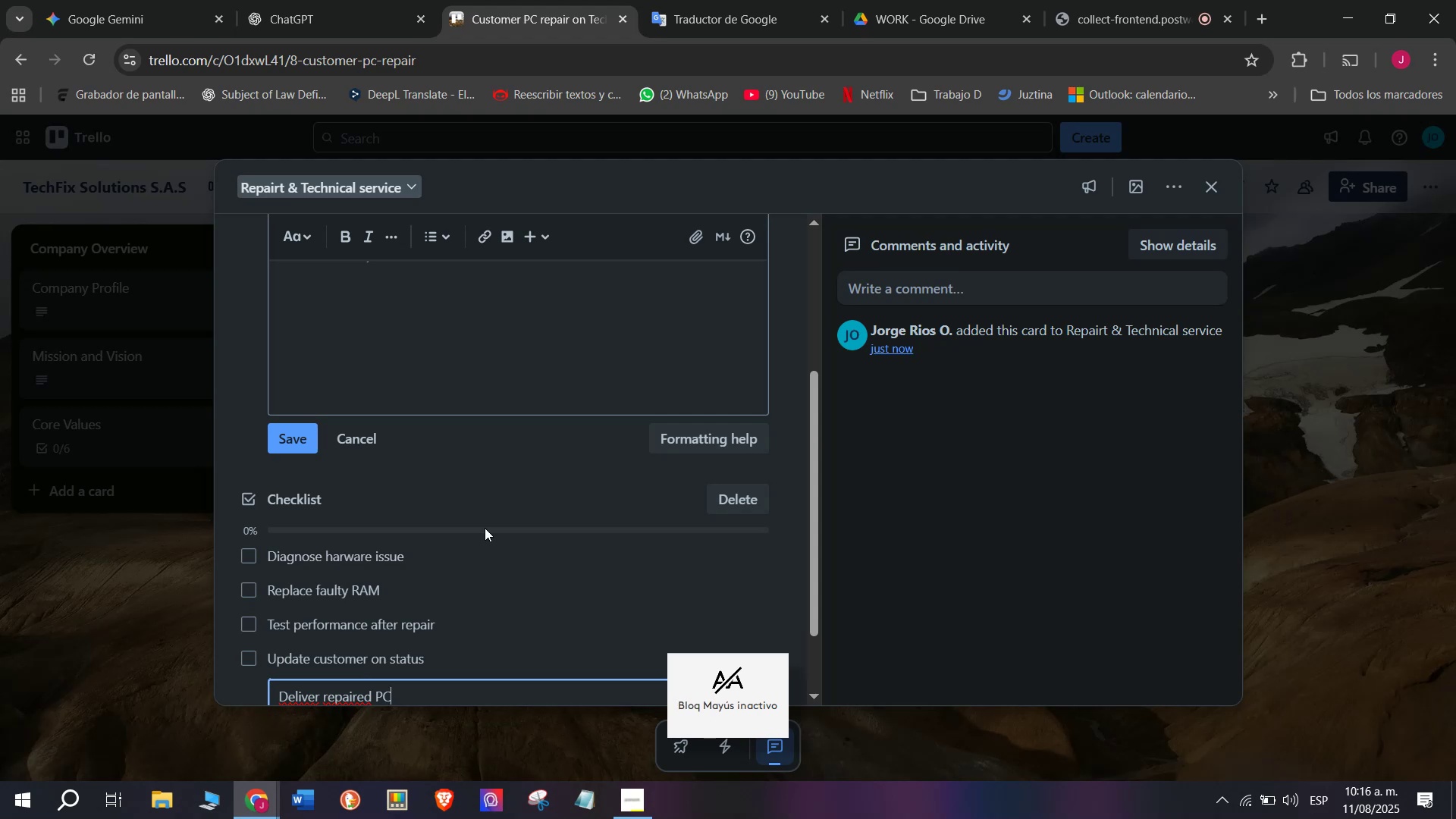 
key(Enter)
 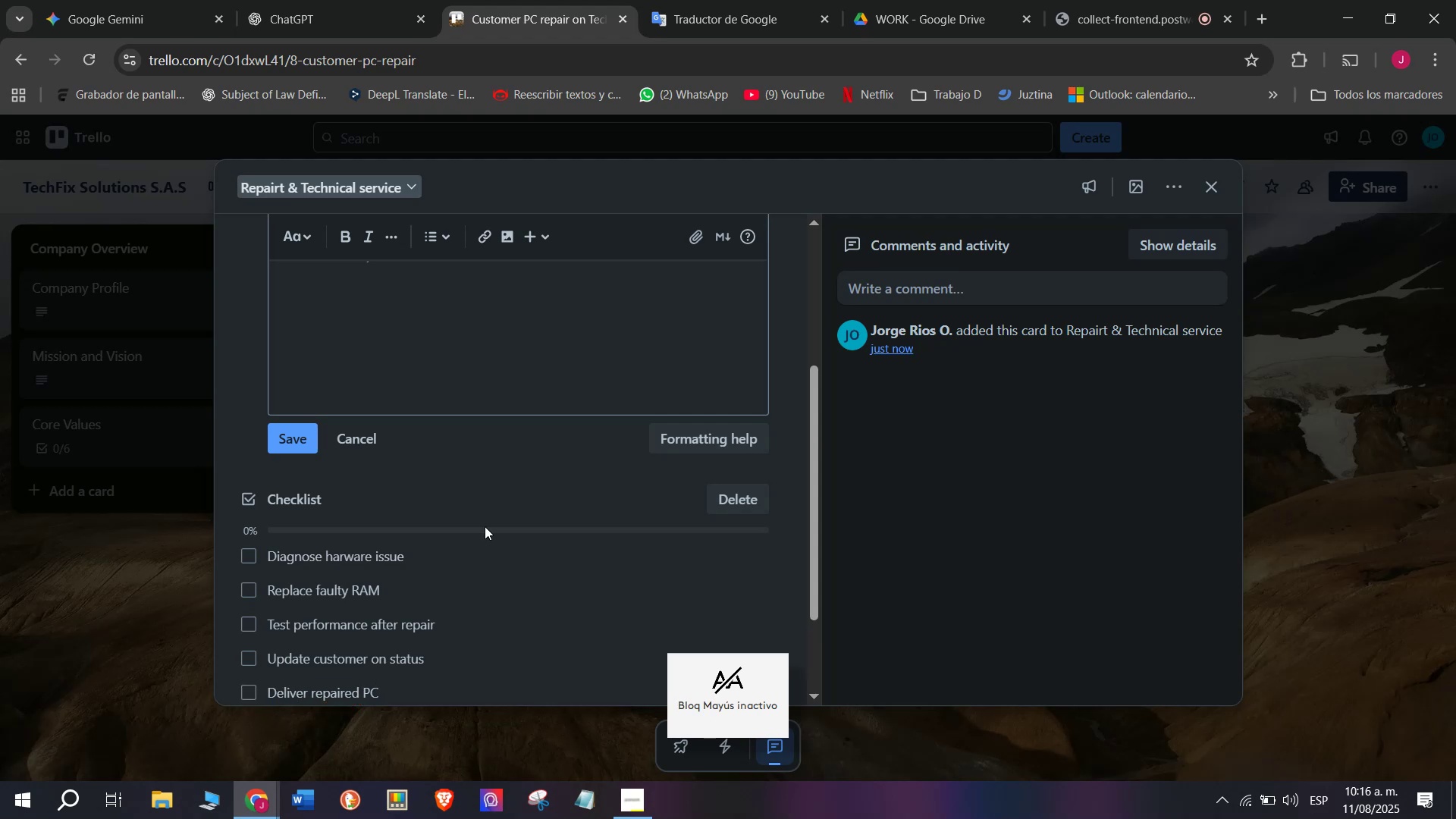 
scroll: coordinate [379, 471], scroll_direction: down, amount: 3.0
 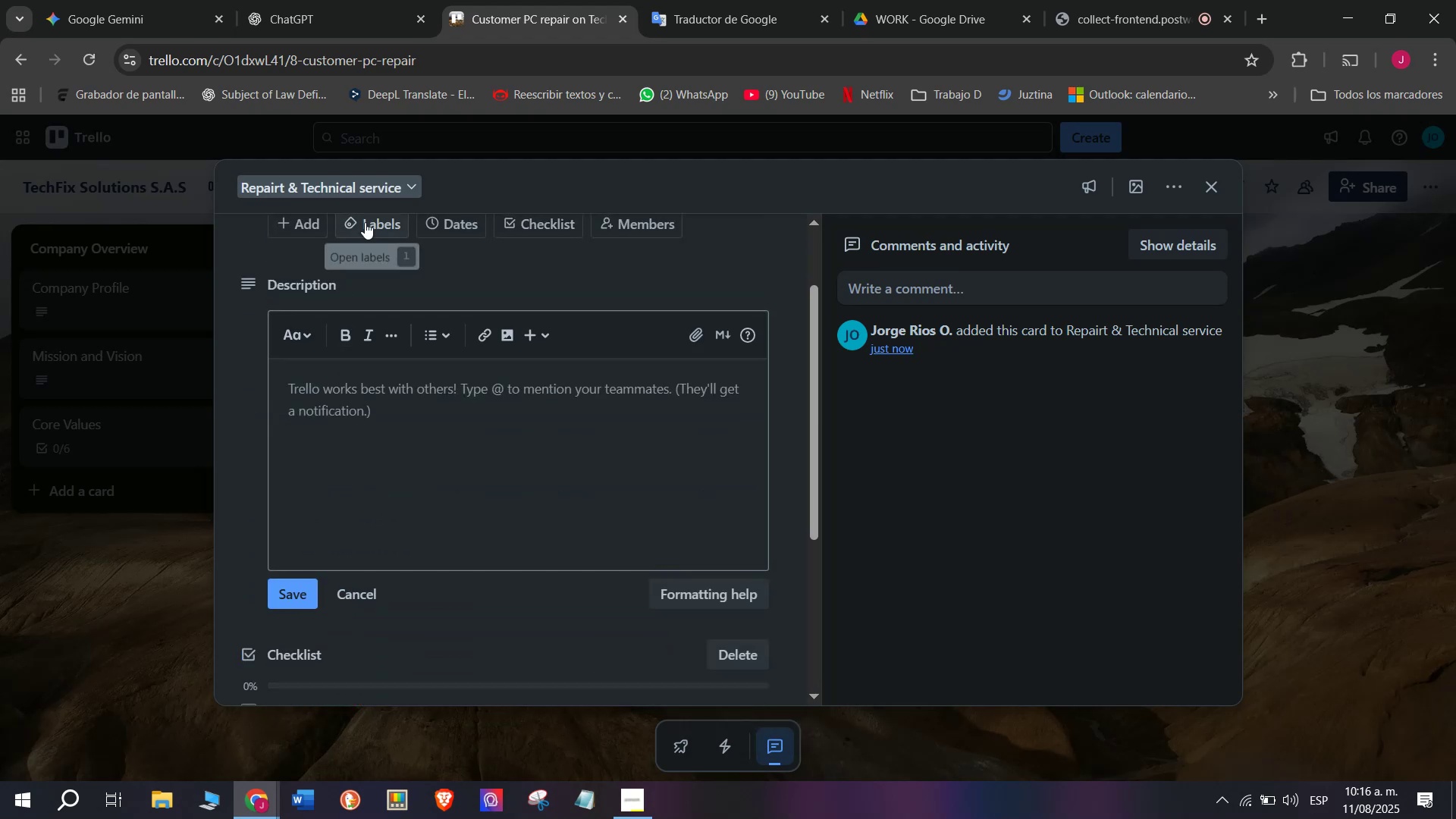 
left_click([370, 220])
 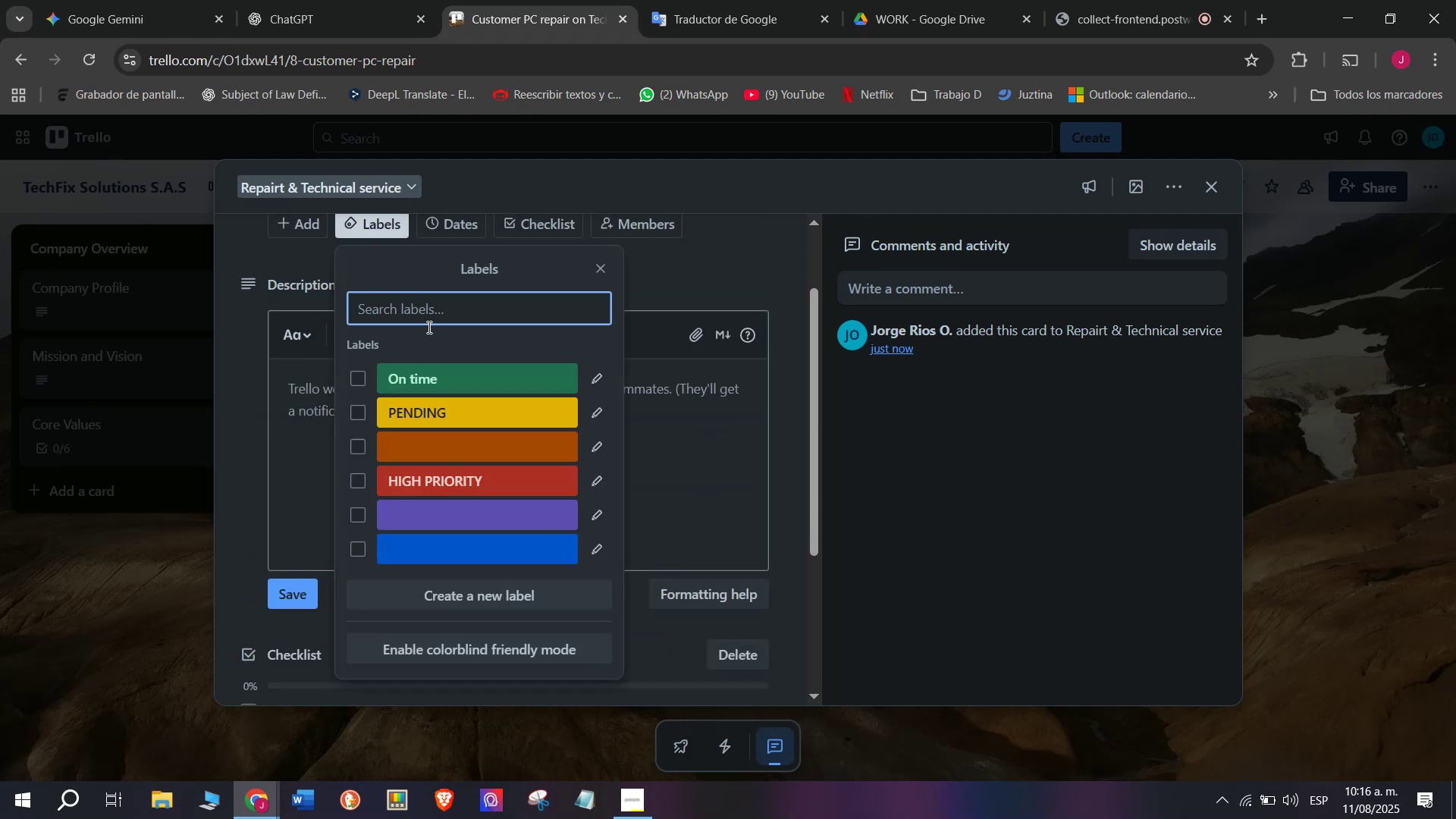 
left_click([468, 485])
 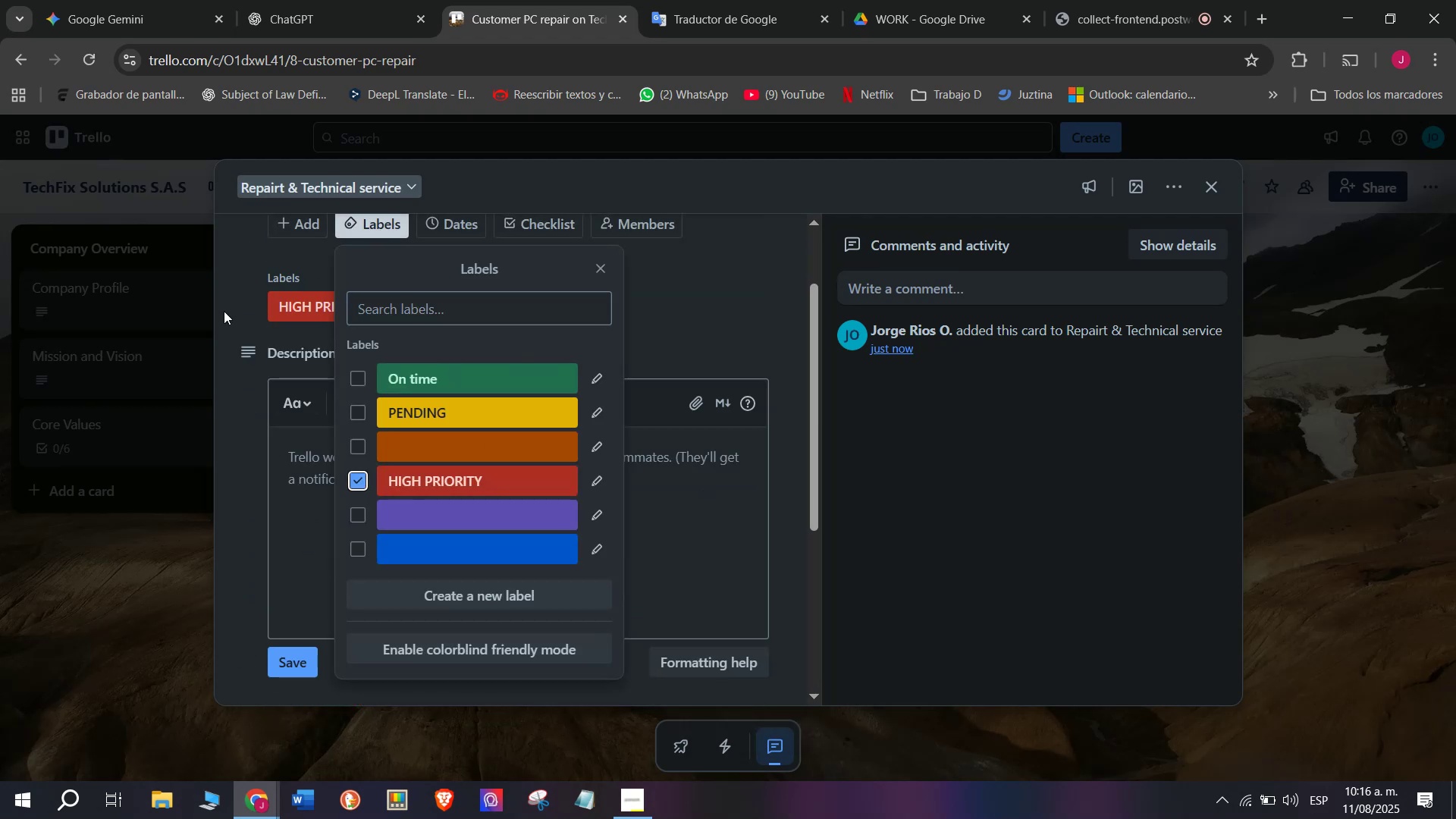 
left_click([224, 298])
 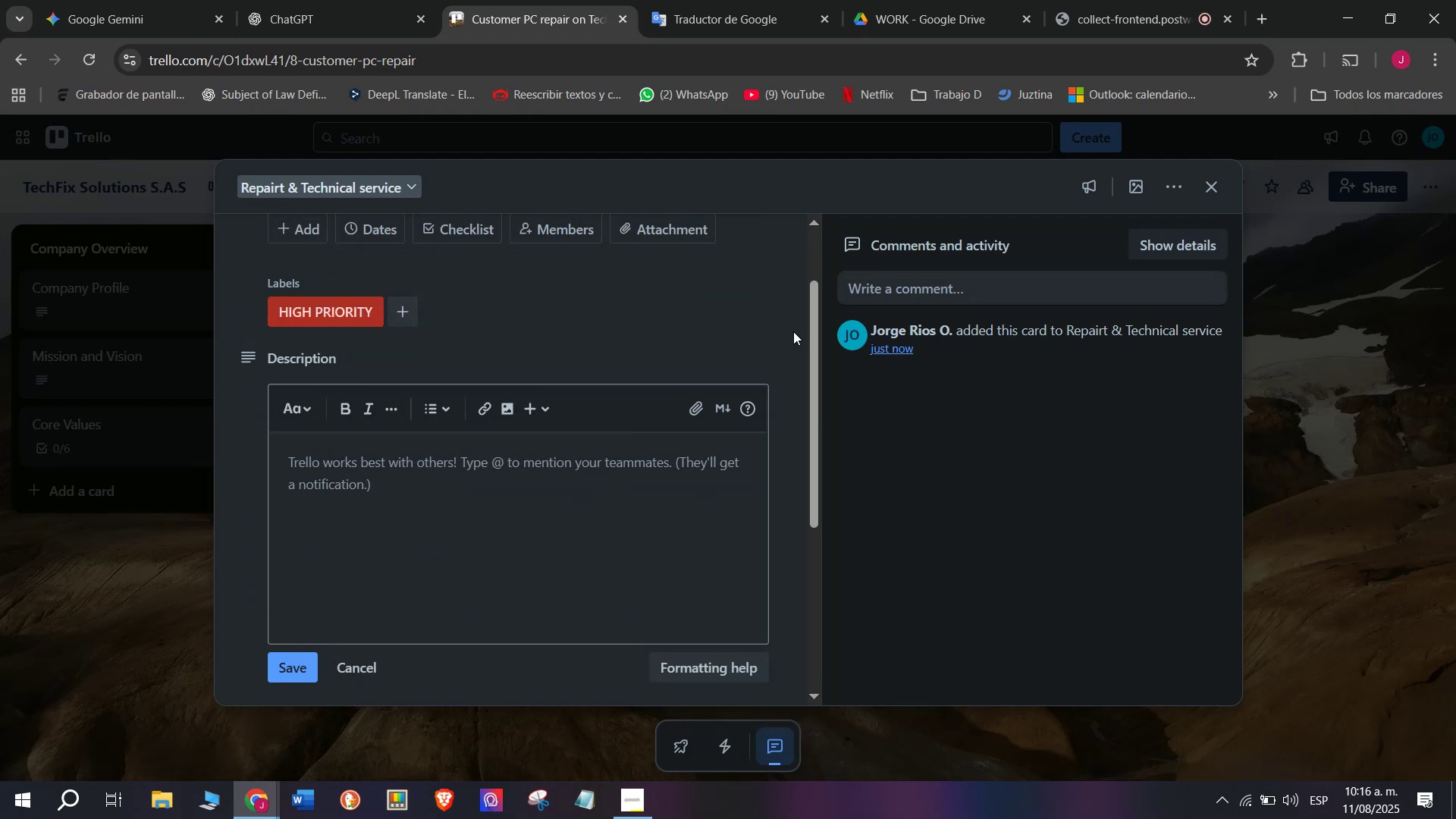 
left_click([303, 667])
 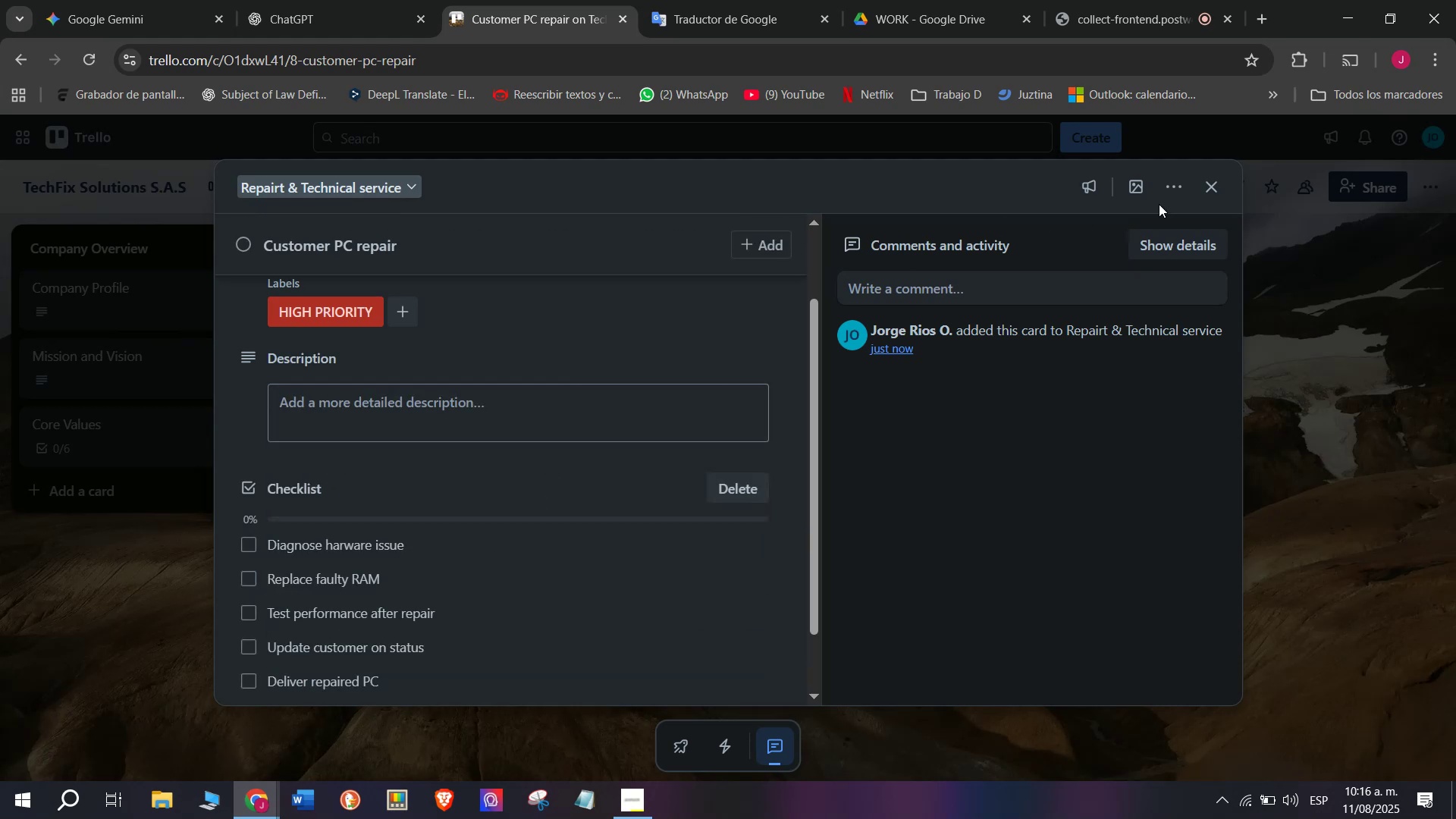 
left_click([1217, 183])
 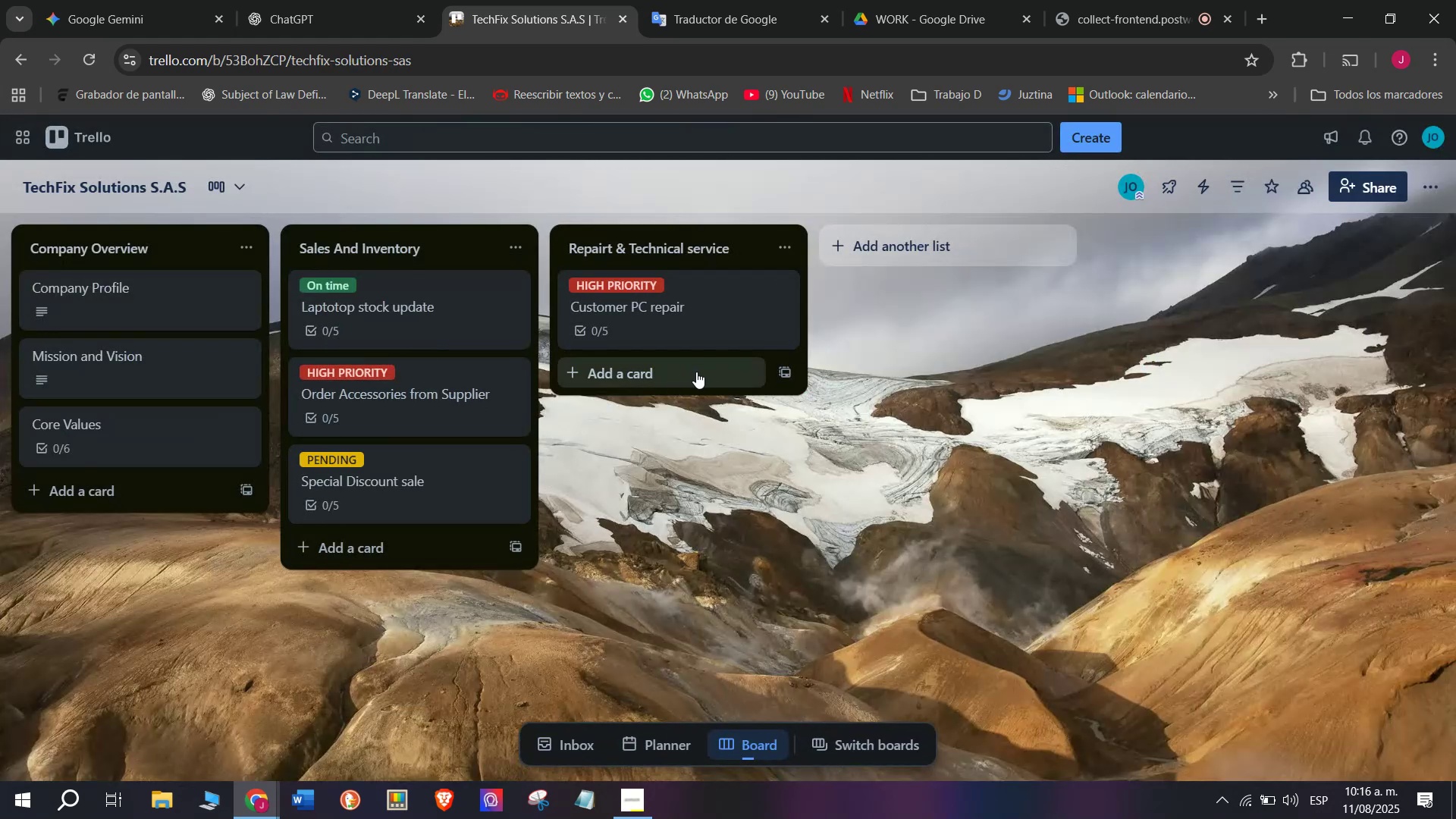 
left_click([696, 372])
 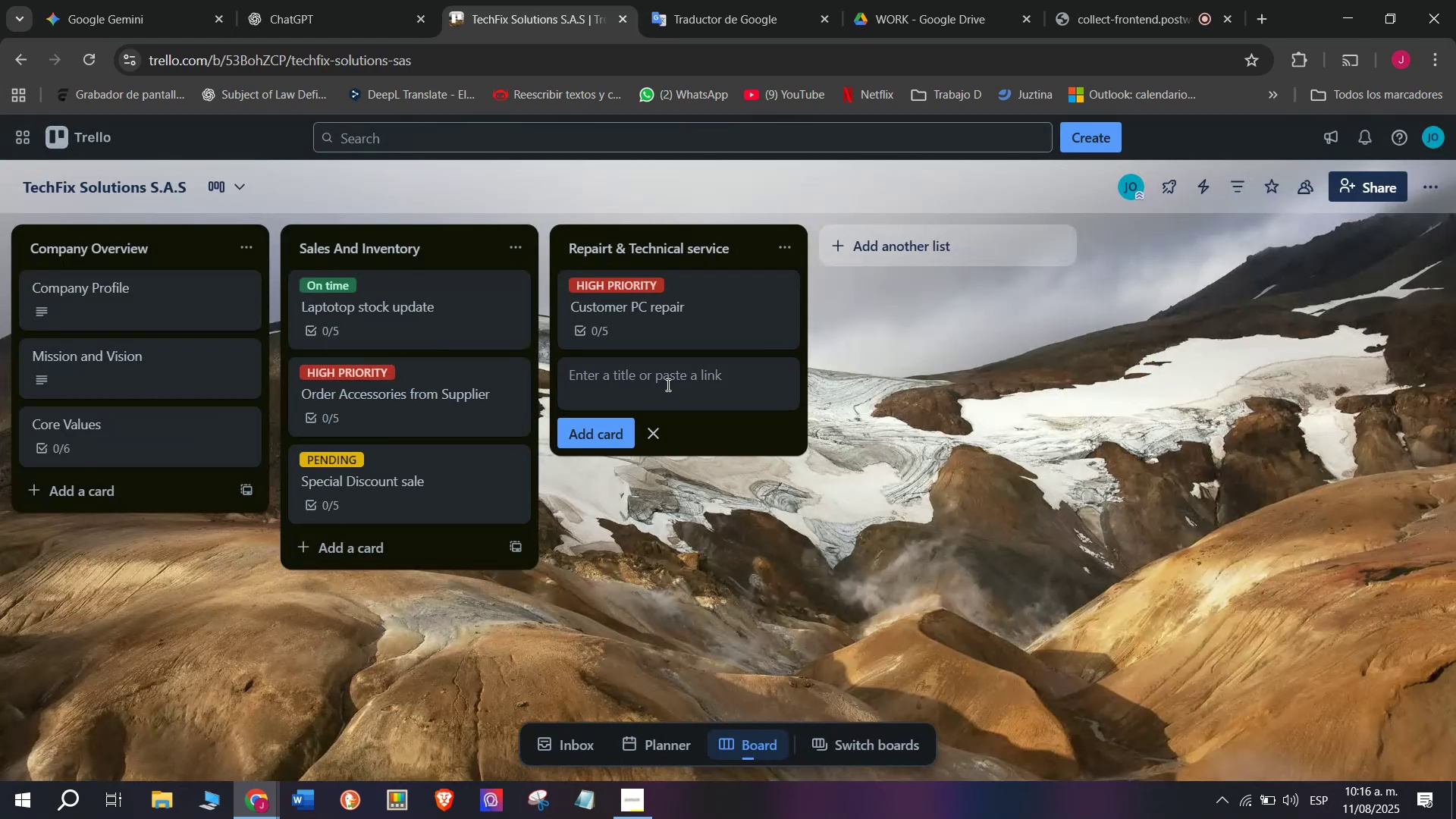 
left_click([667, 384])
 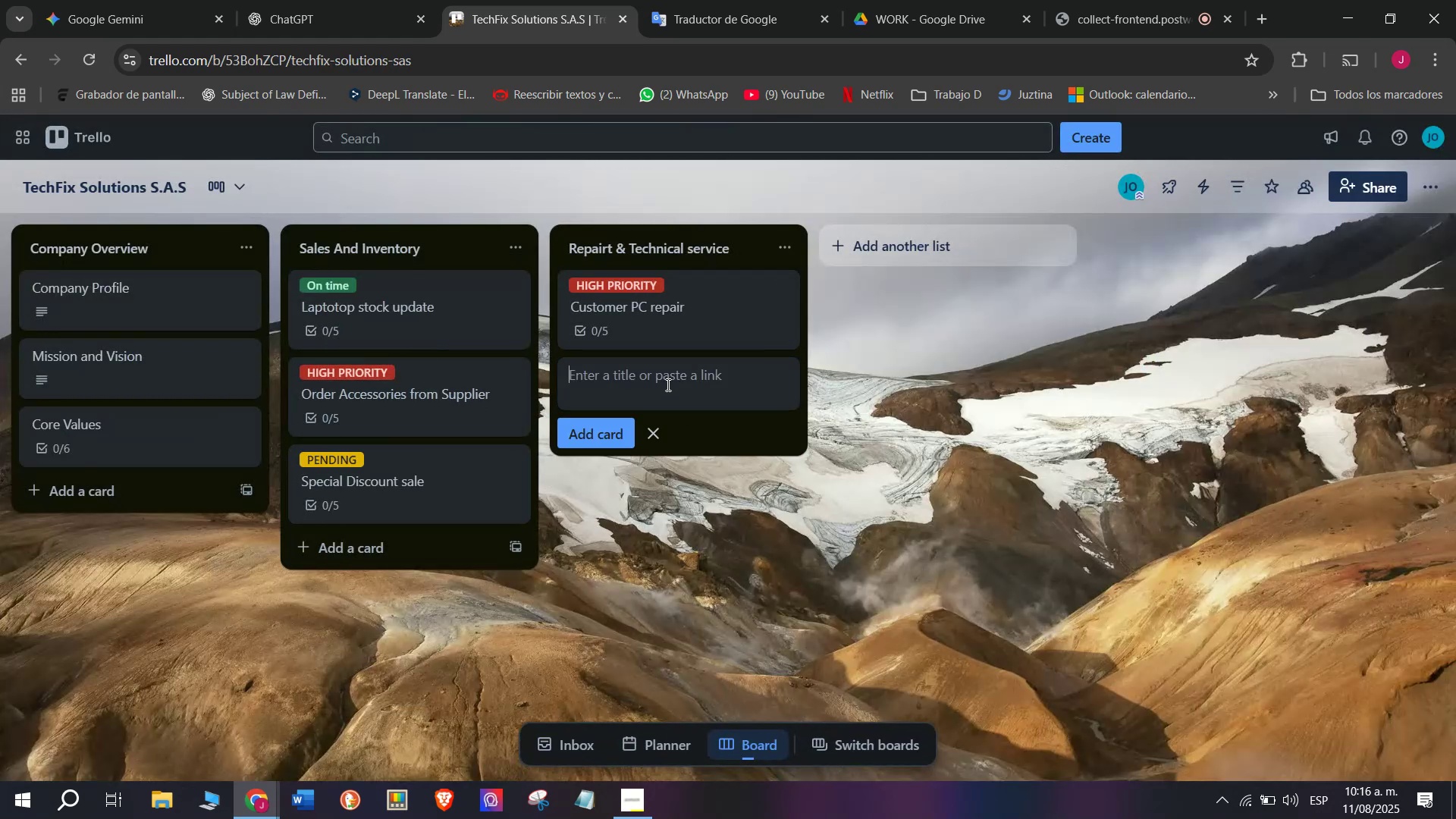 
type(Laptop Screen Repl)
key(Backspace)
type(lace)
 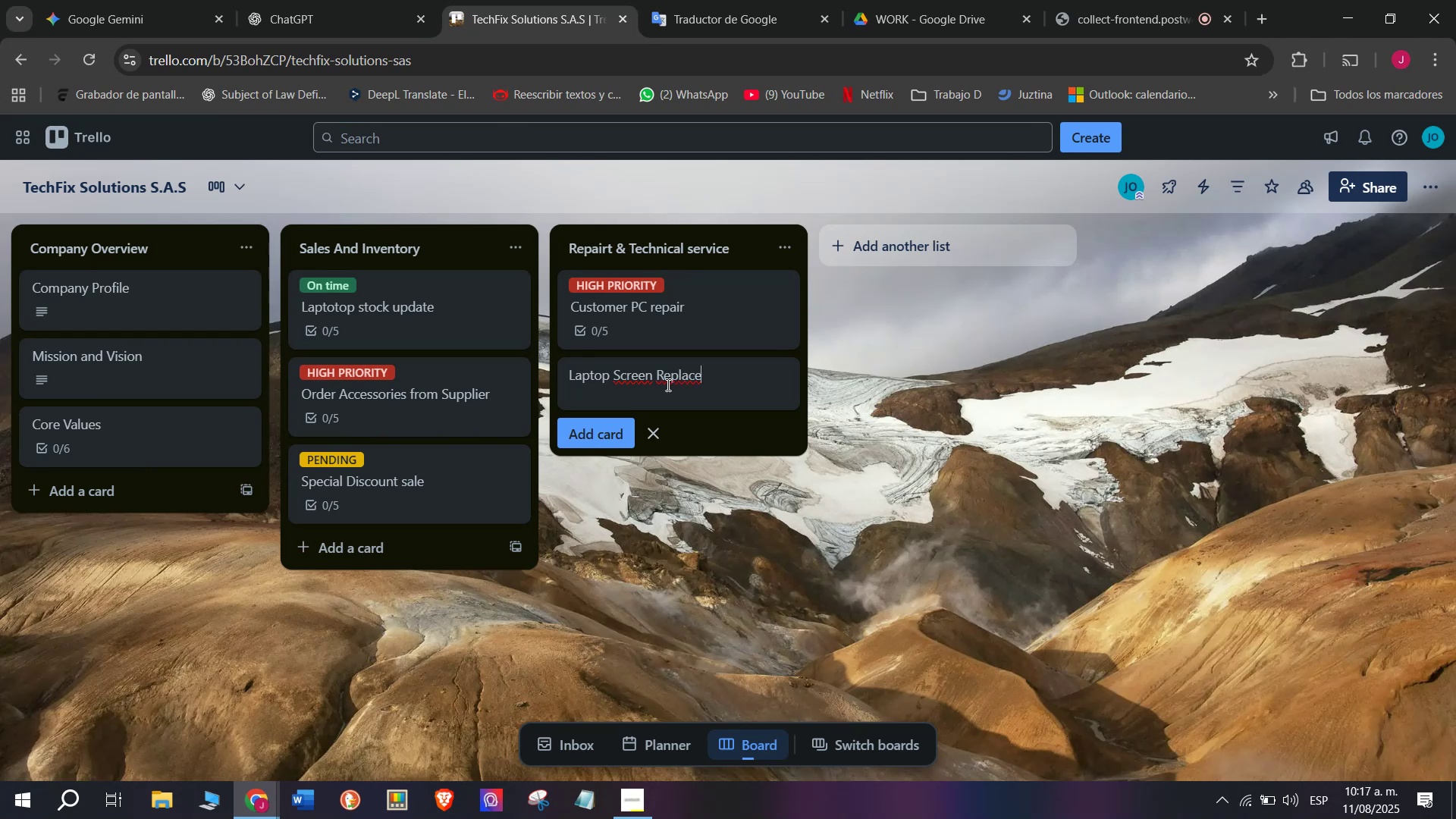 
type(ment)
 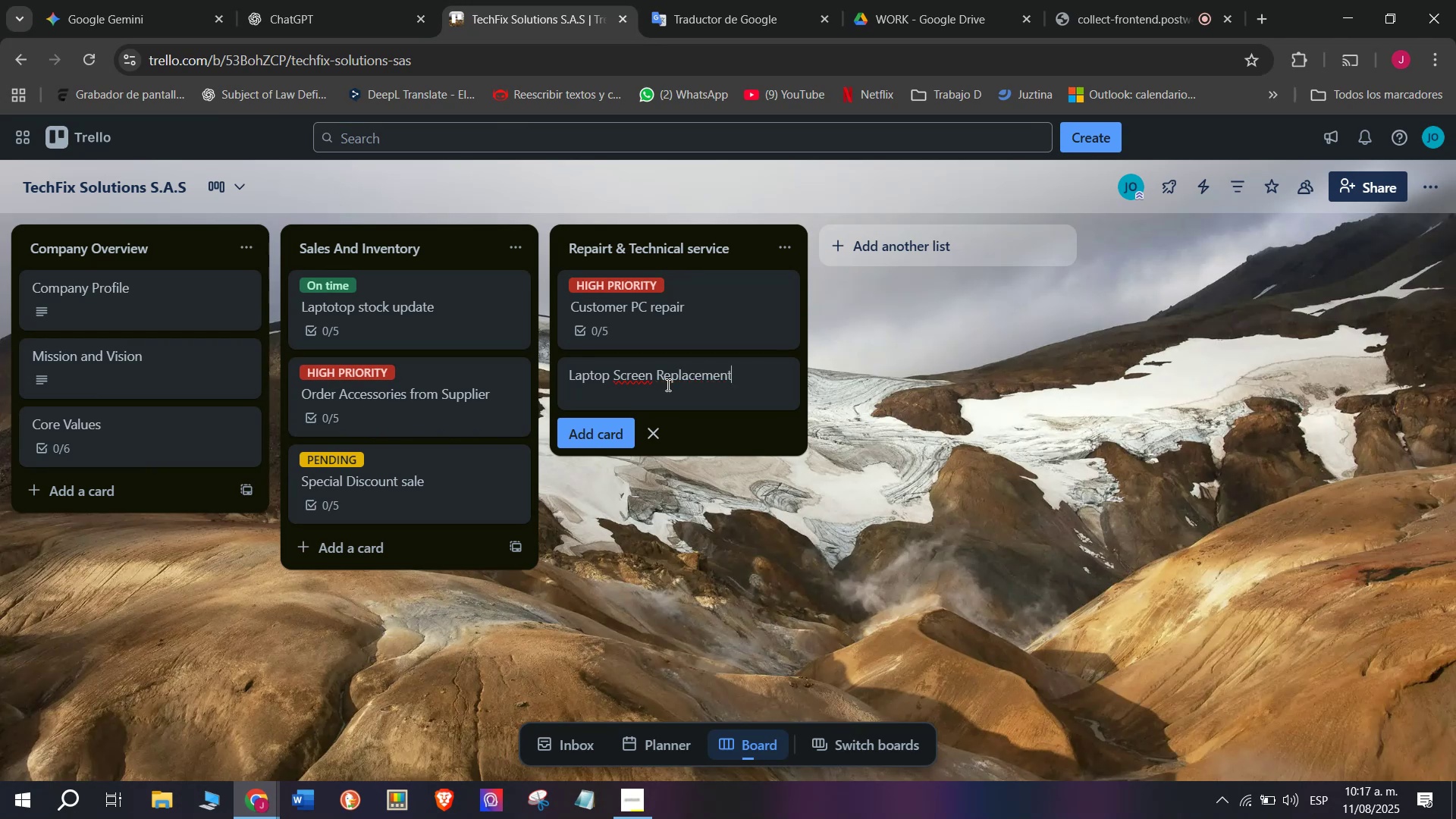 
key(Enter)
 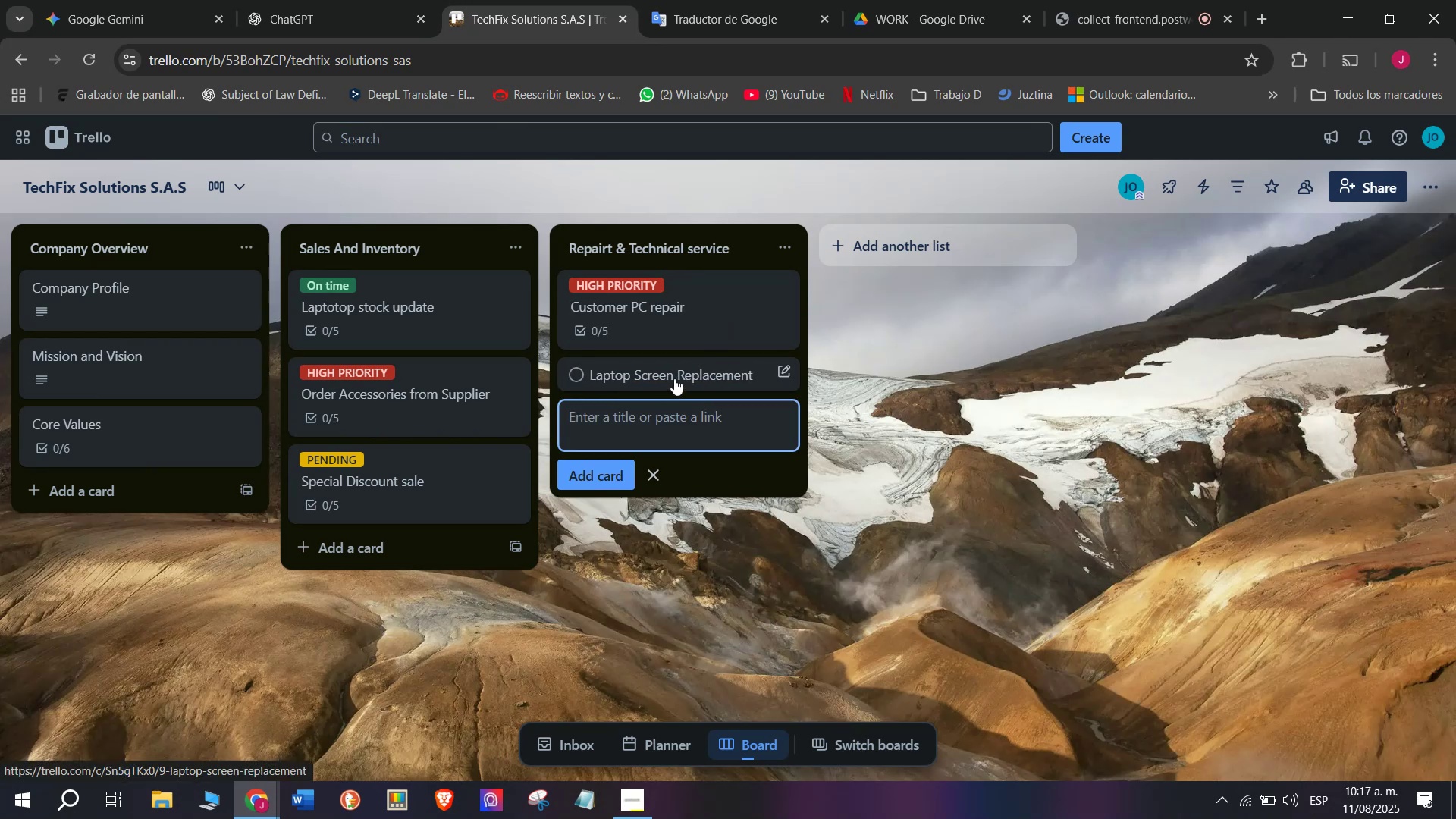 
left_click([674, 381])
 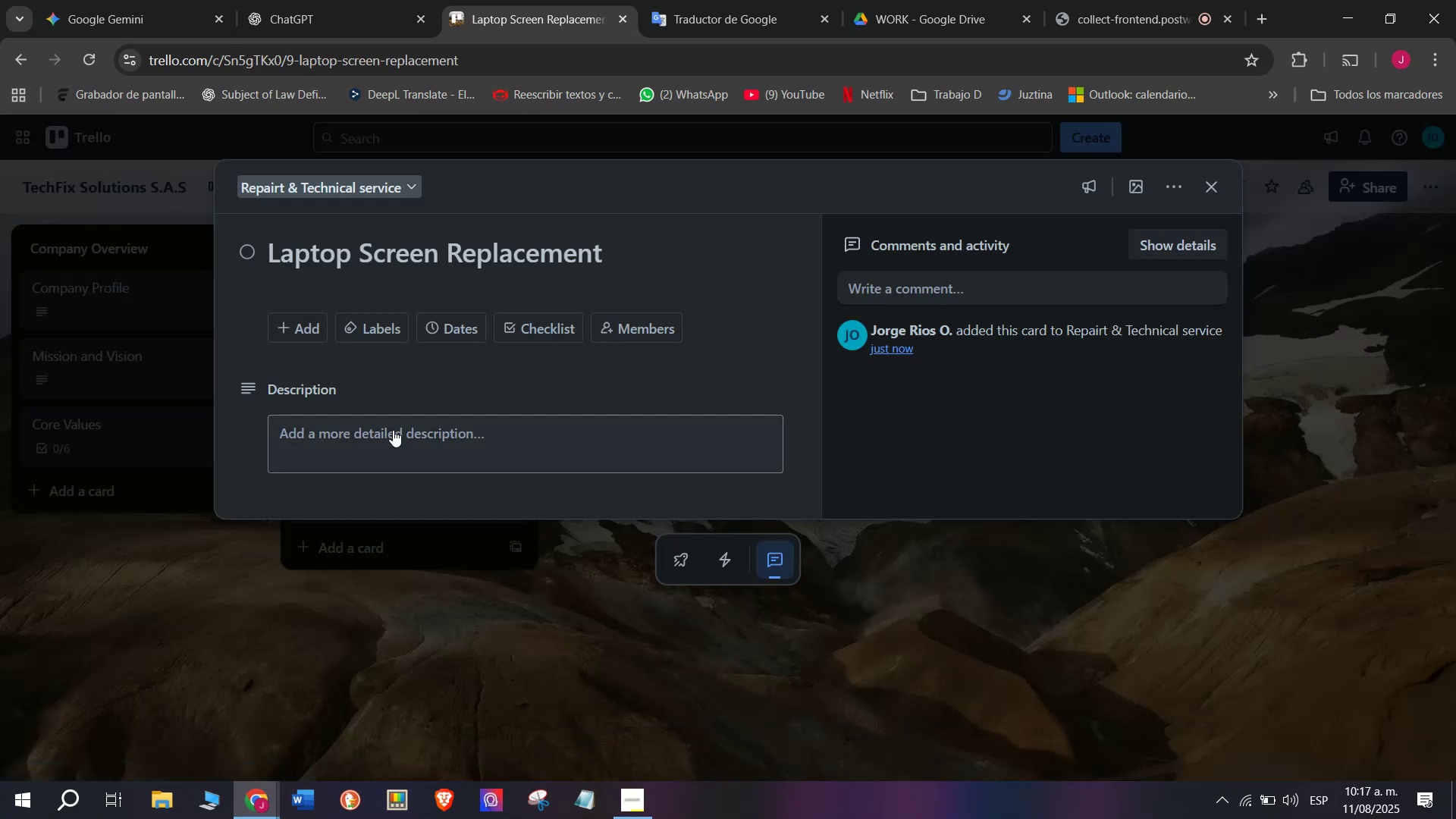 
mouse_move([360, 325])
 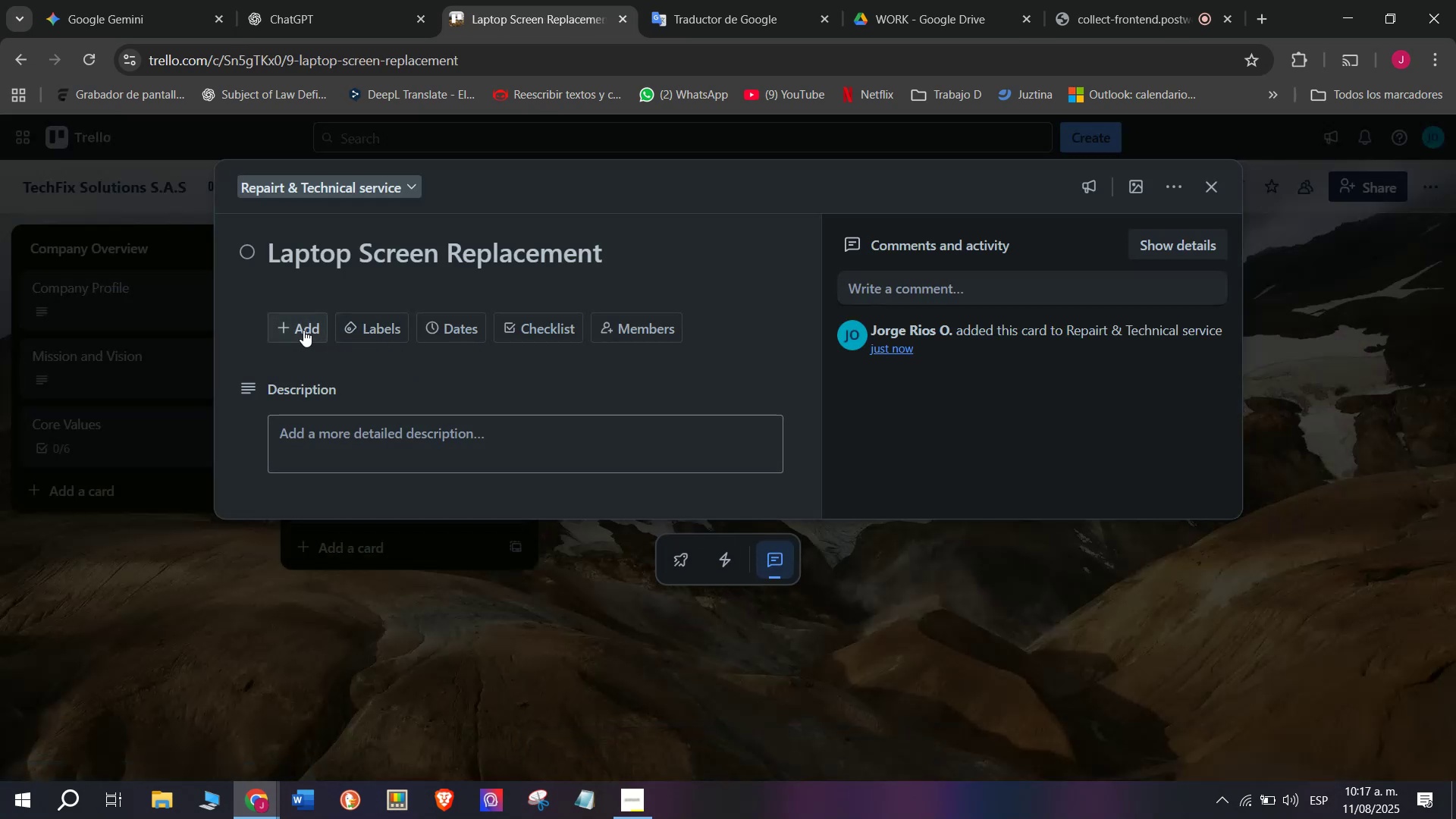 
left_click([308, 331])
 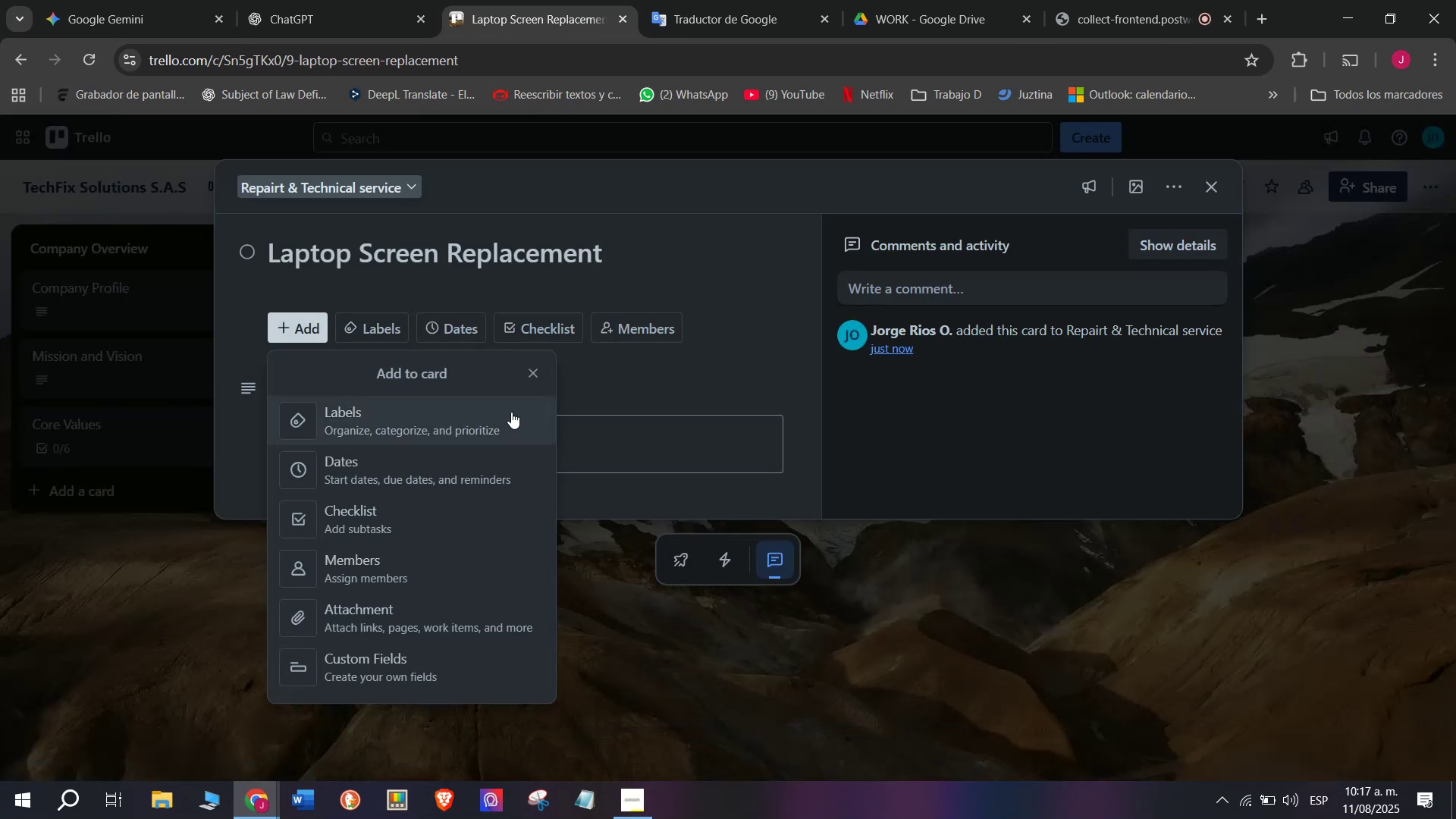 
left_click([661, 419])
 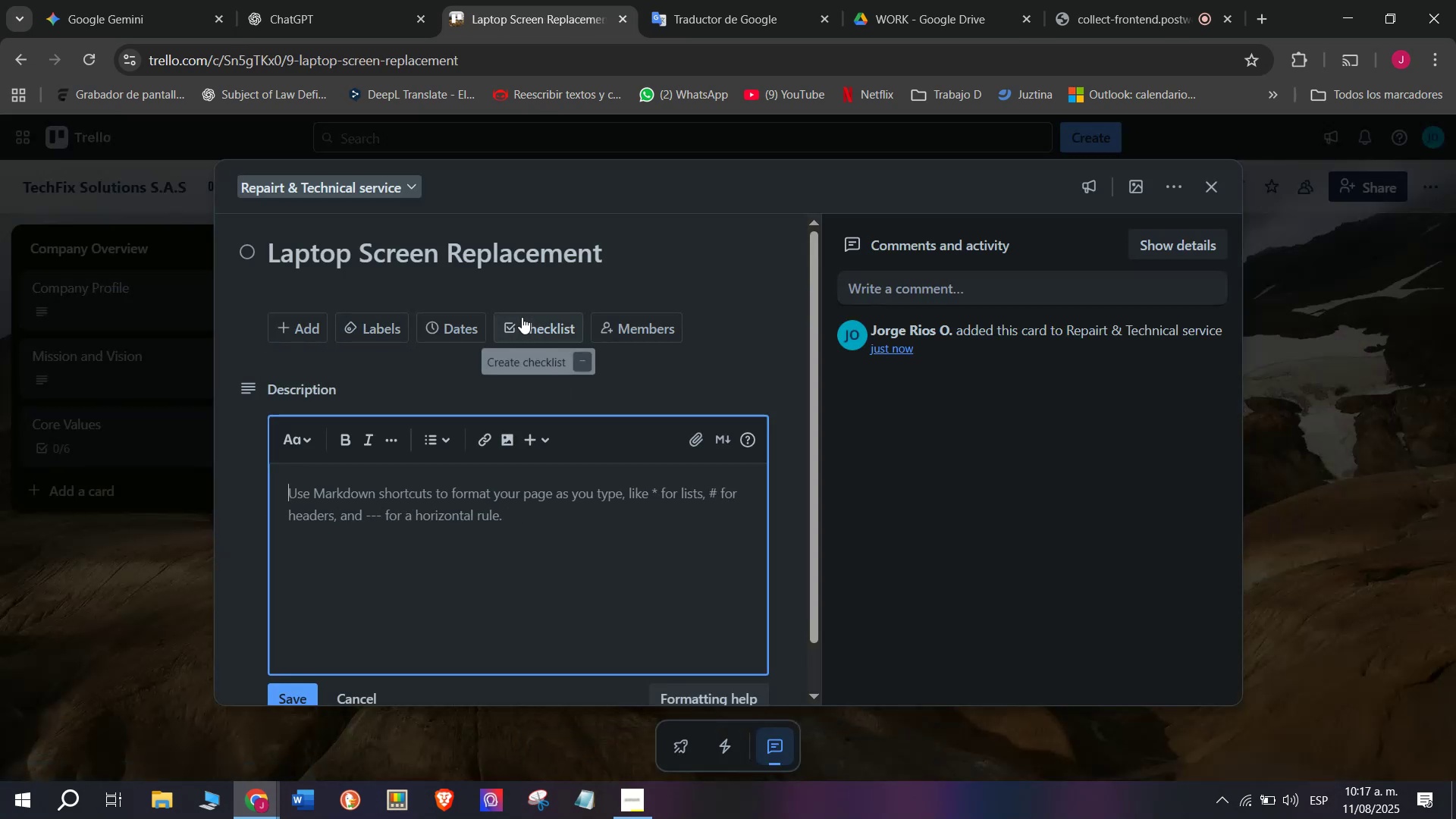 
left_click([529, 325])
 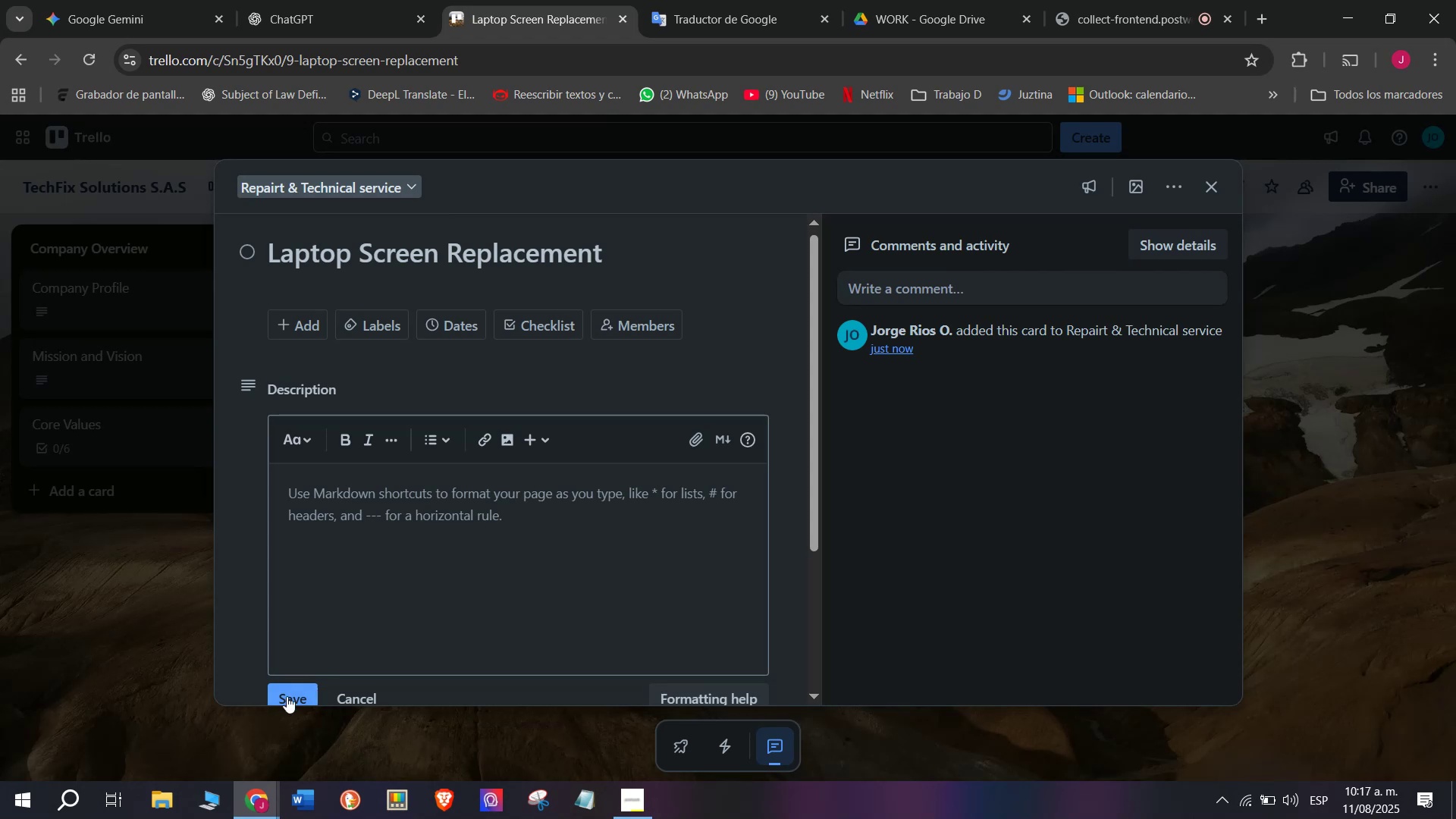 
left_click([293, 522])
 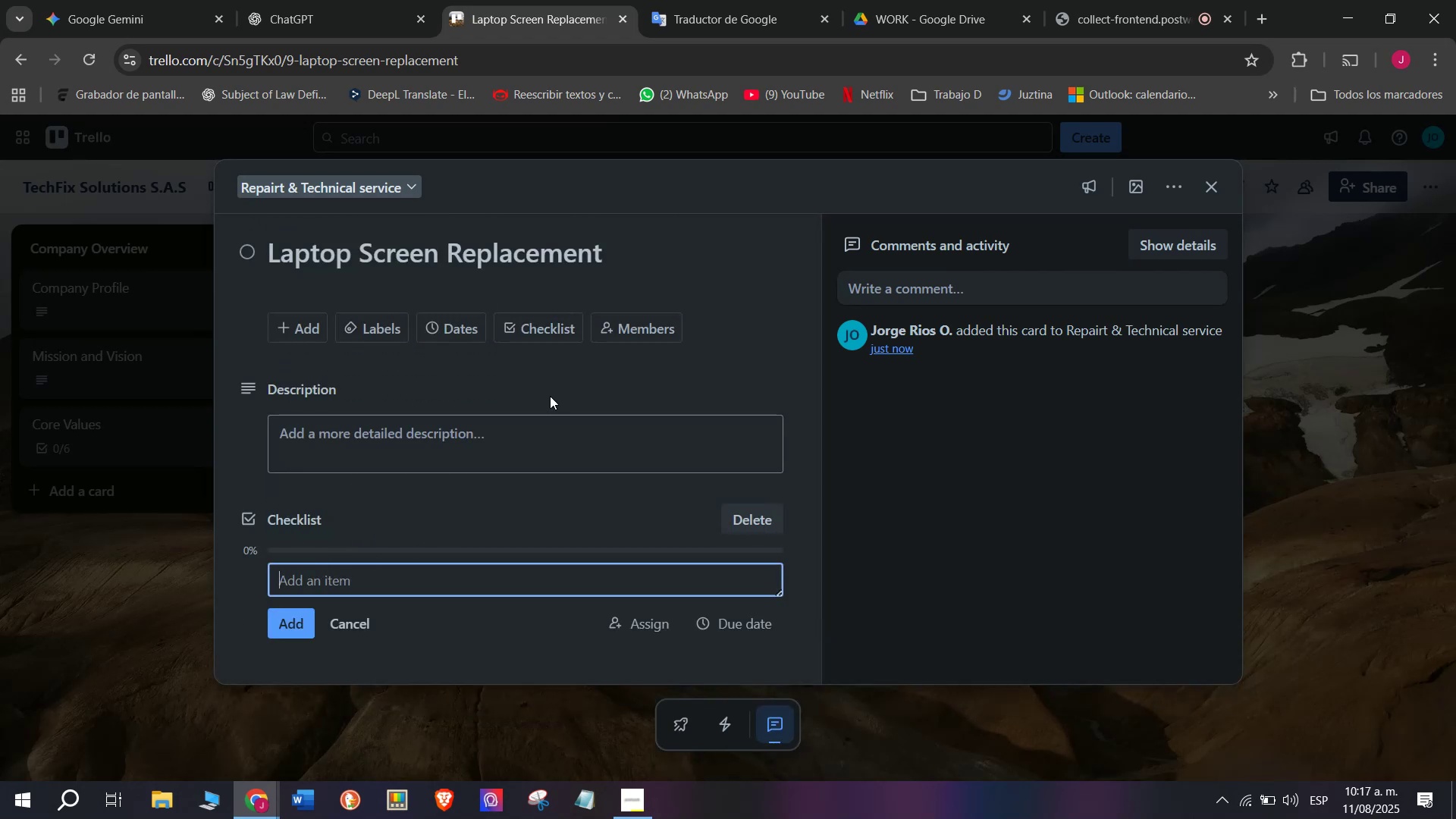 
type(Order ner)
key(Backspace)
type(w laptop screen)
 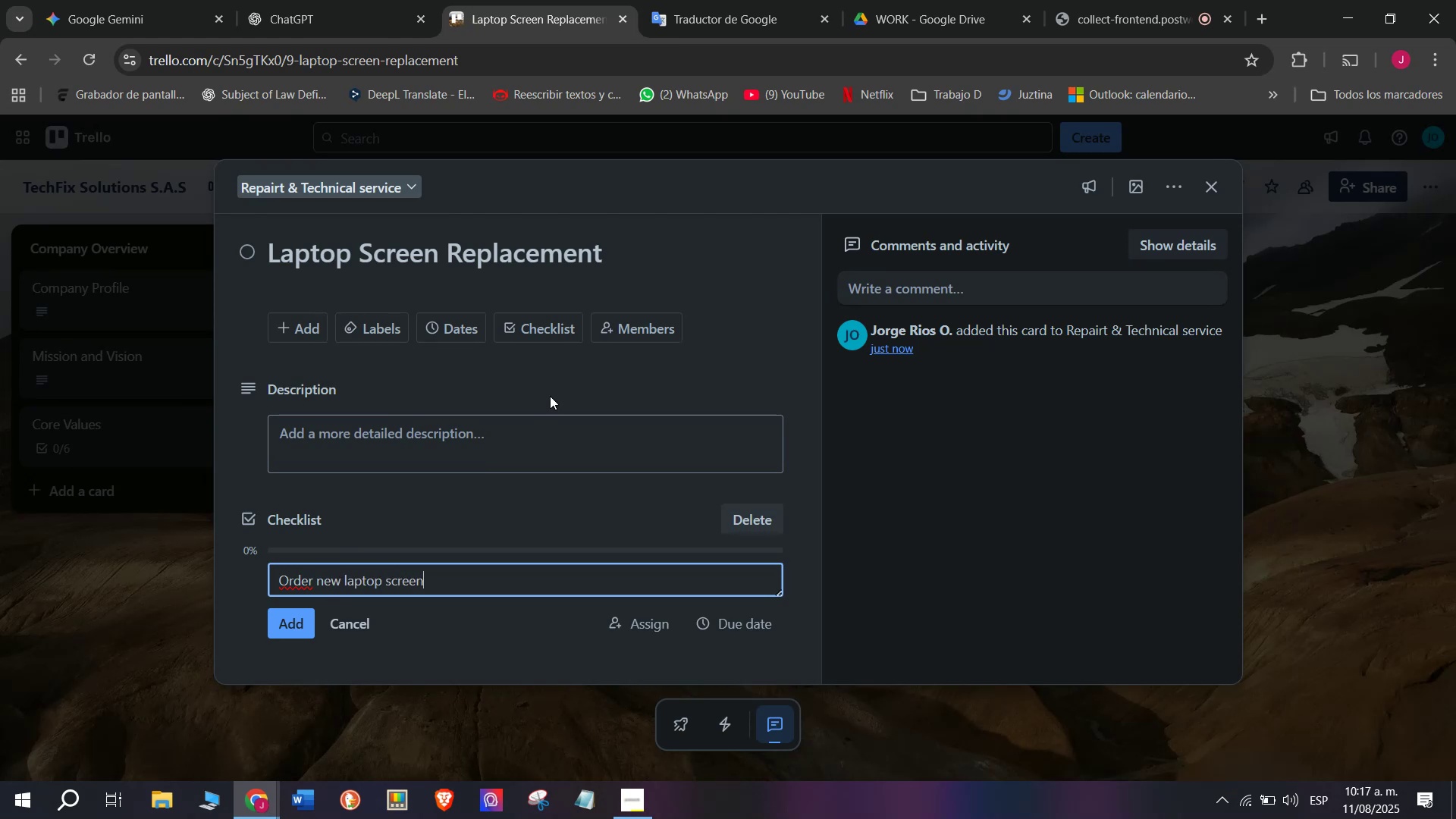 
key(Enter)
 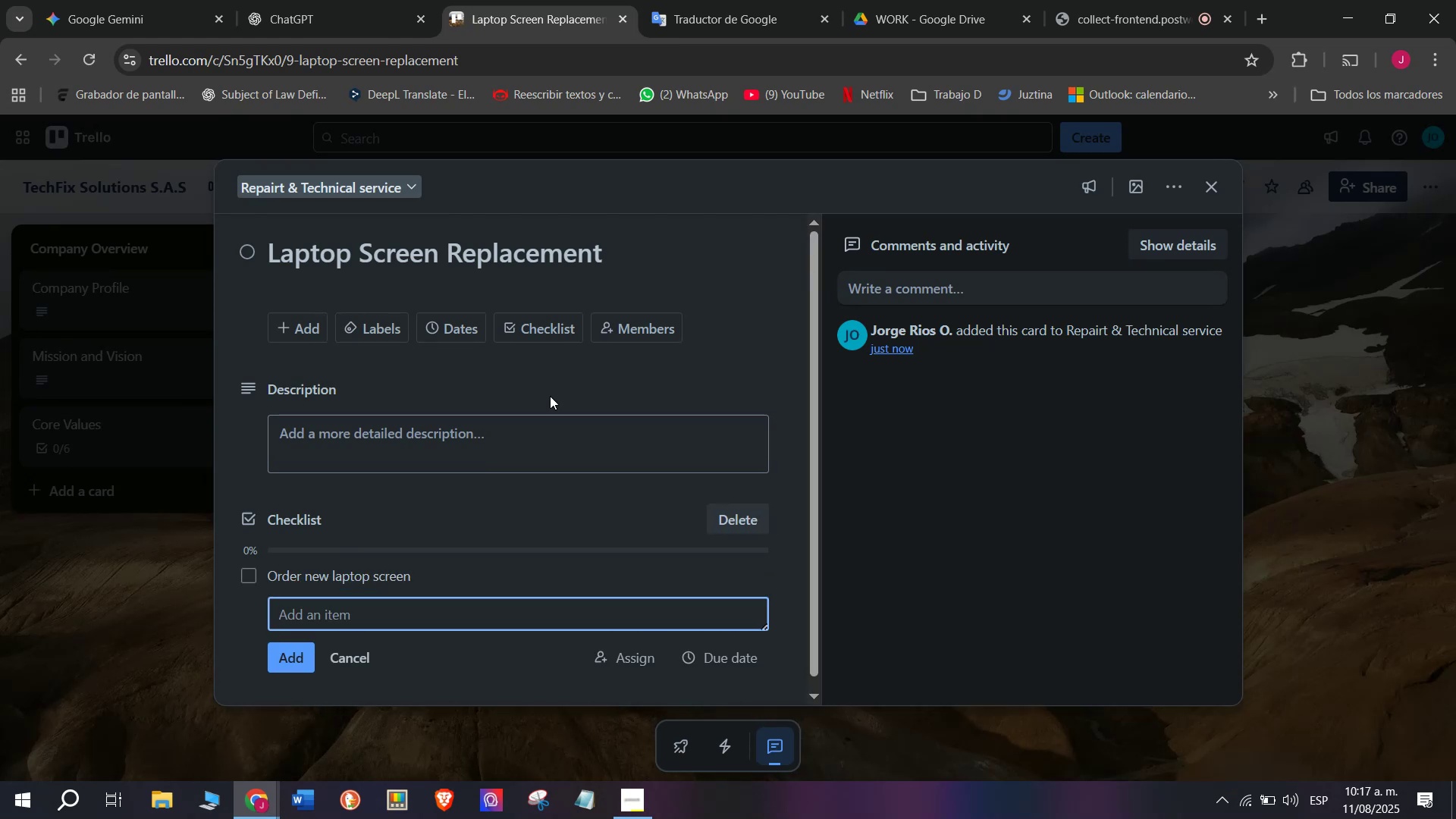 
type(Remove damaged screen)
 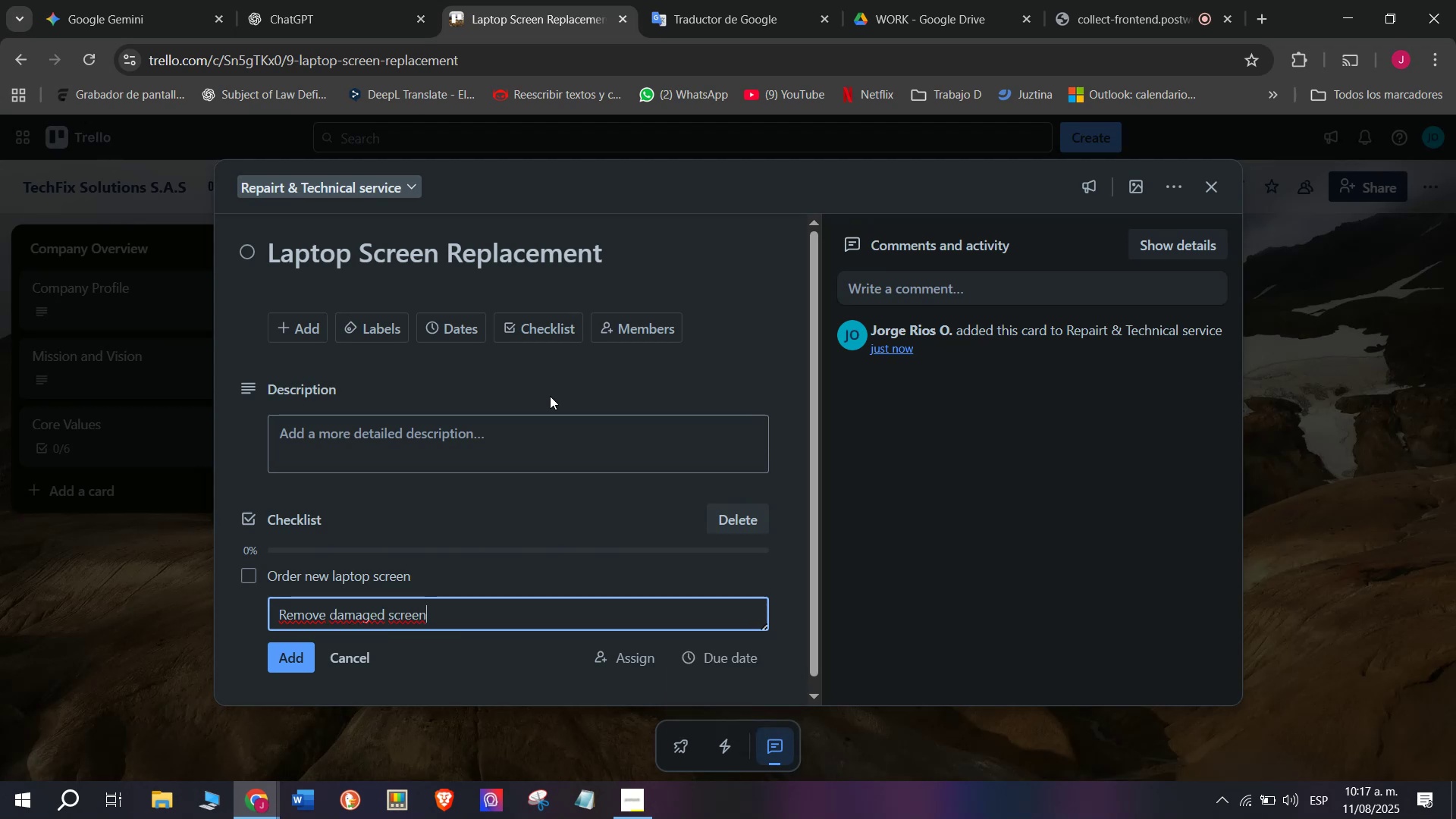 
key(Enter)
 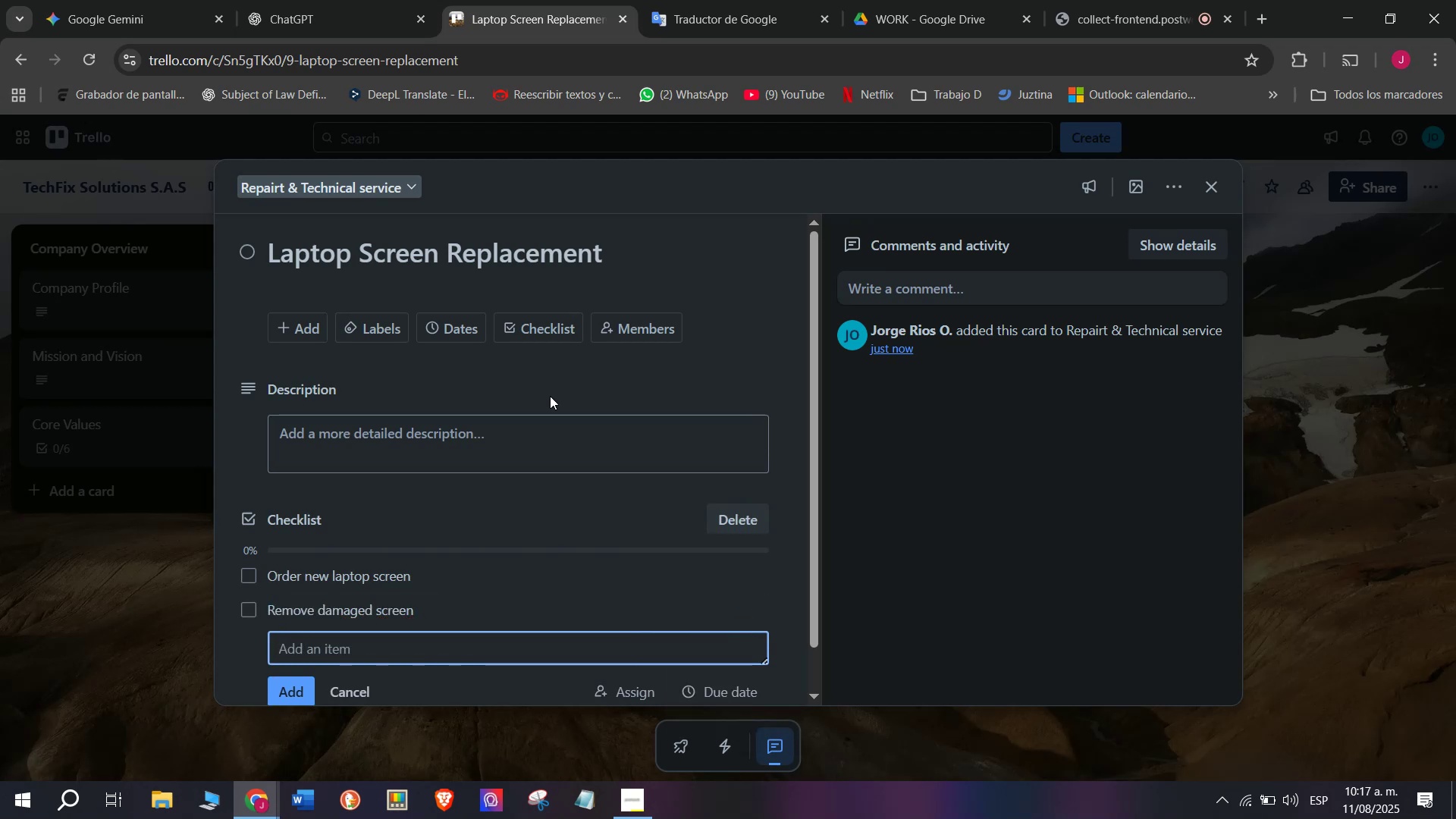 
type(Install new Screen)
 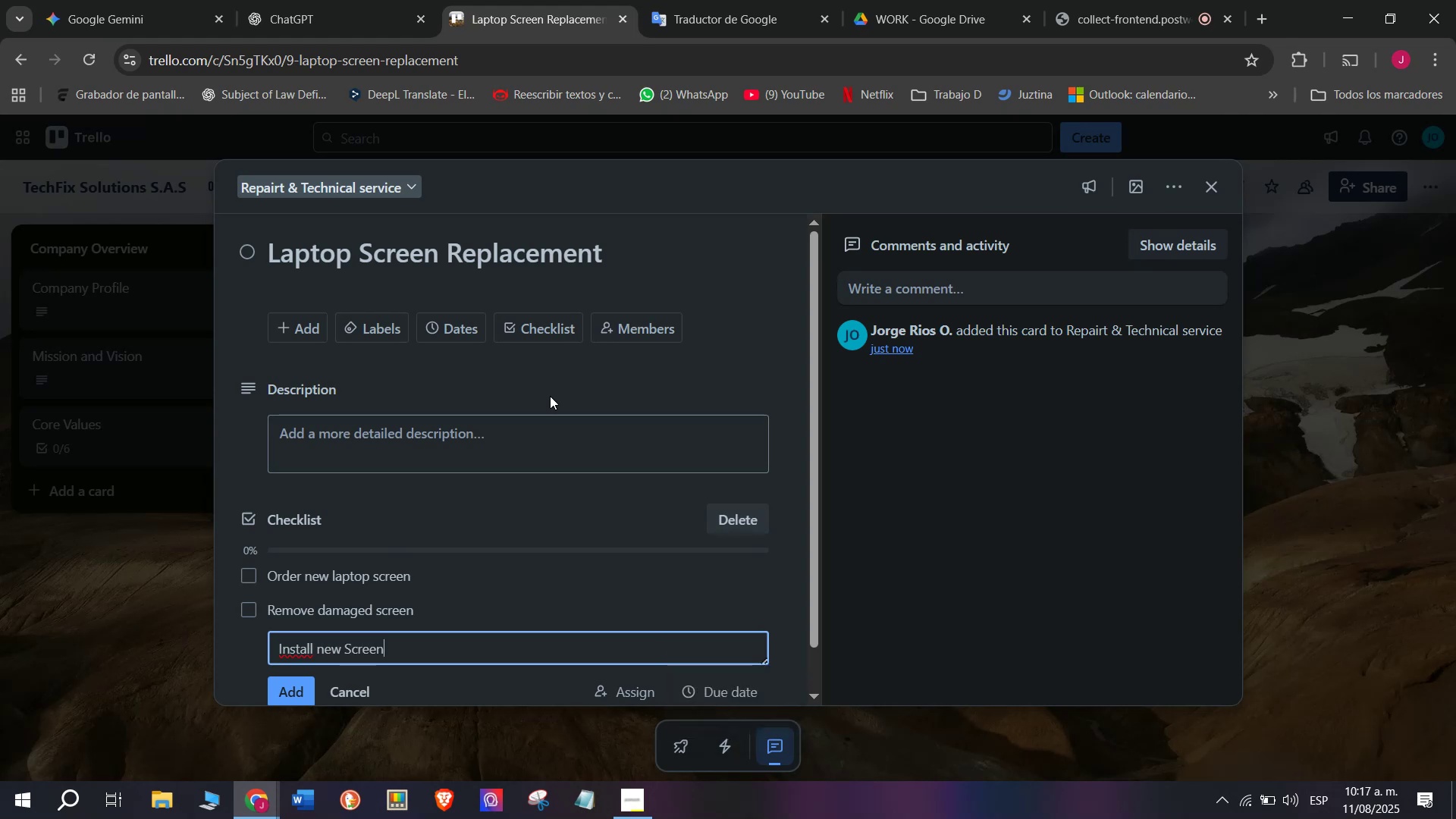 
key(Enter)
 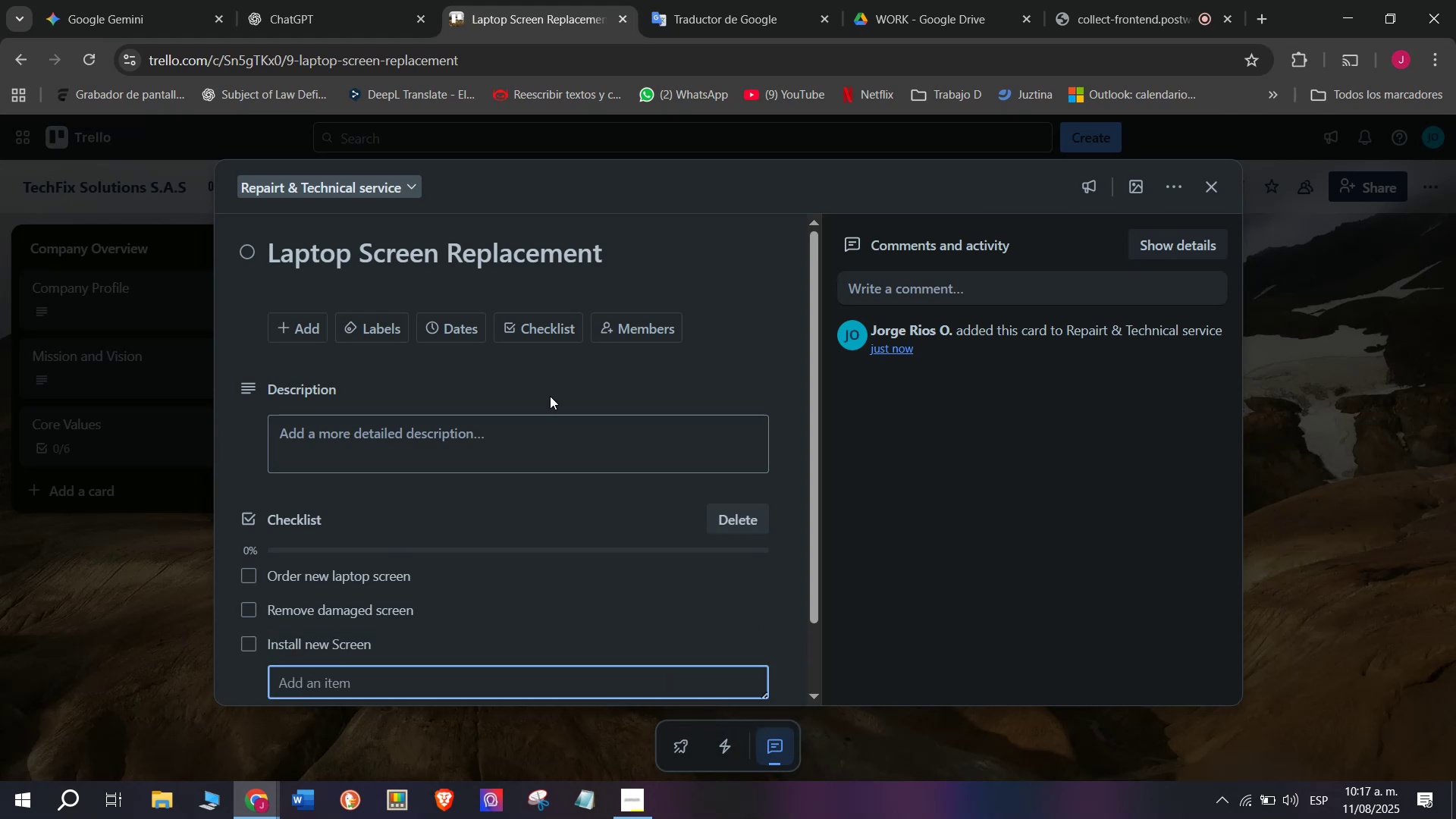 
type(Test display qualitu)
key(Backspace)
type(y)
 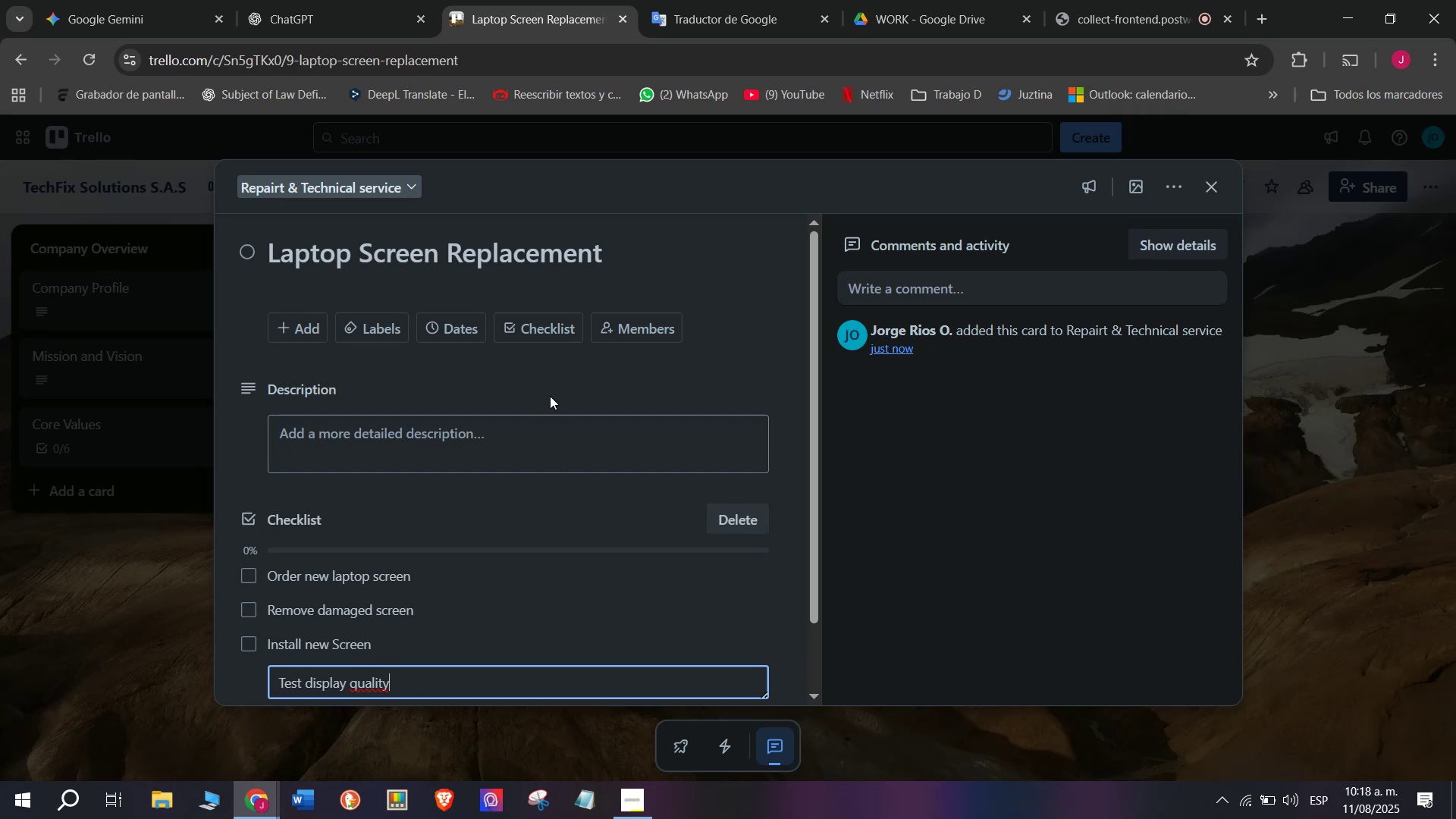 
wait(7.61)
 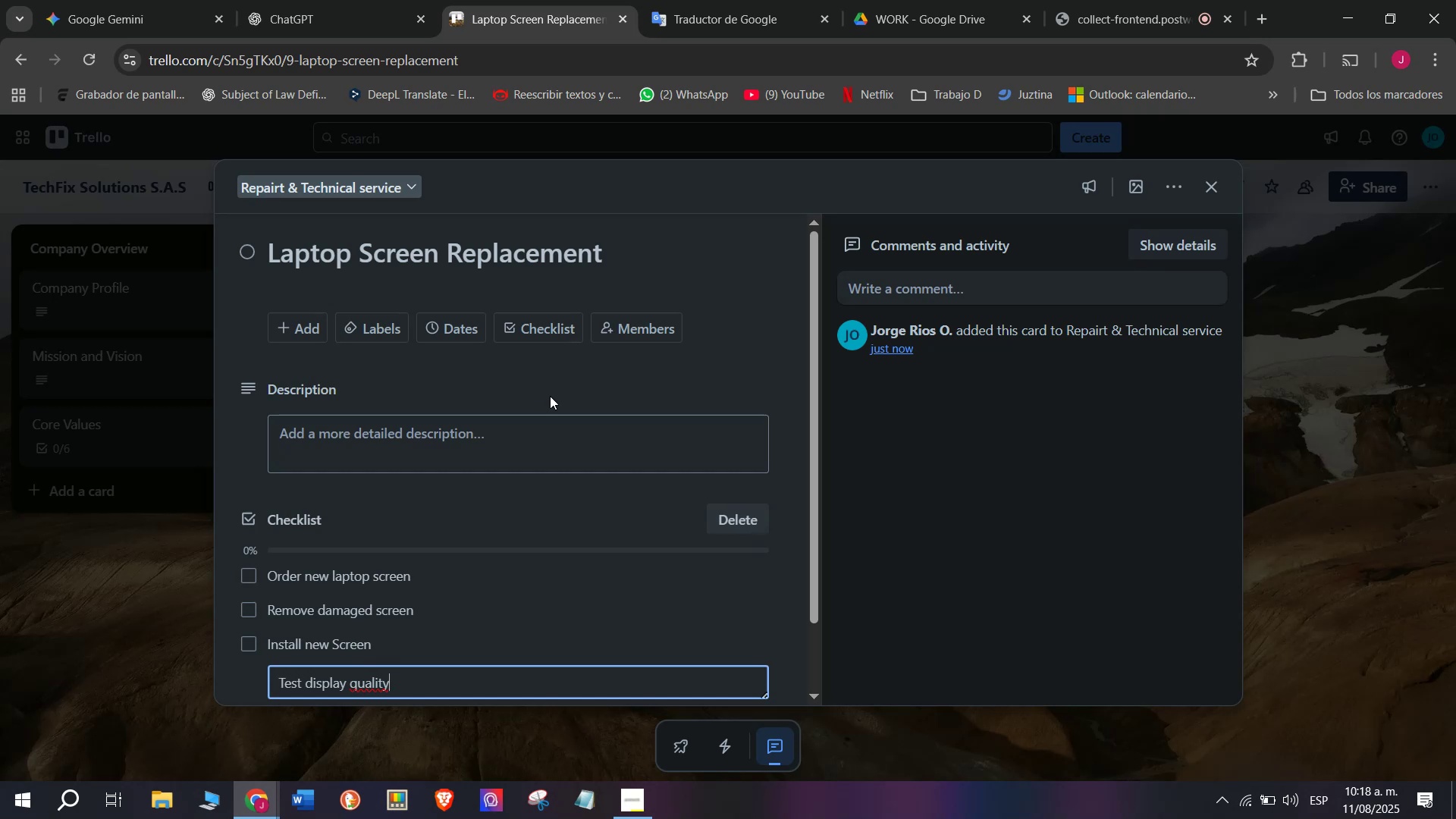 
key(Enter)
 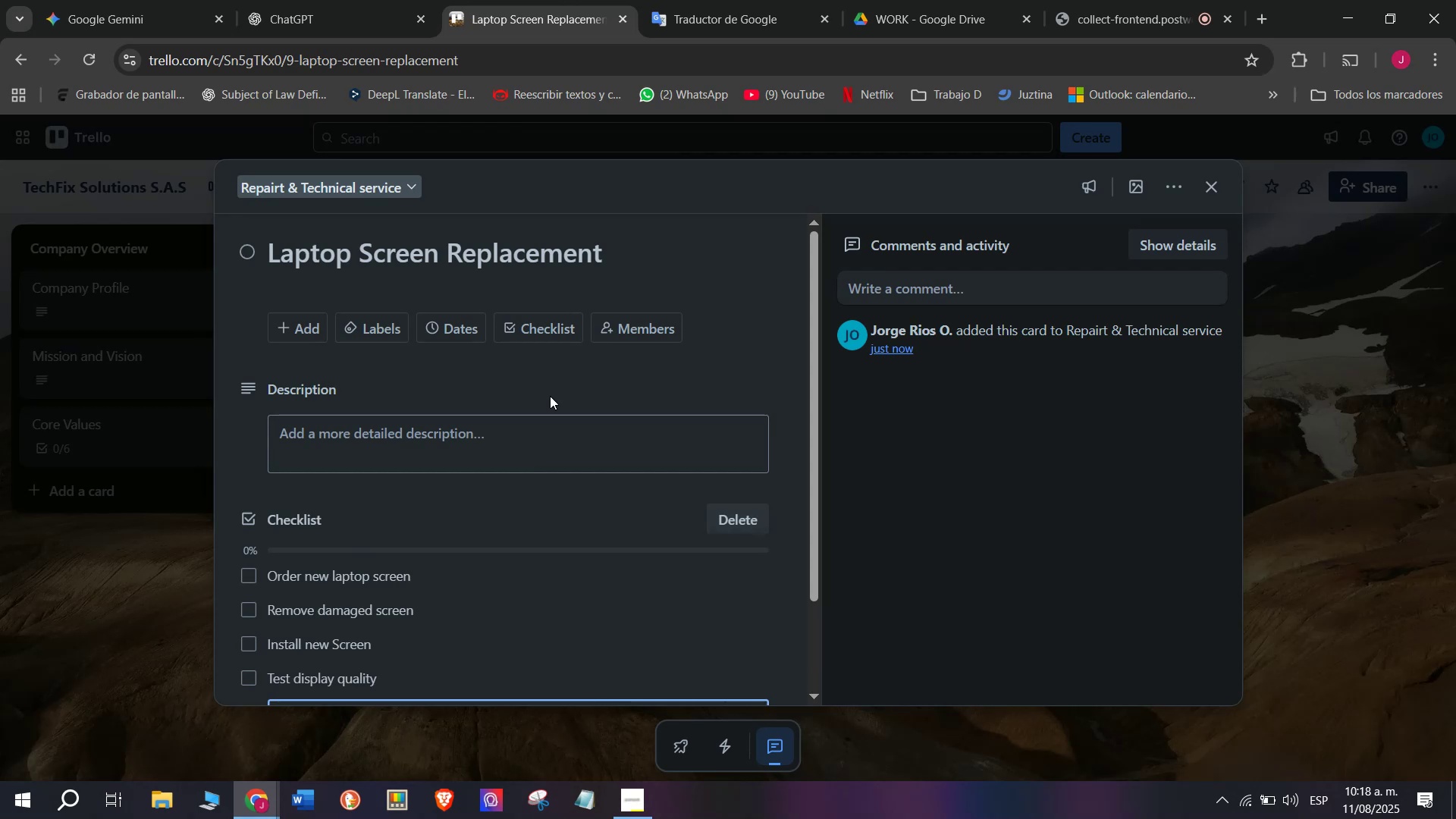 
type(Issue invoivce]])
key(Backspace)
key(Backspace)
key(Backspace)
key(Backspace)
key(Backspace)
type(ce and warranty)
 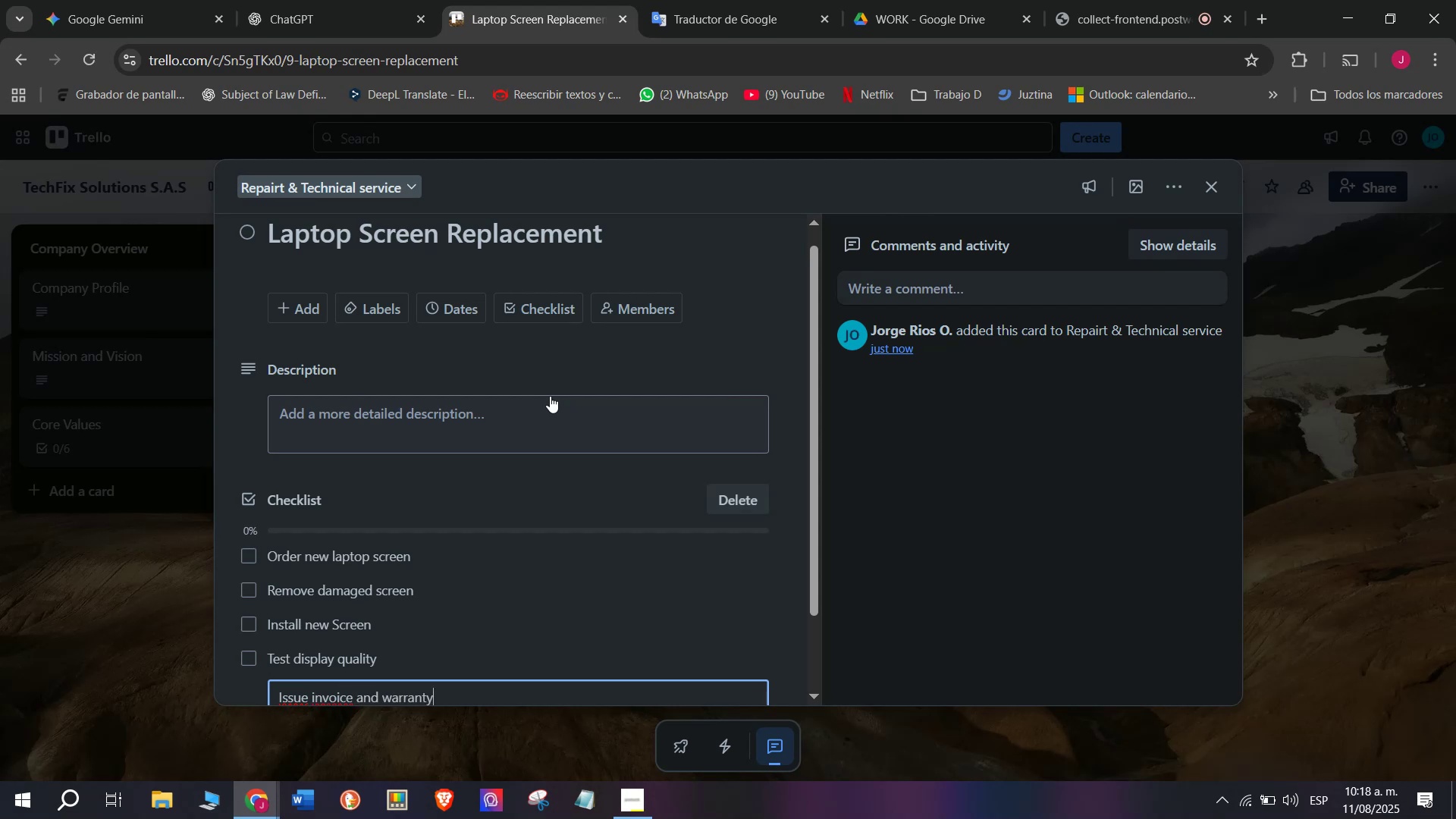 
key(Enter)
 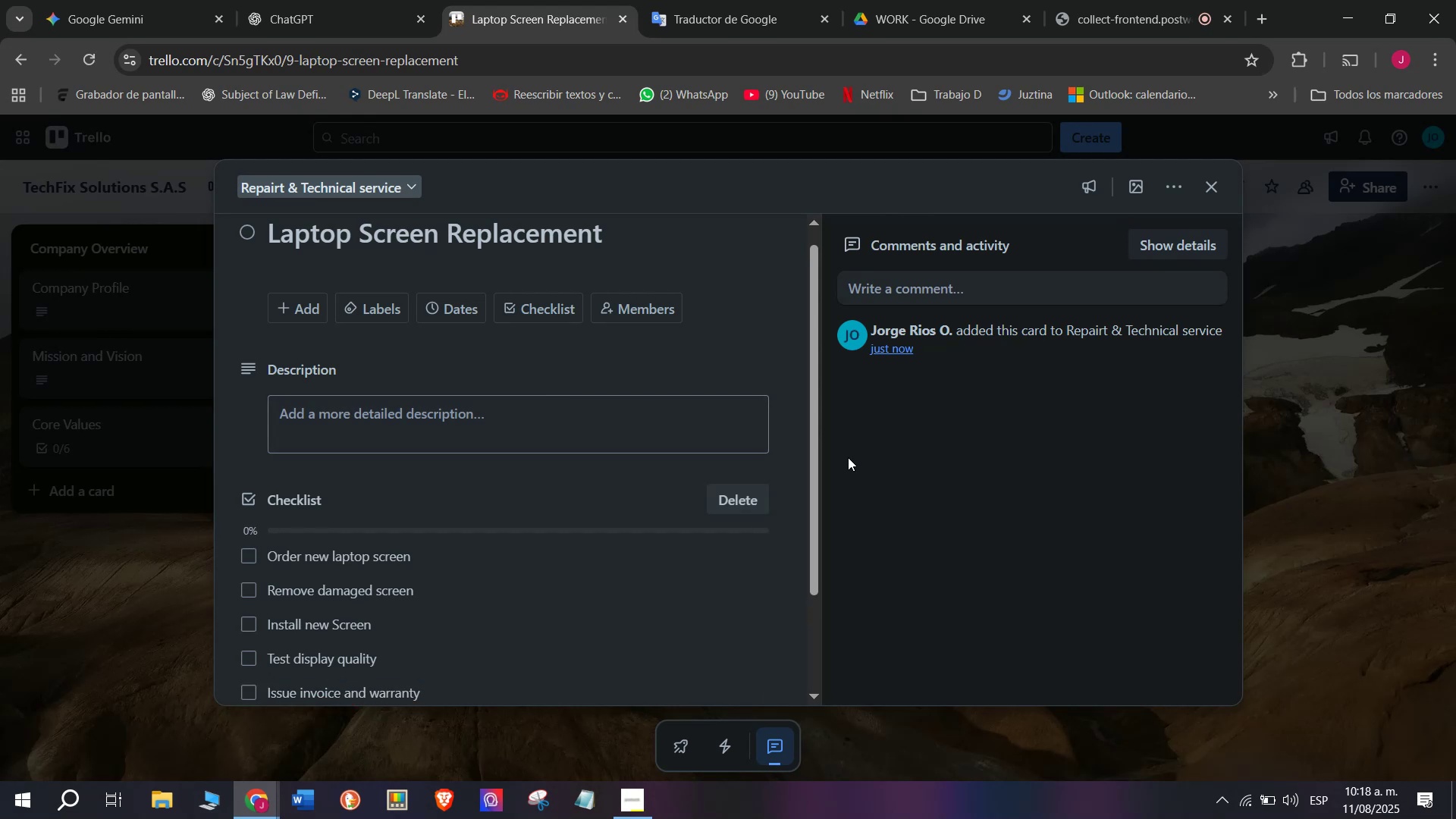 
scroll: coordinate [513, 406], scroll_direction: down, amount: 1.0
 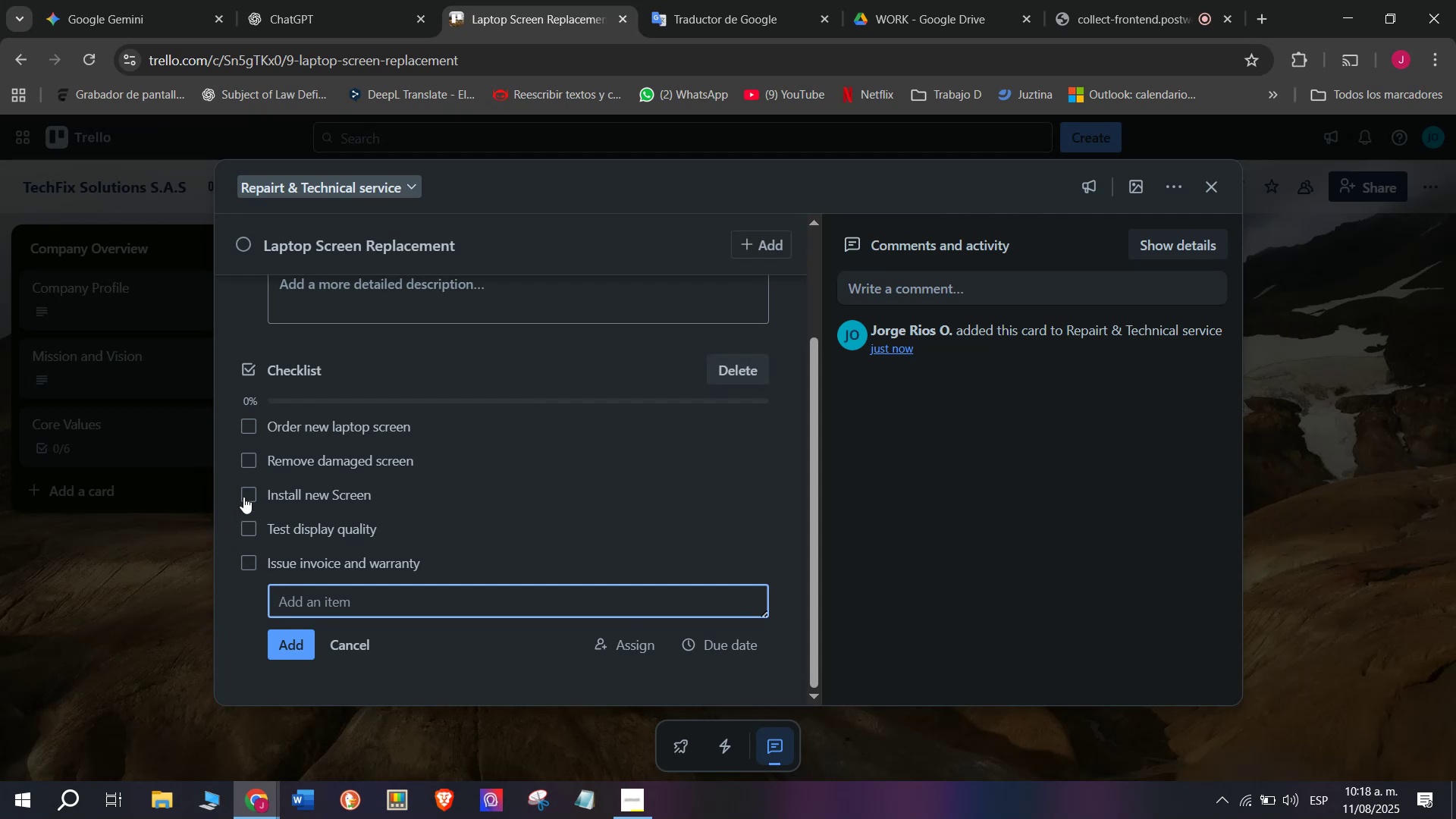 
left_click([184, 546])
 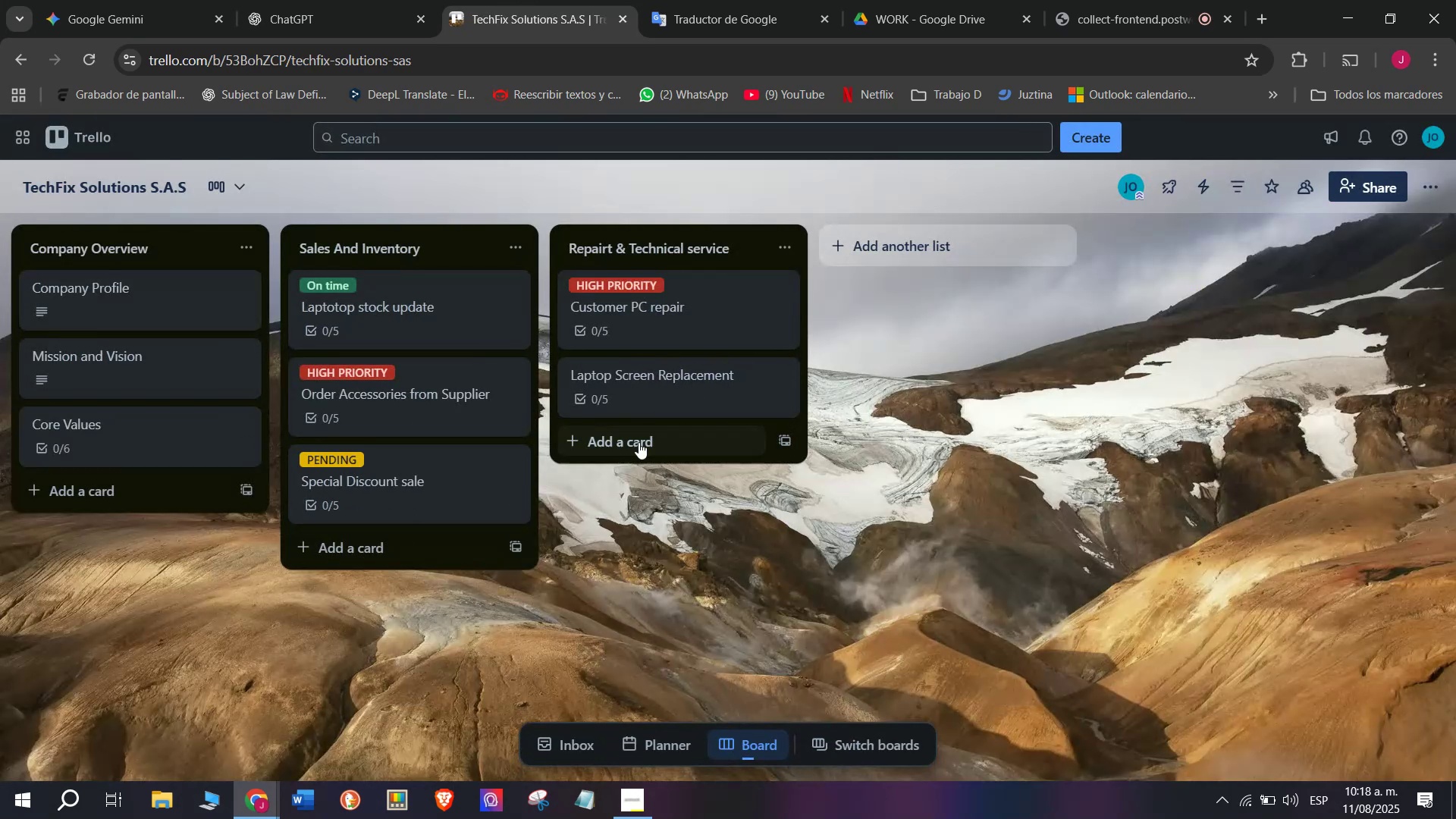 
left_click([639, 441])
 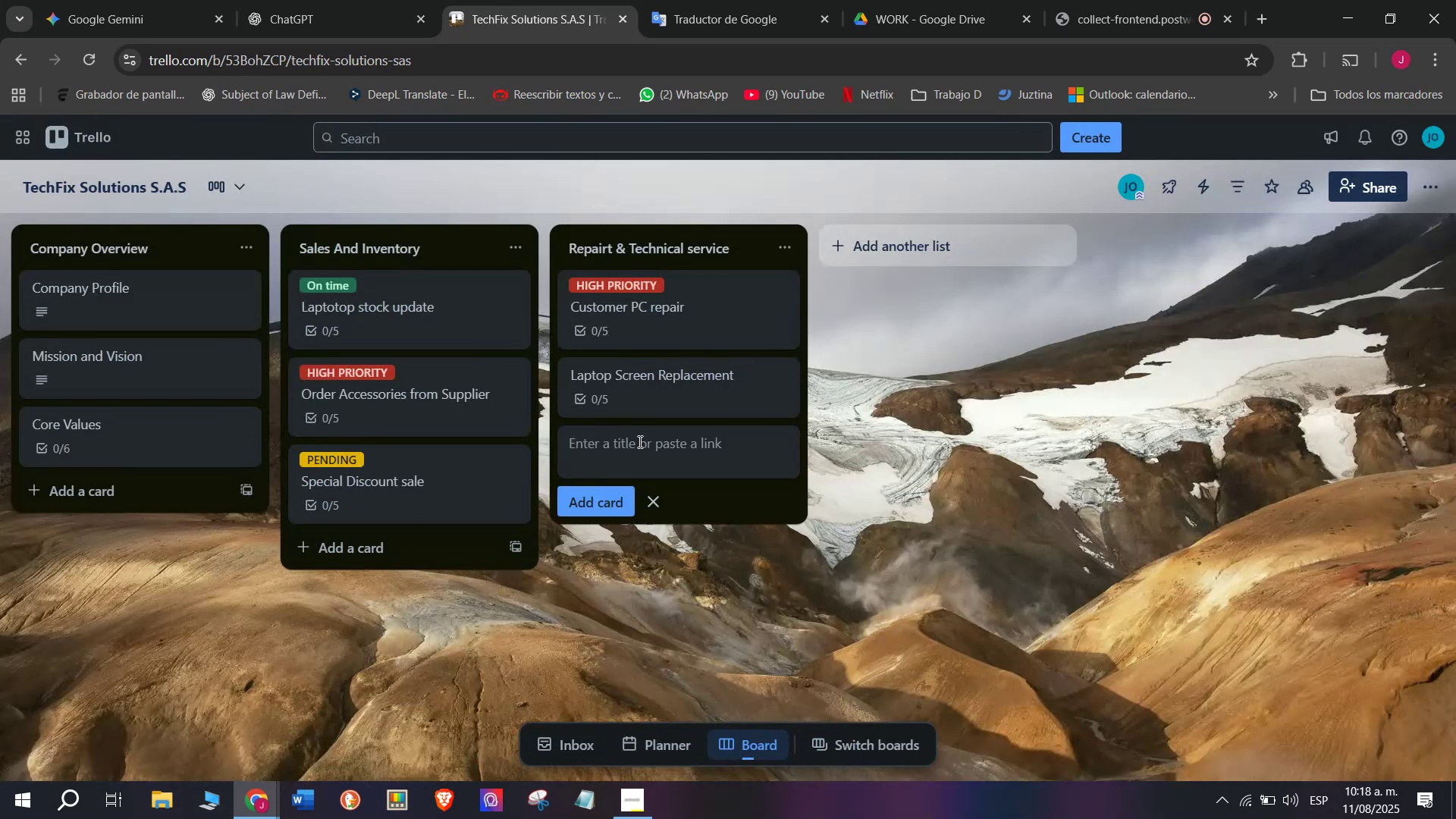 
wait(9.08)
 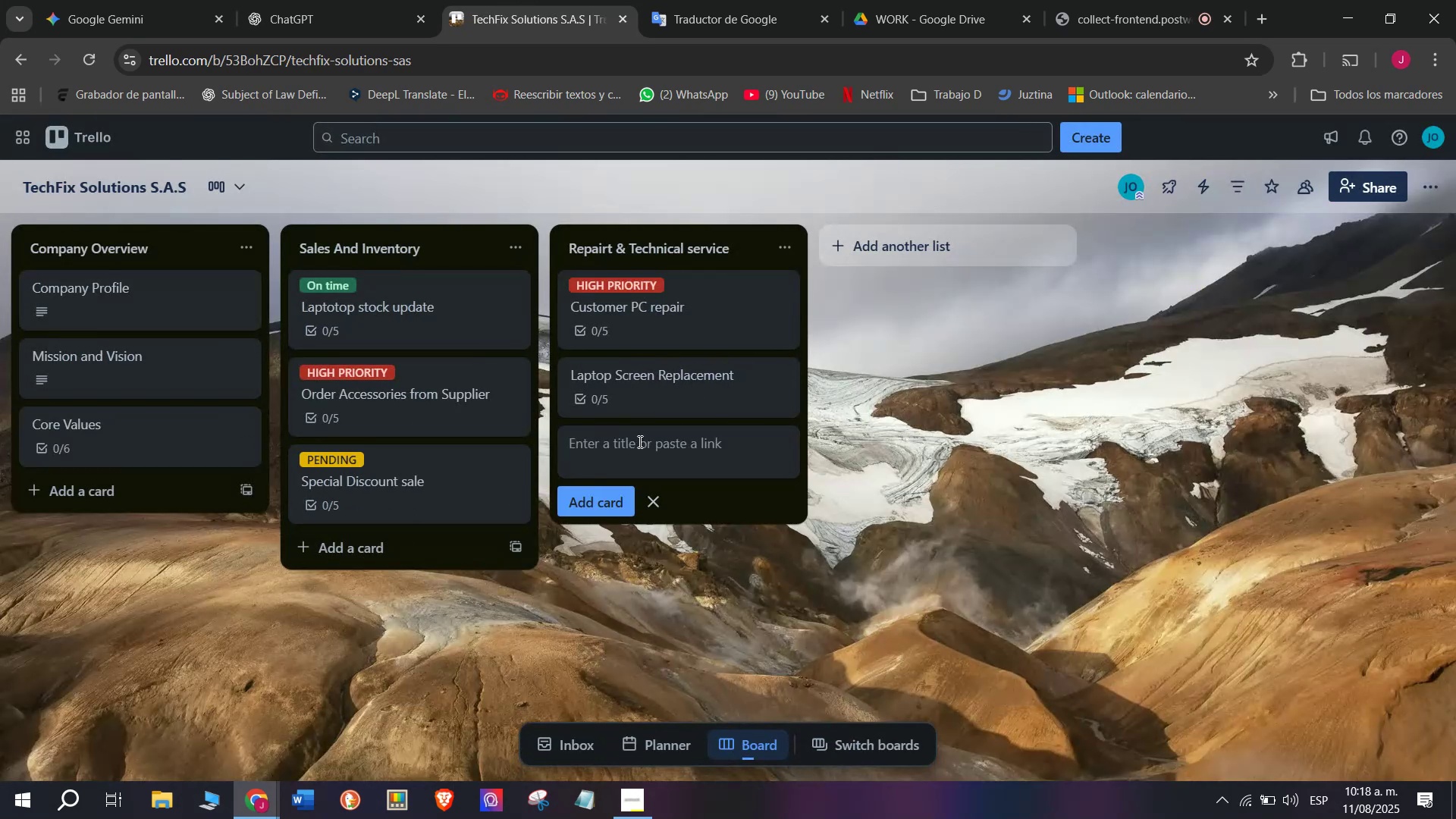 
type(Das)
key(Backspace)
type(a)
key(Backspace)
type(ta Rev)
key(Backspace)
type(covery Servicer)
key(Backspace)
 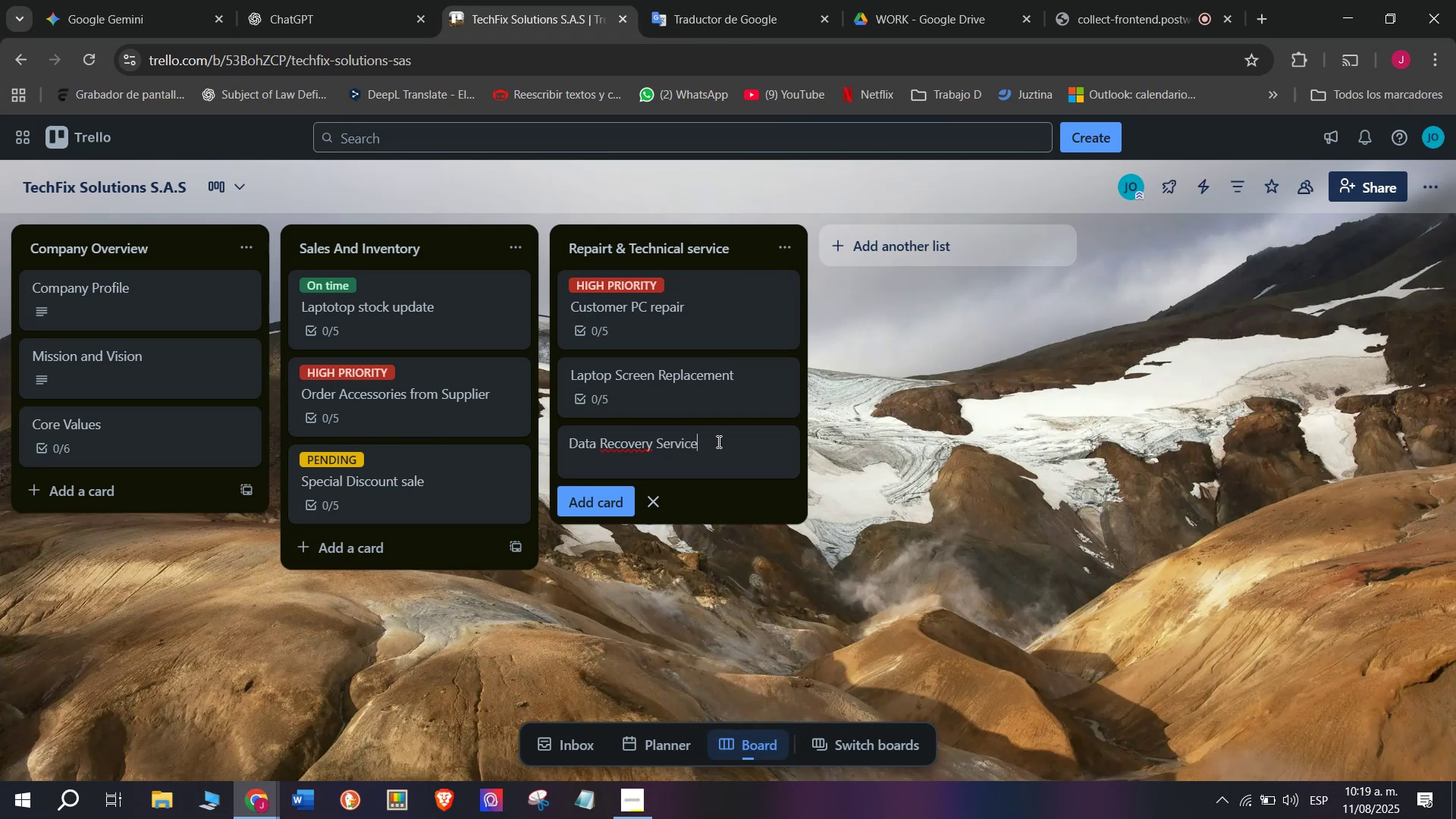 
key(Enter)
 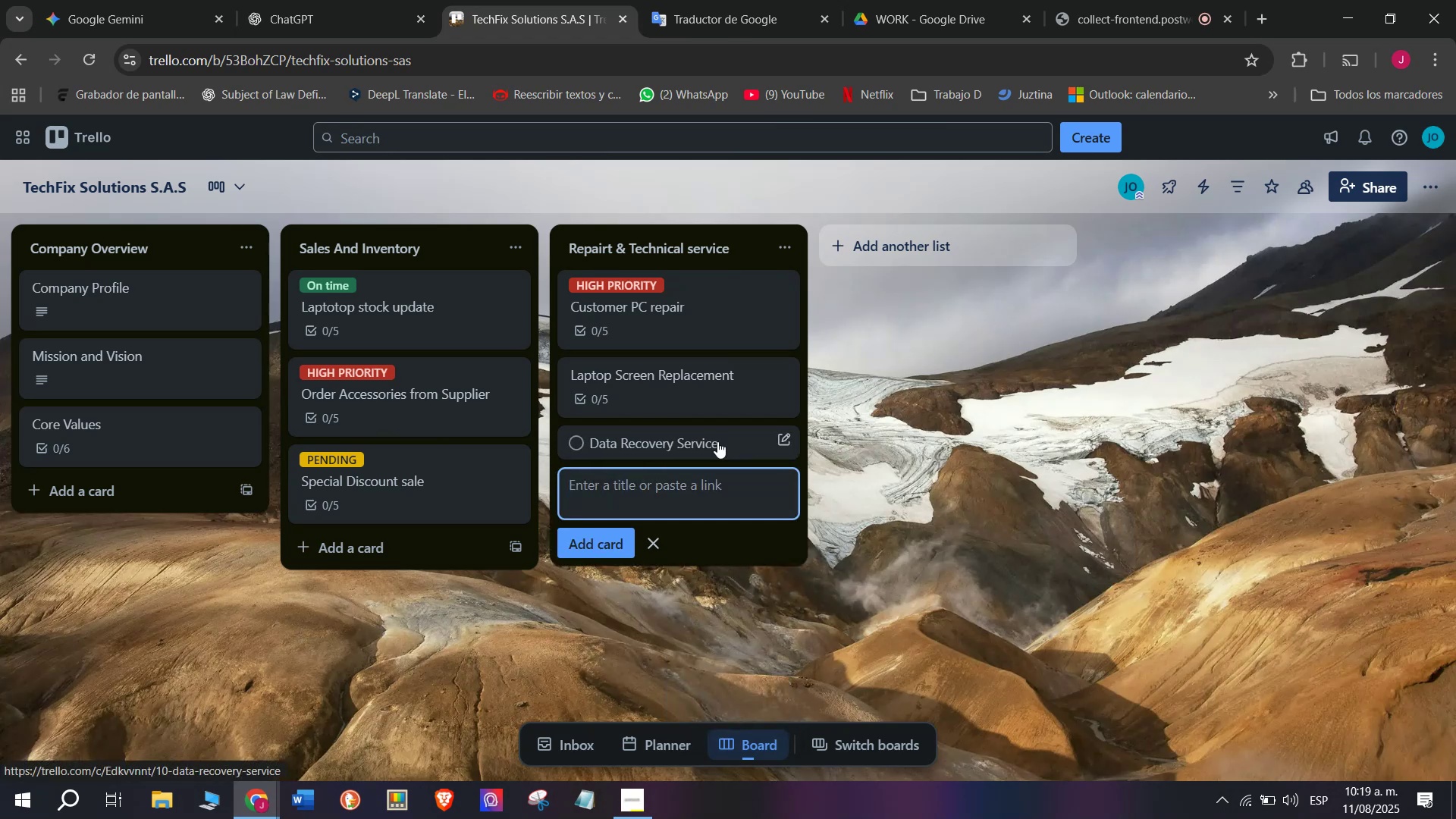 
mouse_move([782, 437])
 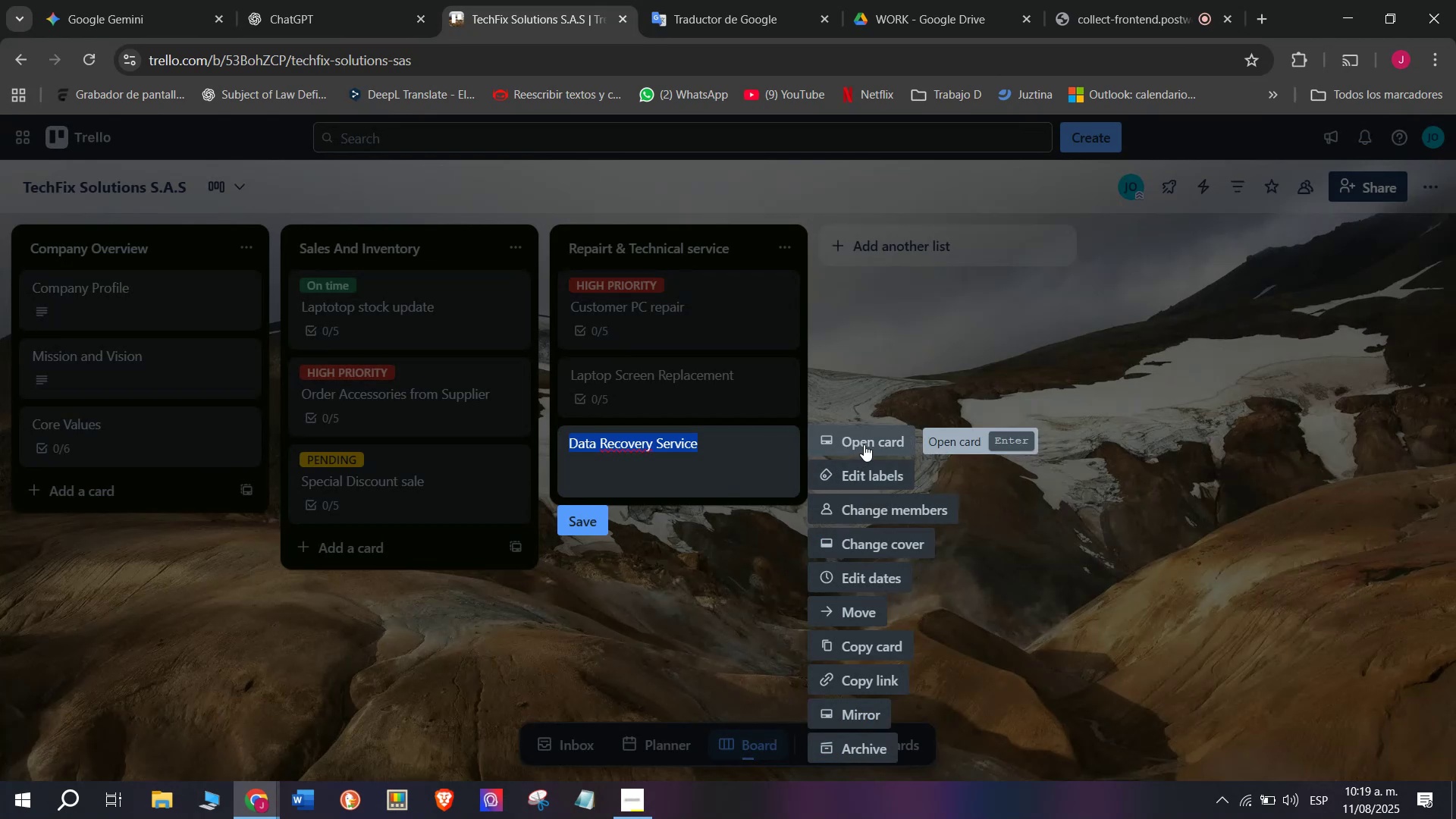 
left_click([866, 438])
 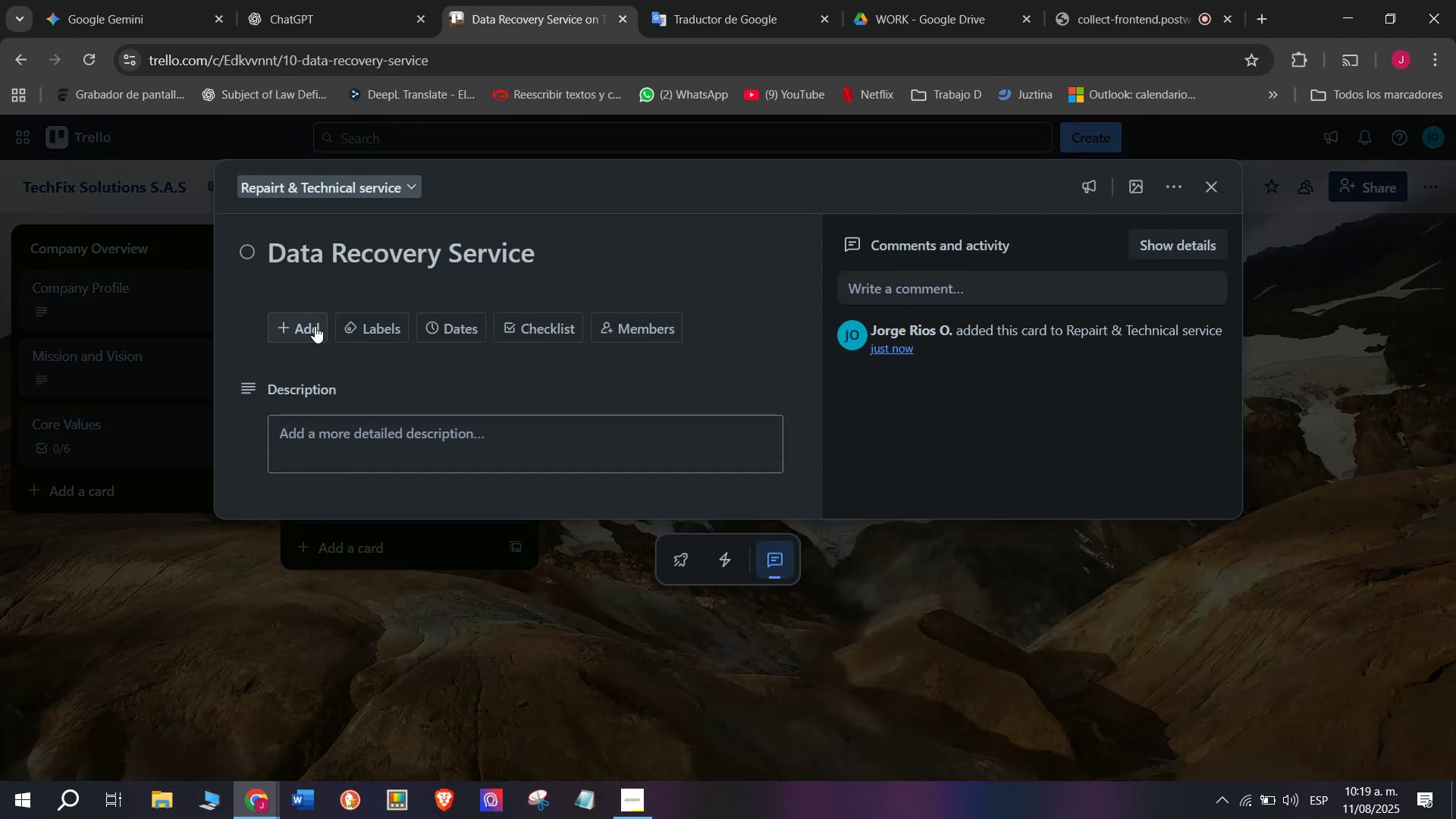 
wait(5.61)
 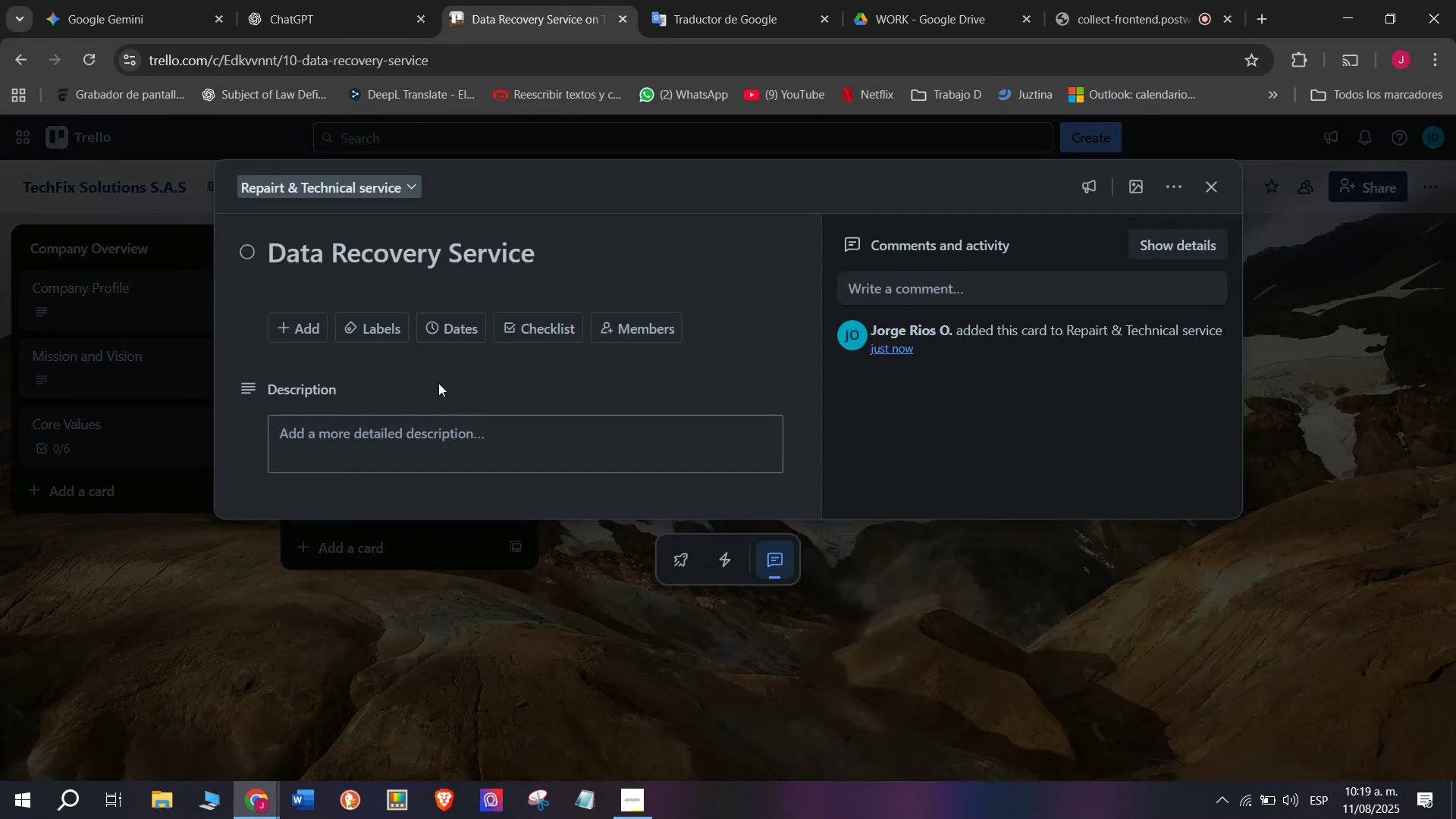 
left_click([537, 328])
 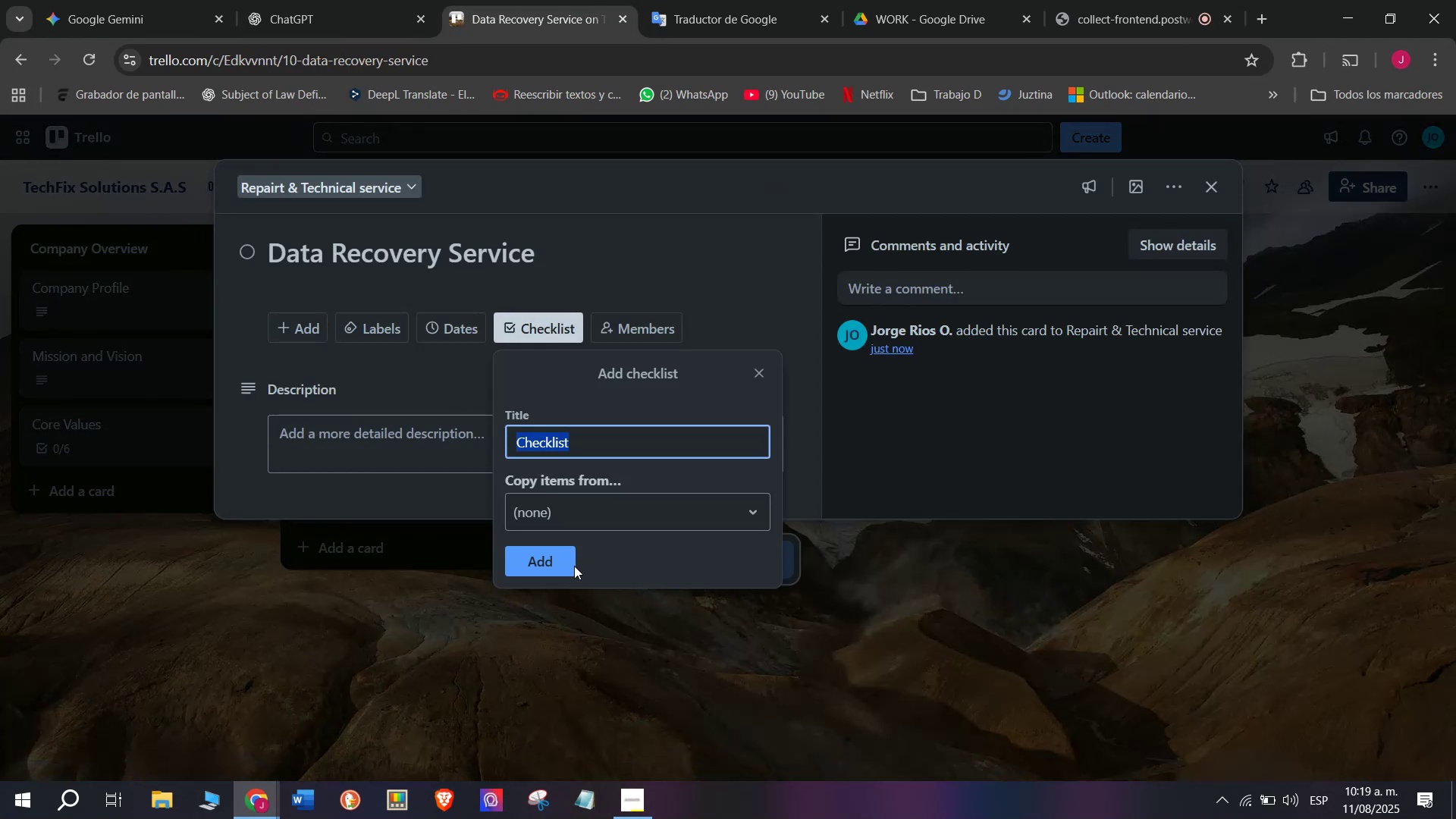 
left_click([550, 560])
 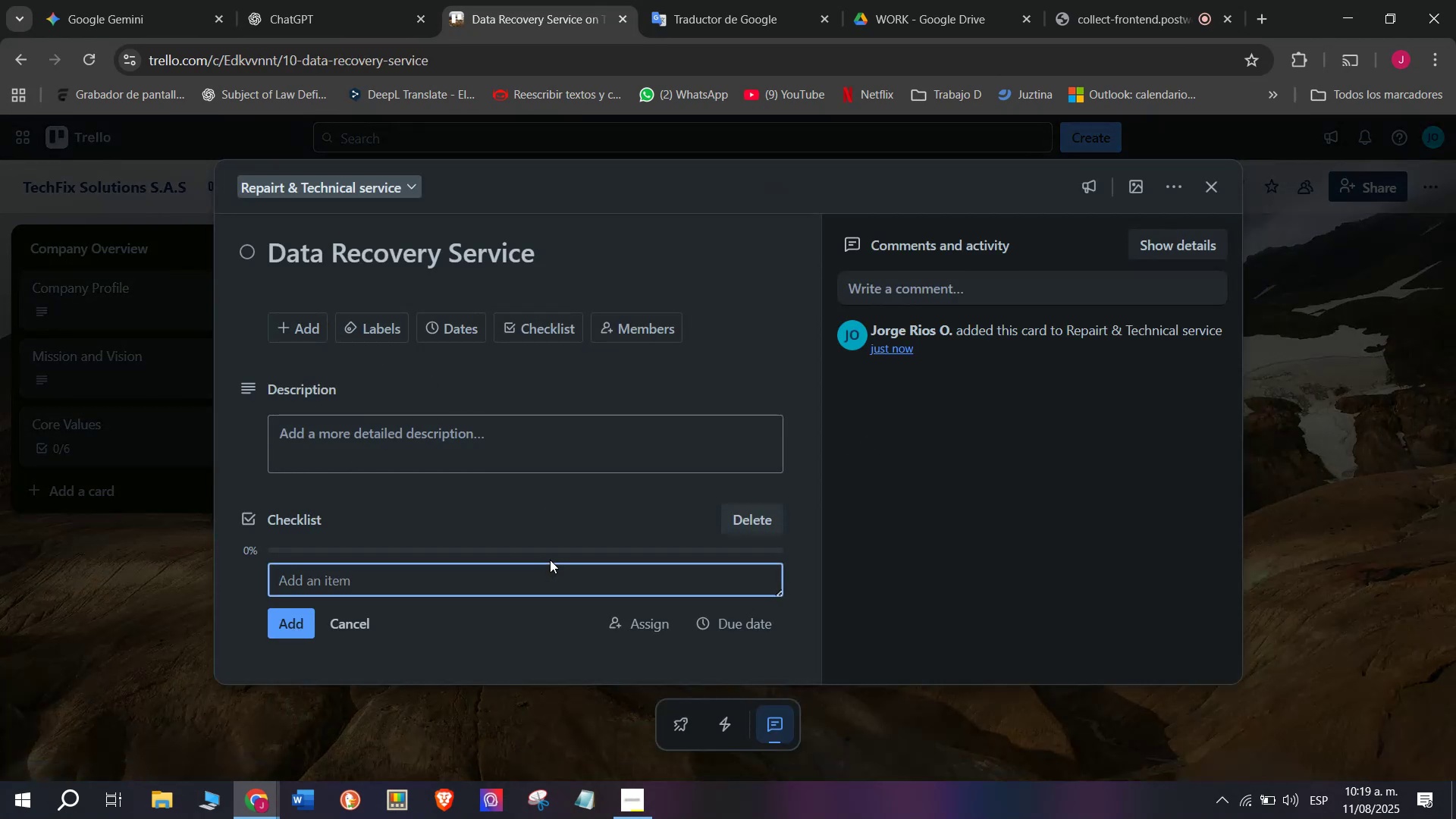 
type(Assess storage device damage)
 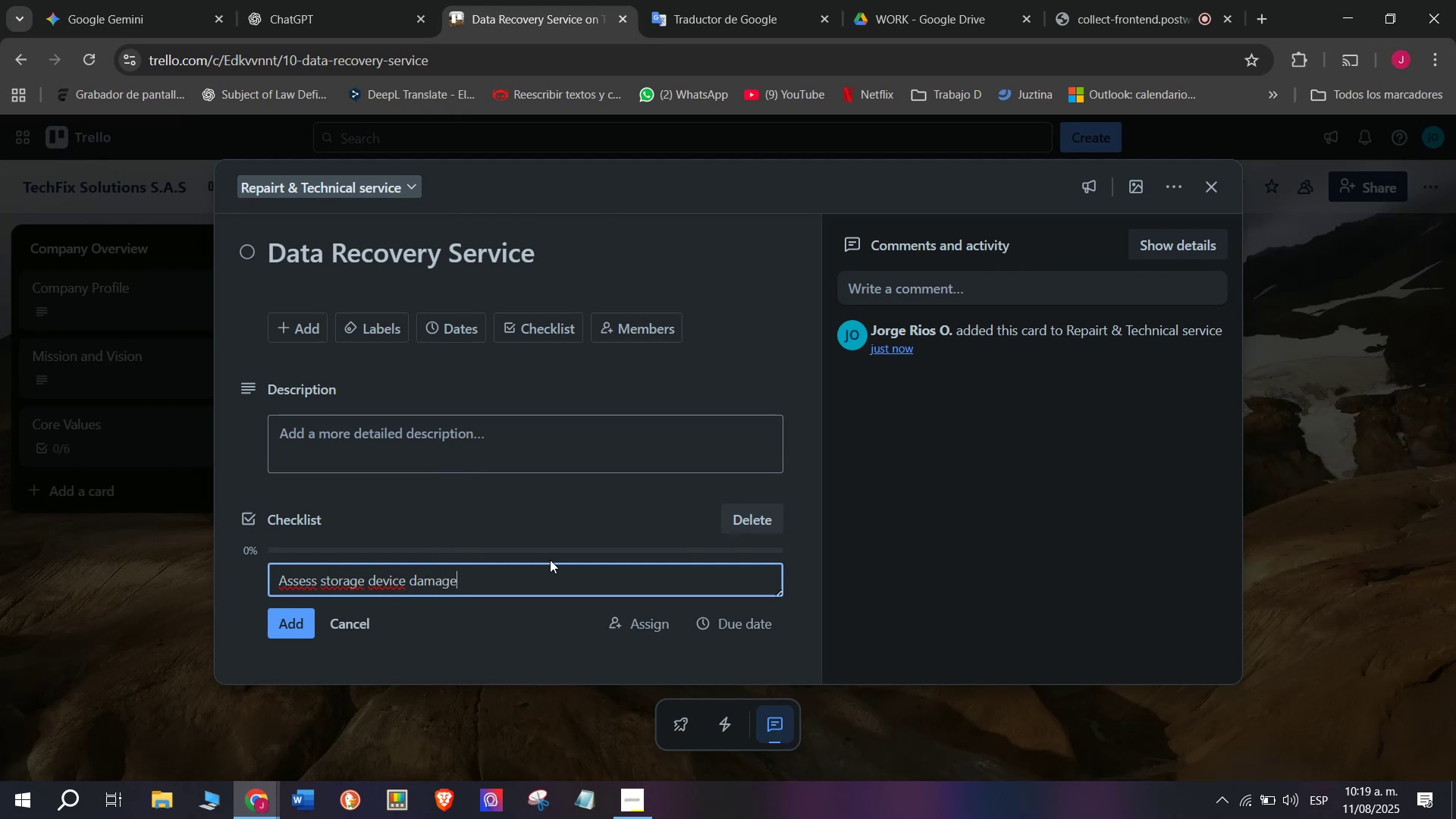 
key(Enter)
 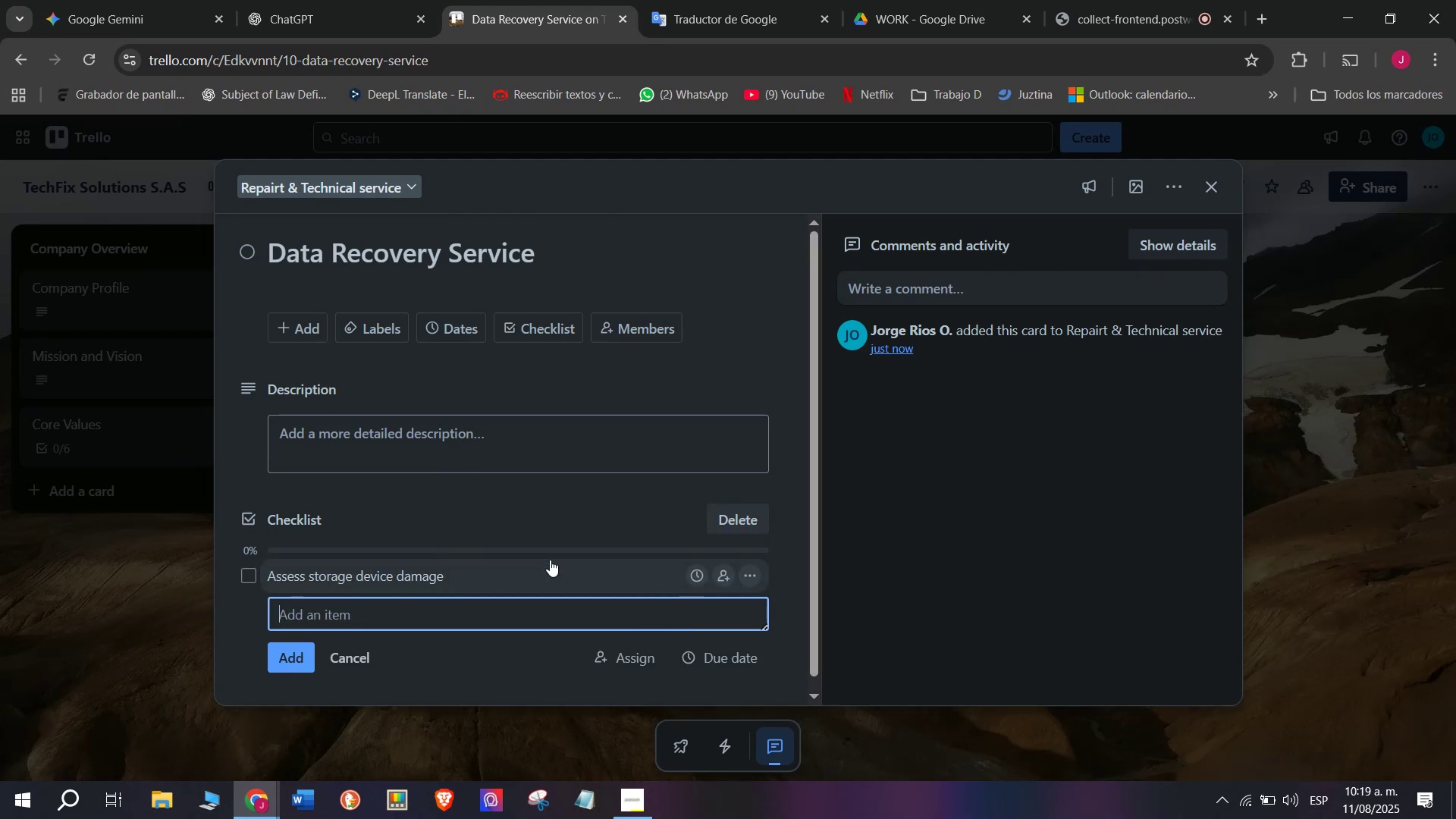 
type(Use recoveryu)
key(Backspace)
 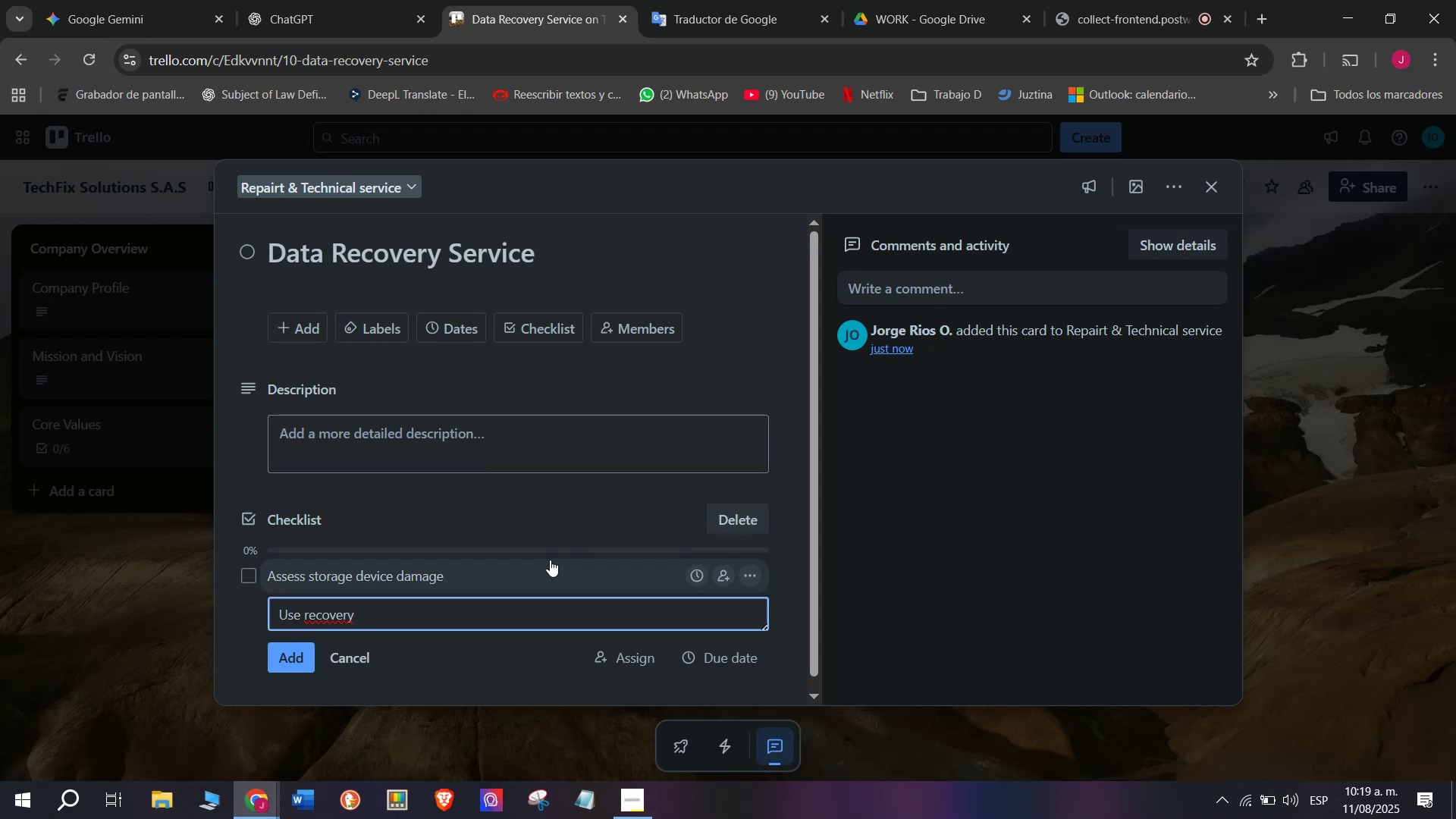 
wait(5.34)
 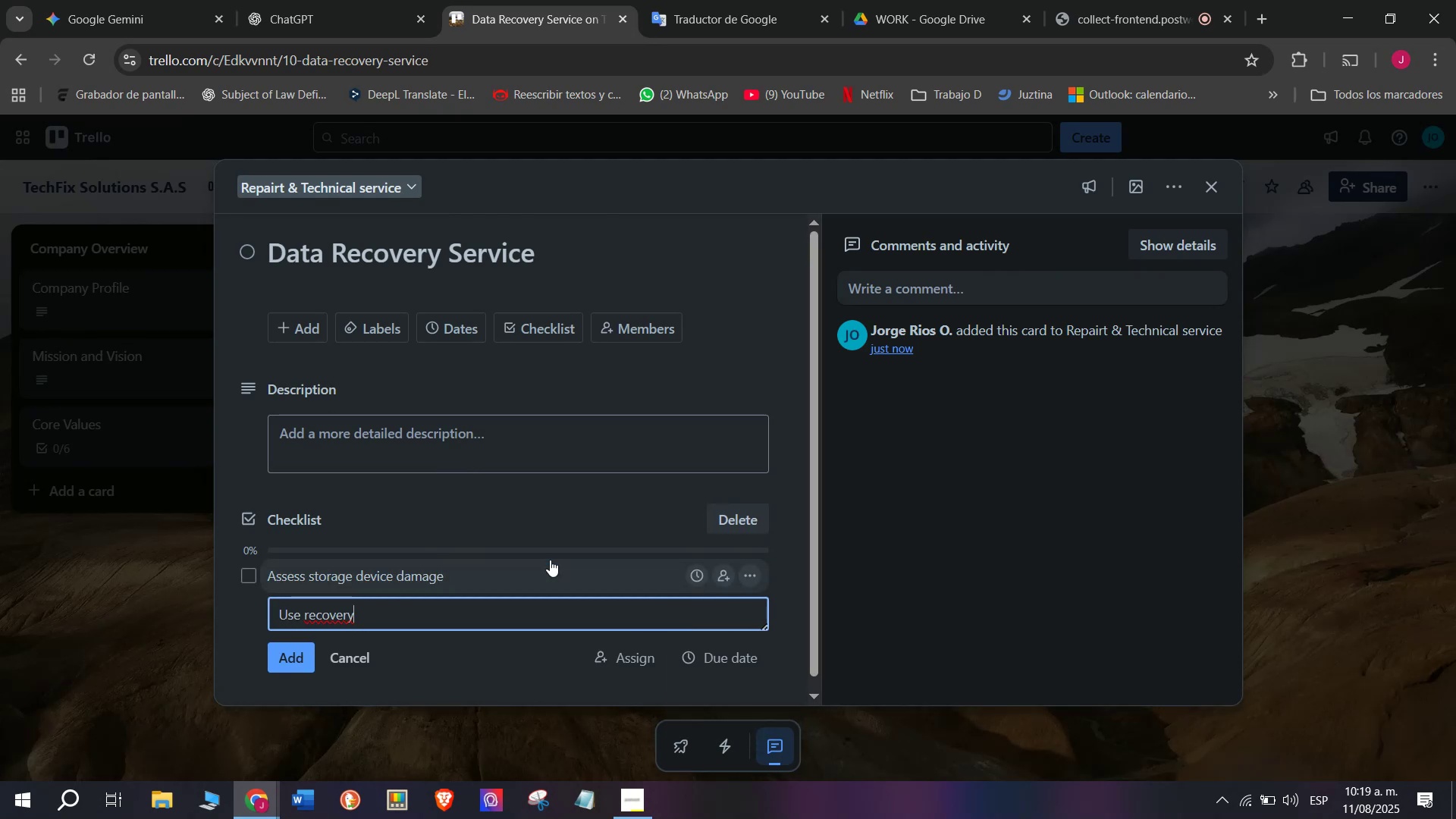 
type( sofware)
 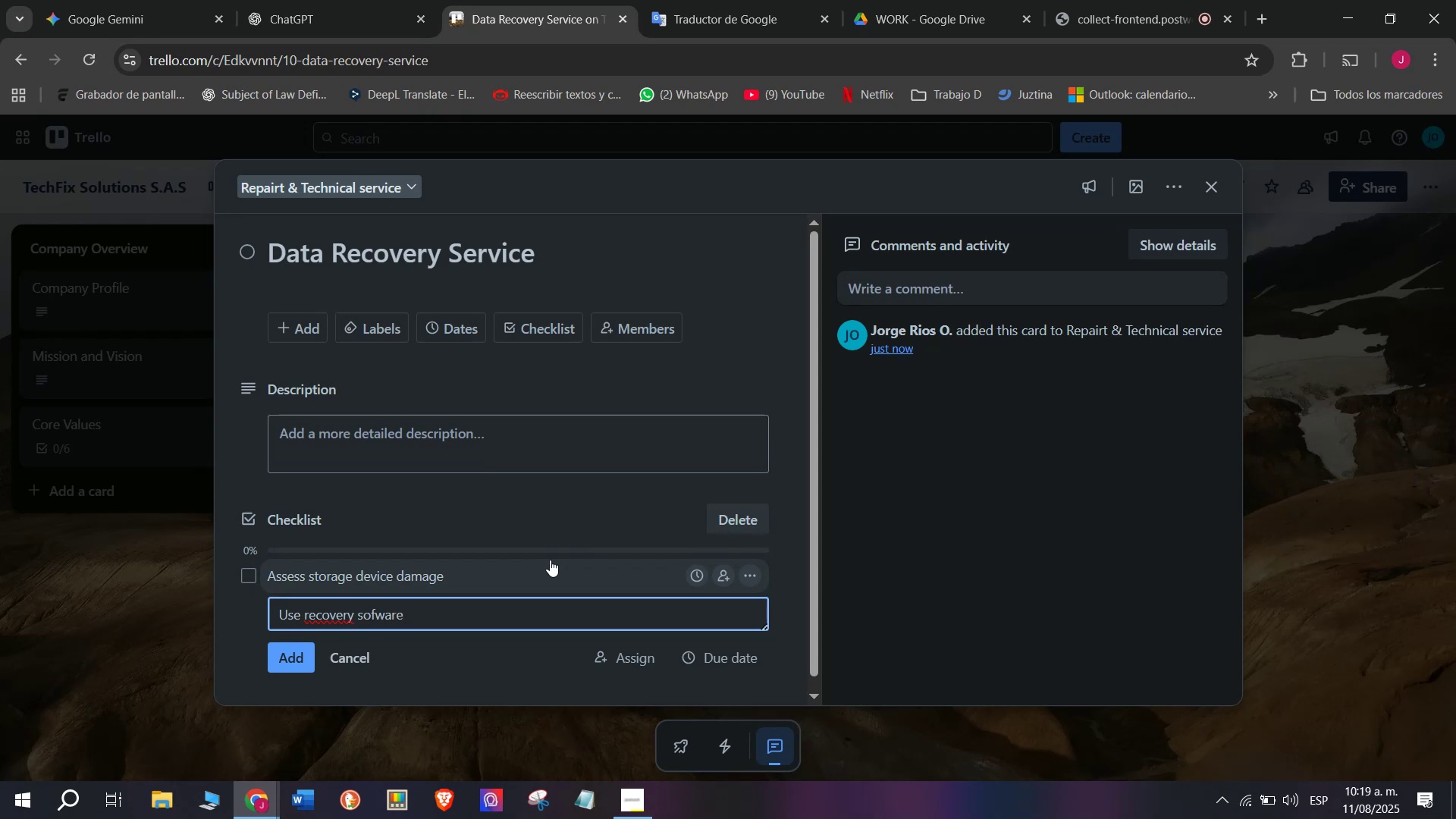 
key(Enter)
 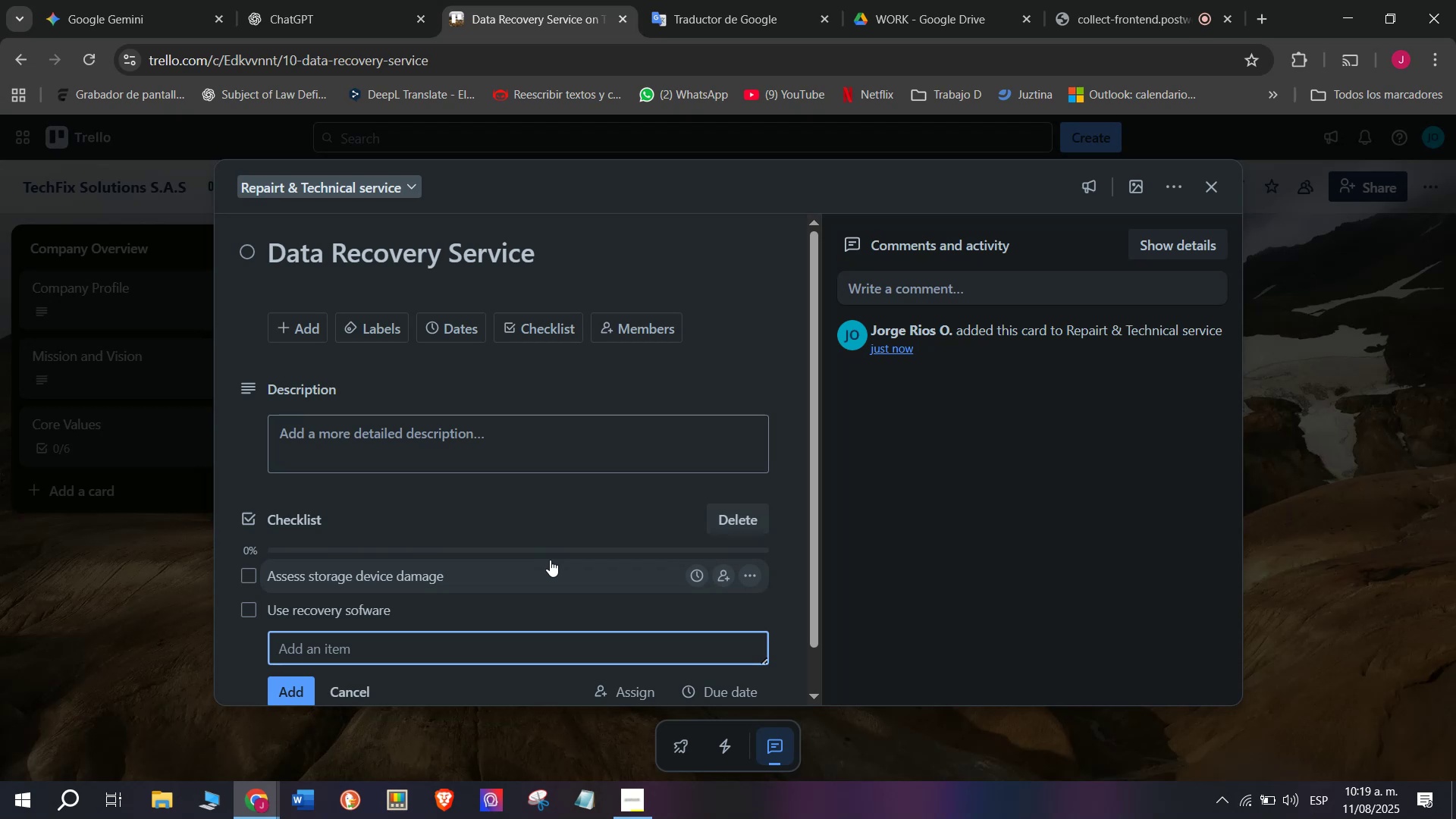 
type(Save recovery files to exr)
key(Backspace)
type(ternal drive)
 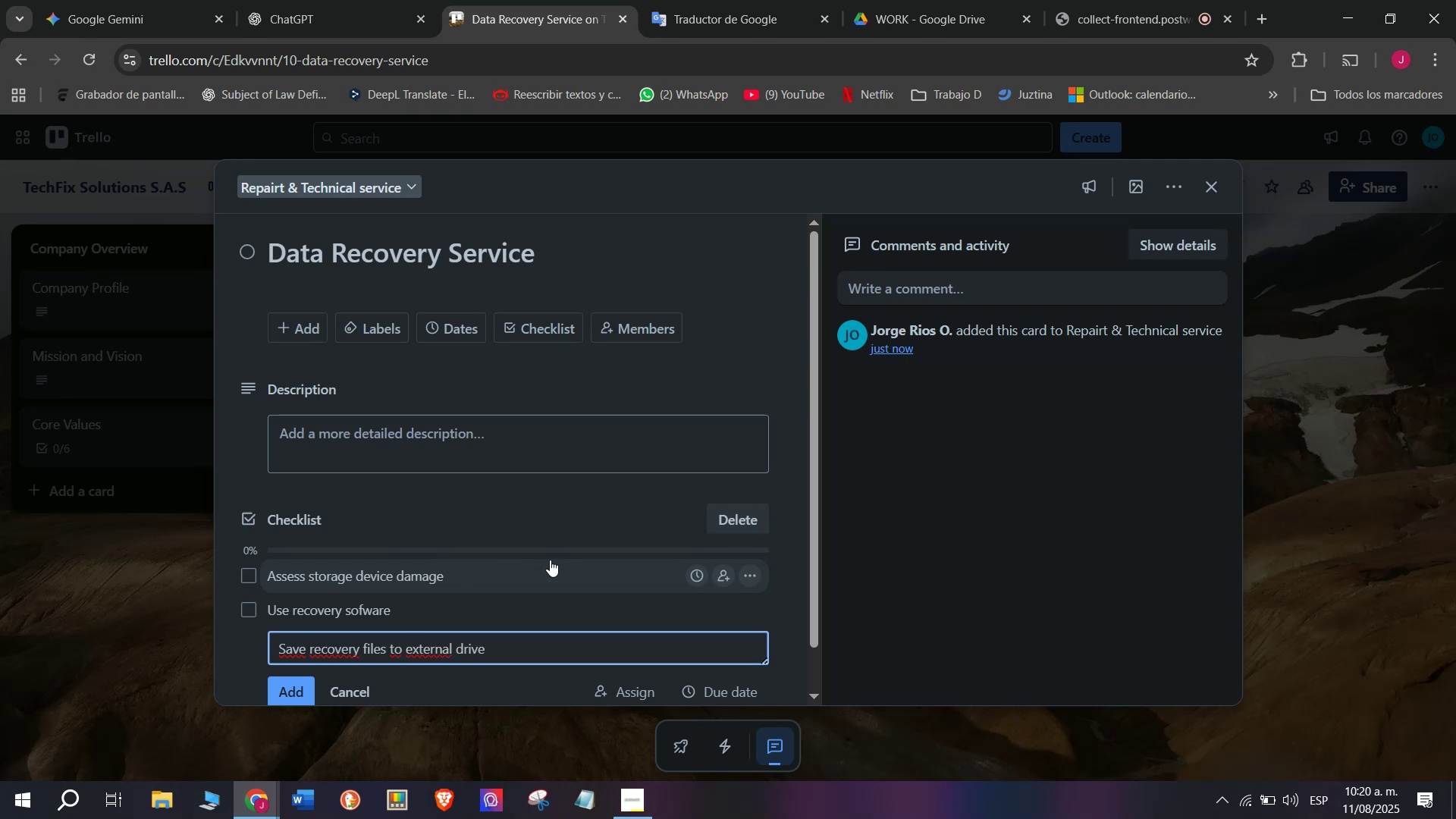 
key(Enter)
 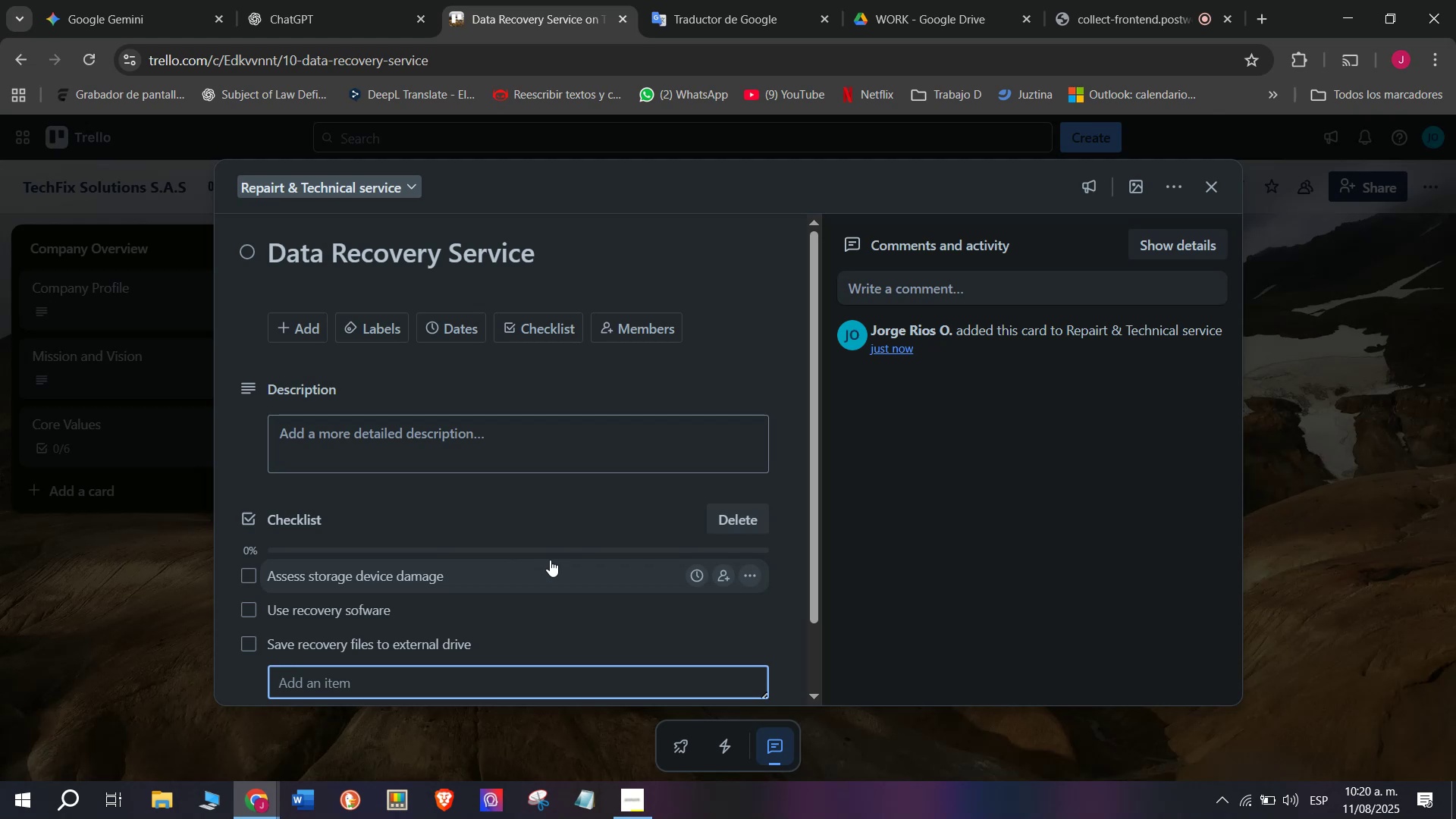 
type(Delivery)
 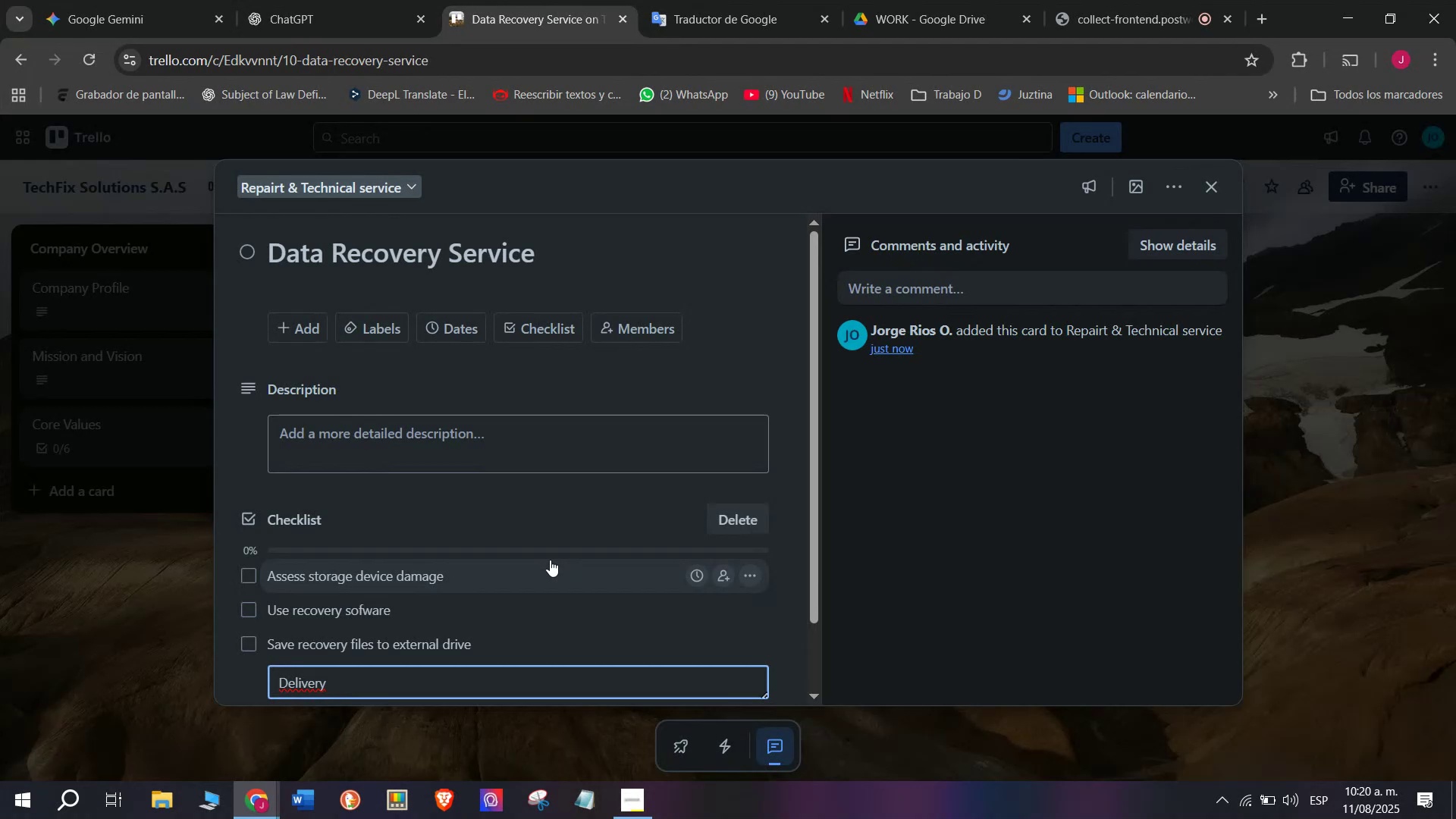 
wait(7.02)
 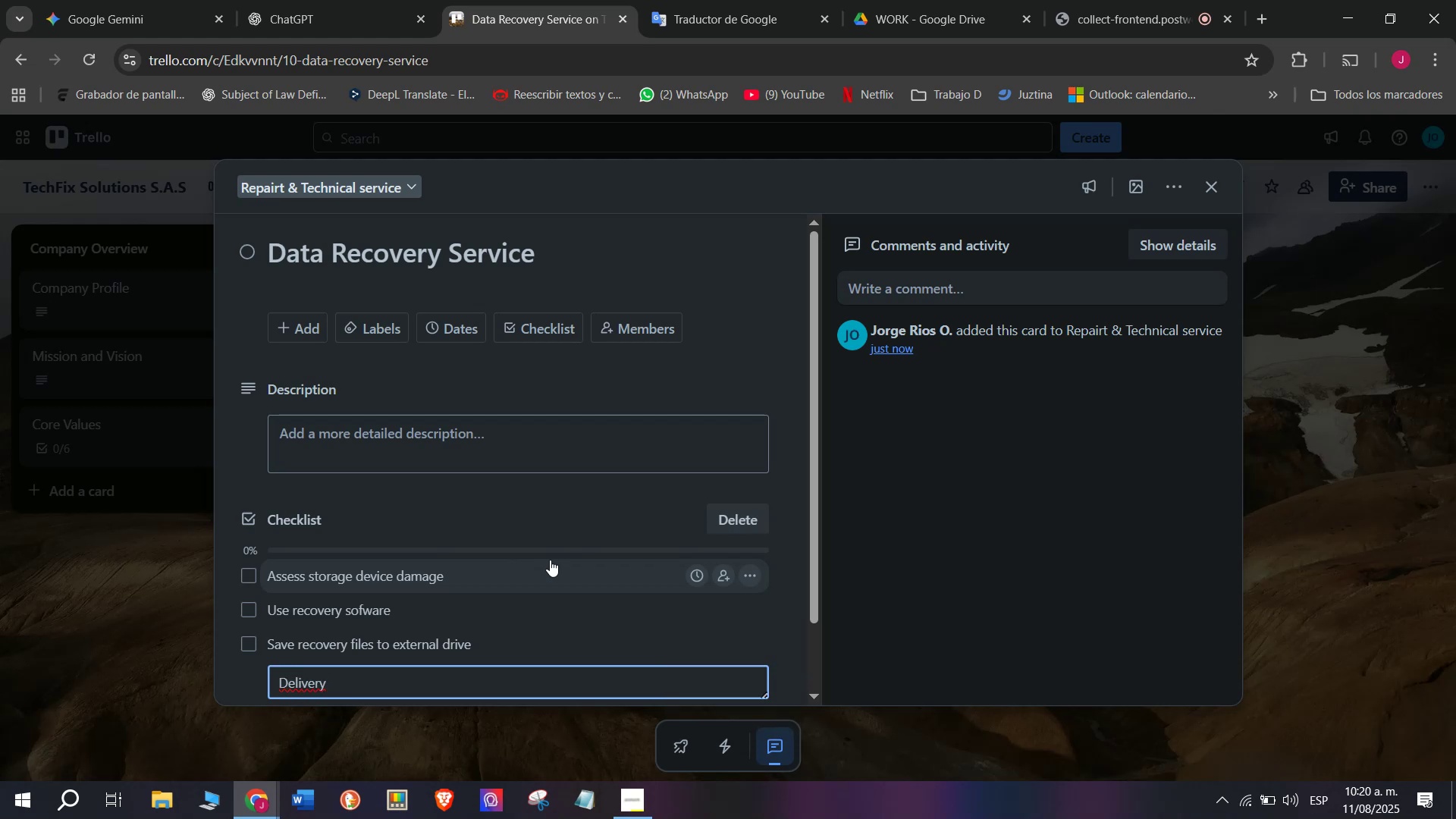 
type( data)
 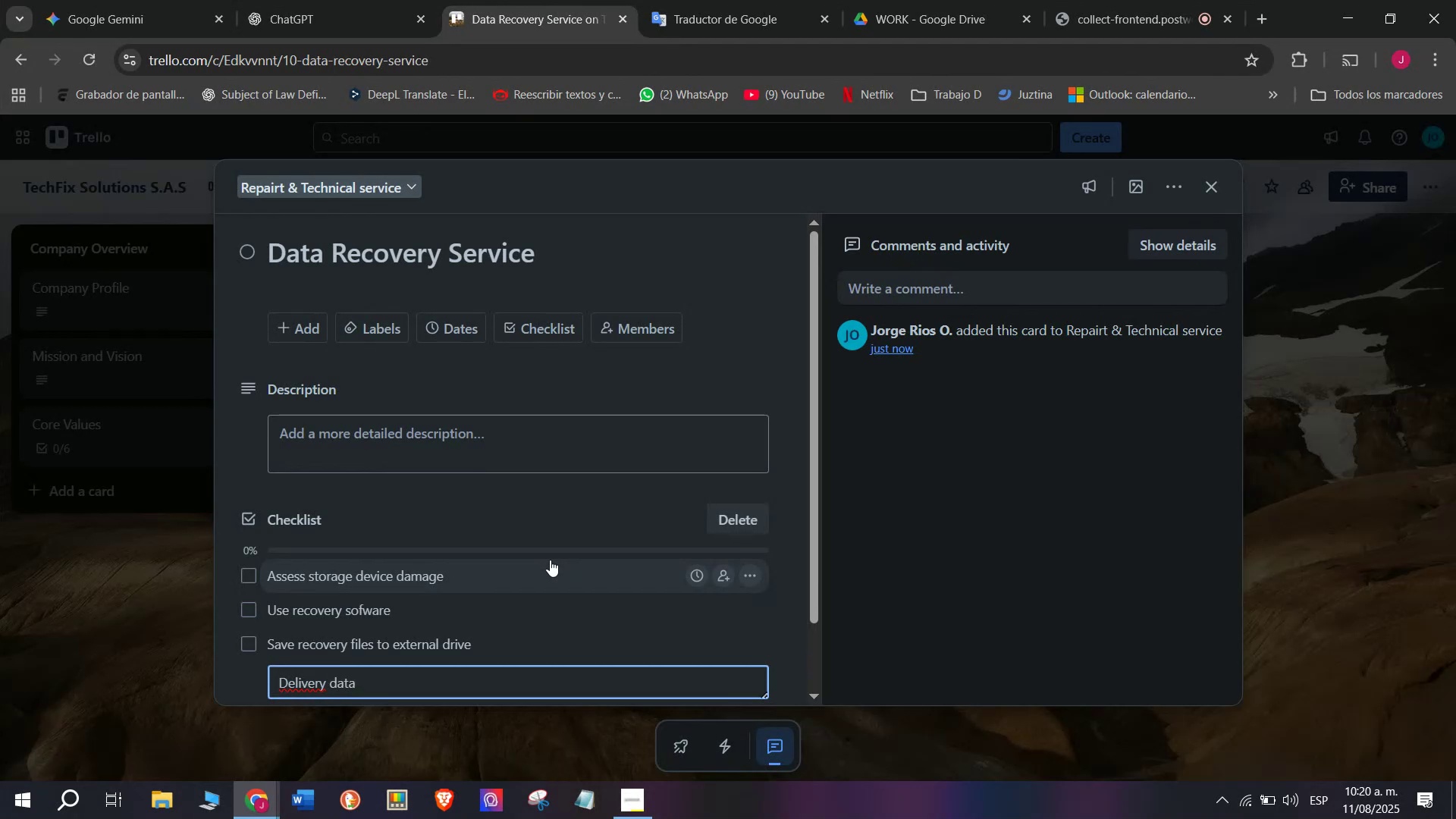 
type( to custo)
 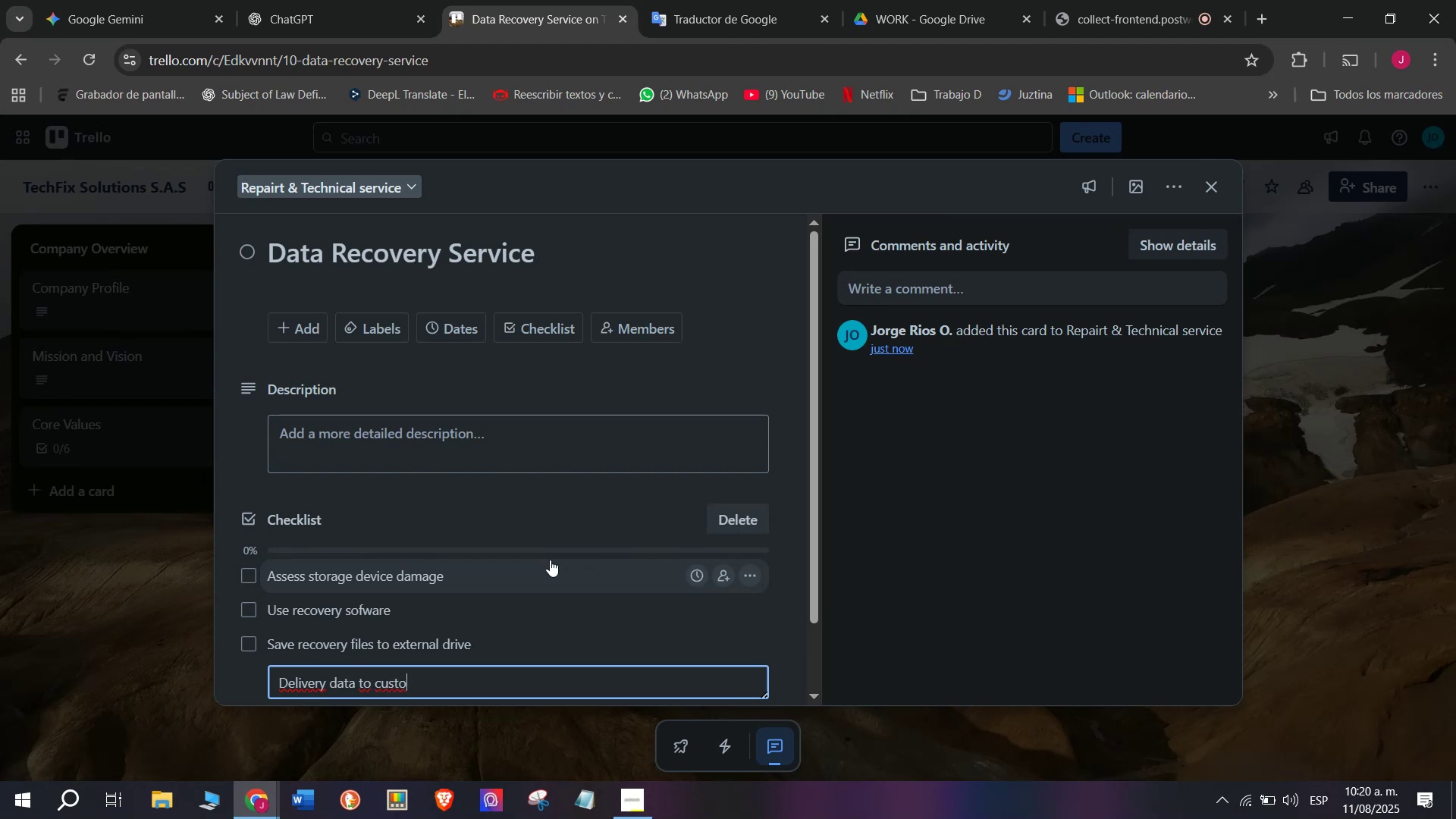 
type(n)
key(Backspace)
type(m,)
key(Backspace)
type(we)
key(Backspace)
key(Backspace)
type(er)
 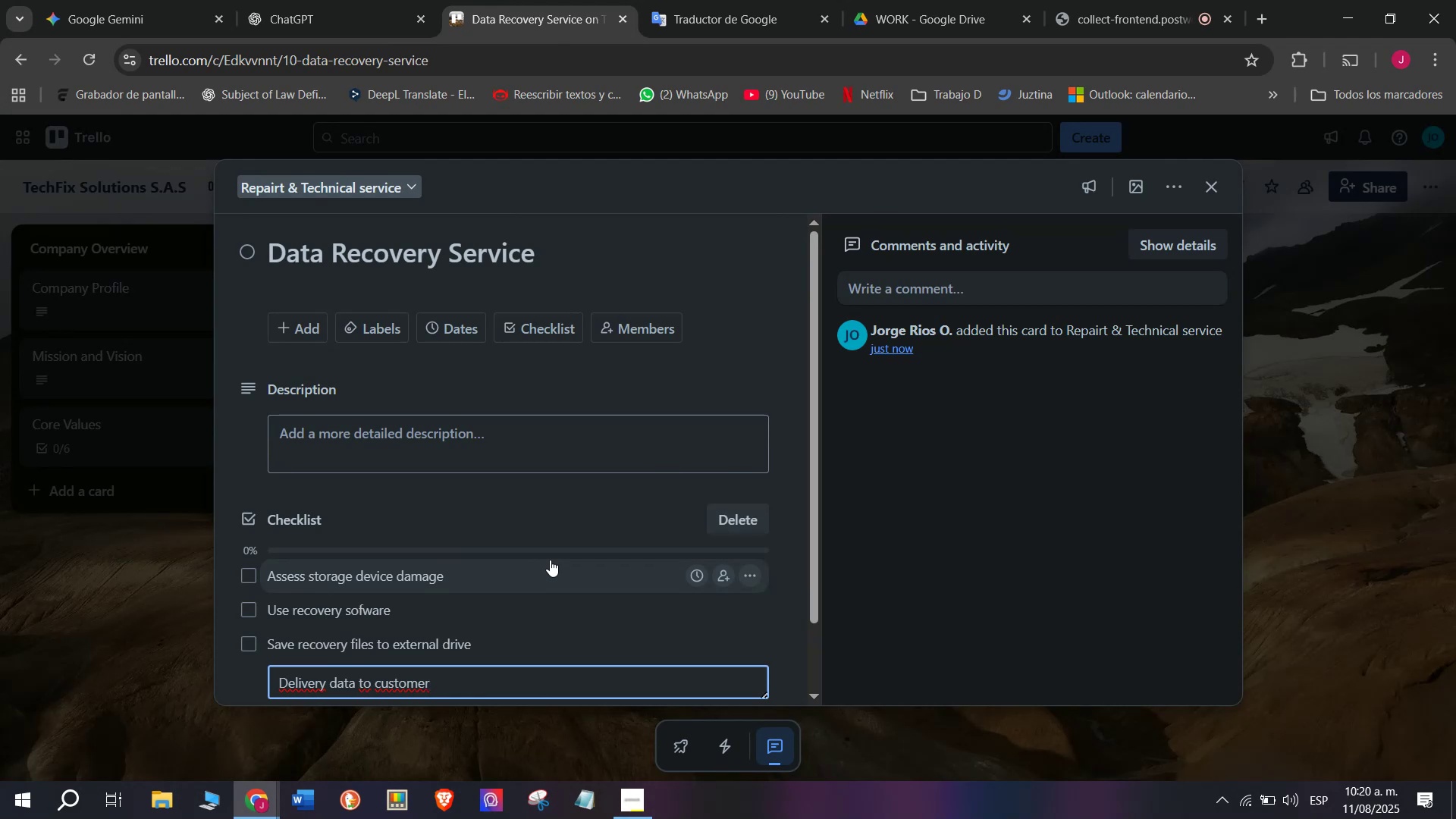 
wait(22.54)
 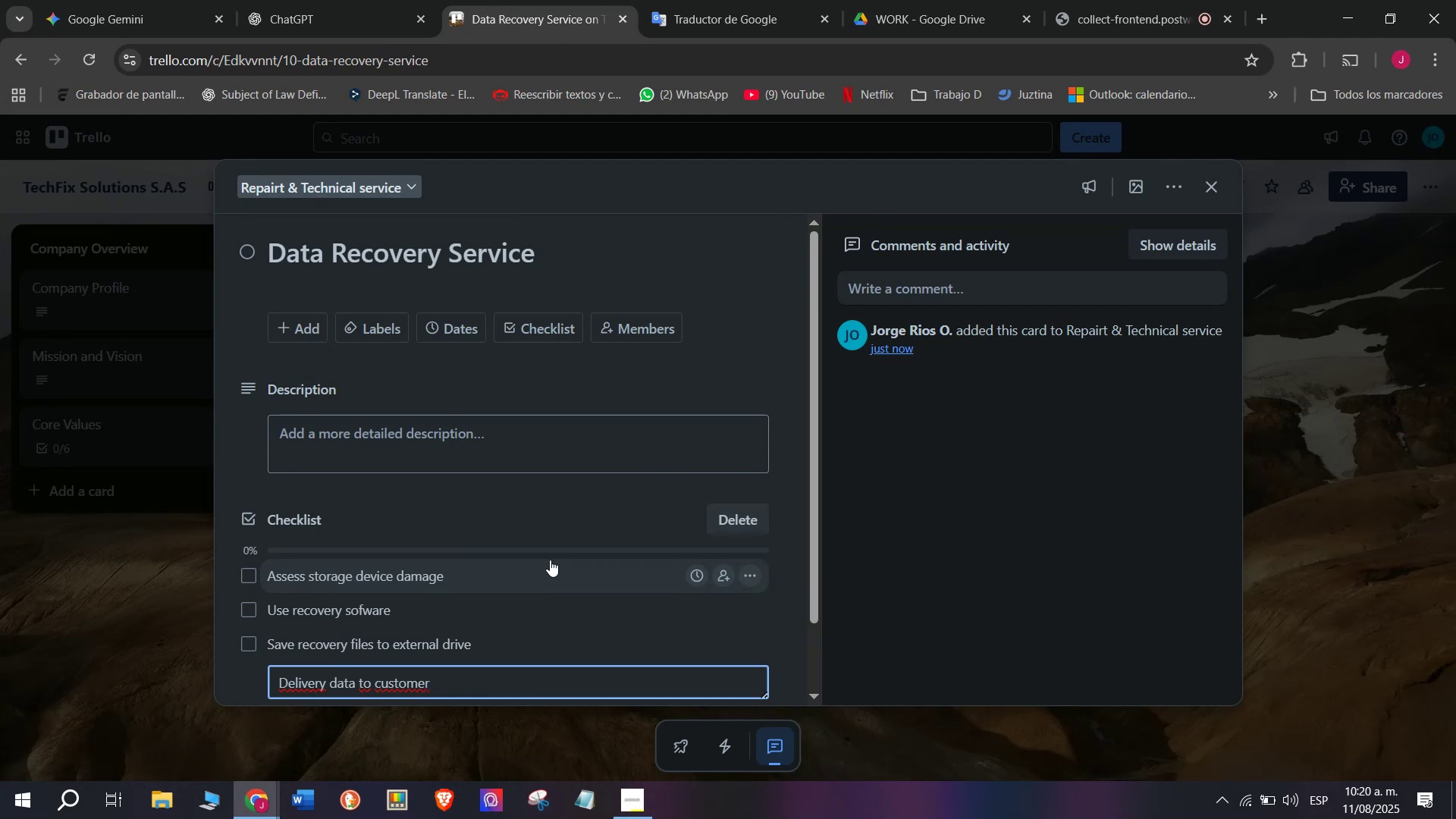 
scroll: coordinate [404, 601], scroll_direction: down, amount: 1.0
 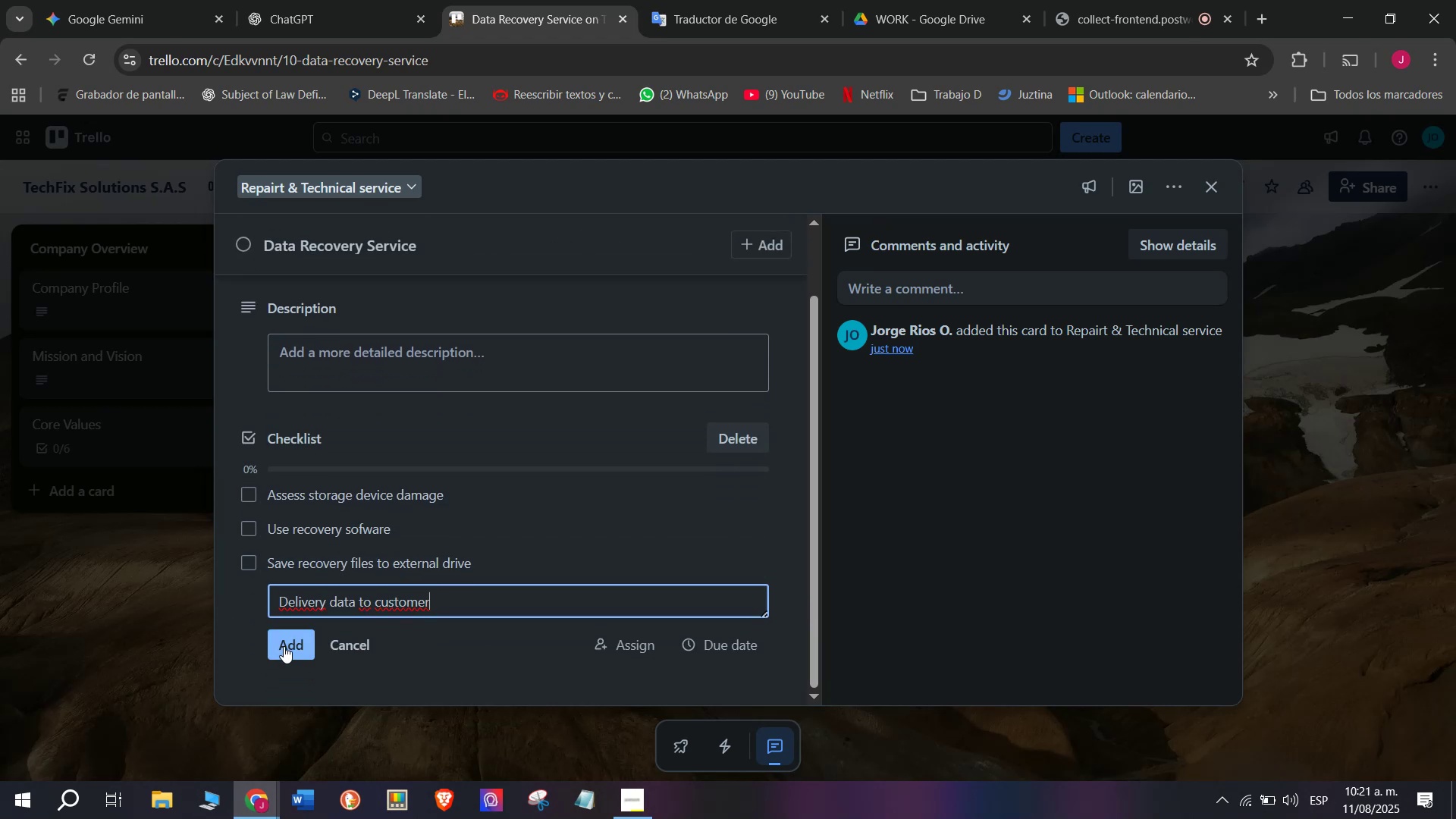 
wait(9.22)
 